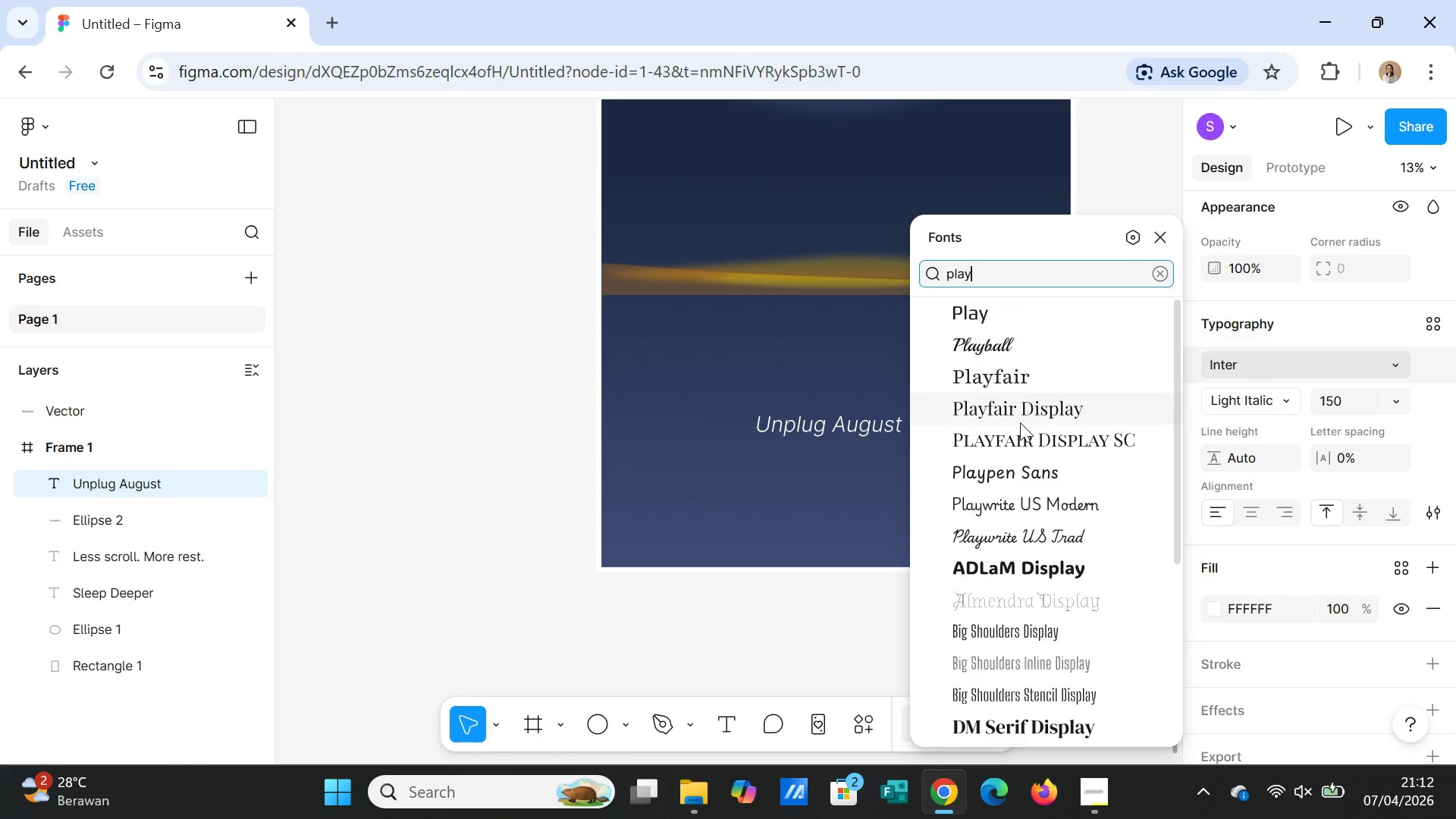 
left_click([1020, 410])
 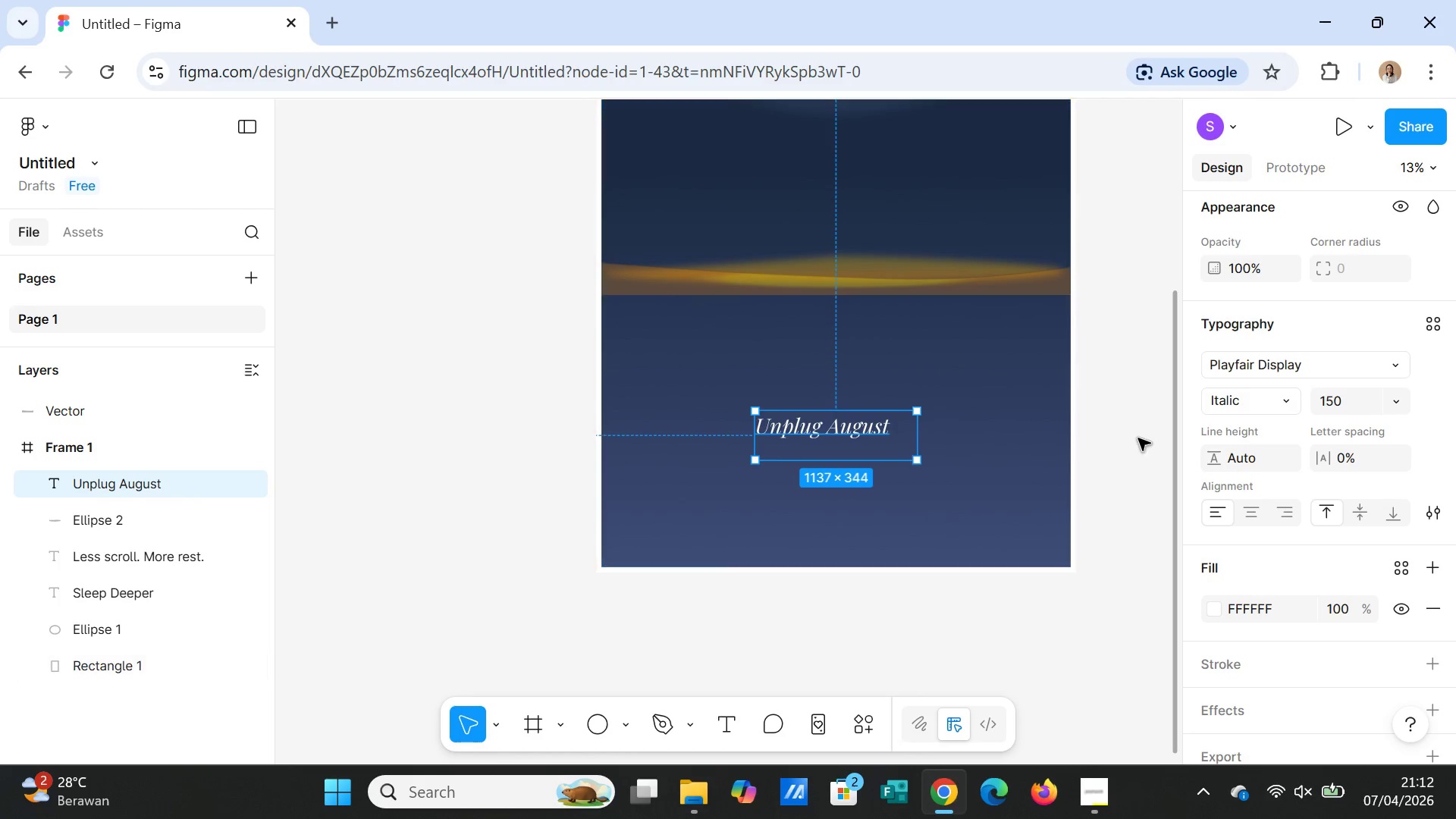 
left_click([1140, 439])
 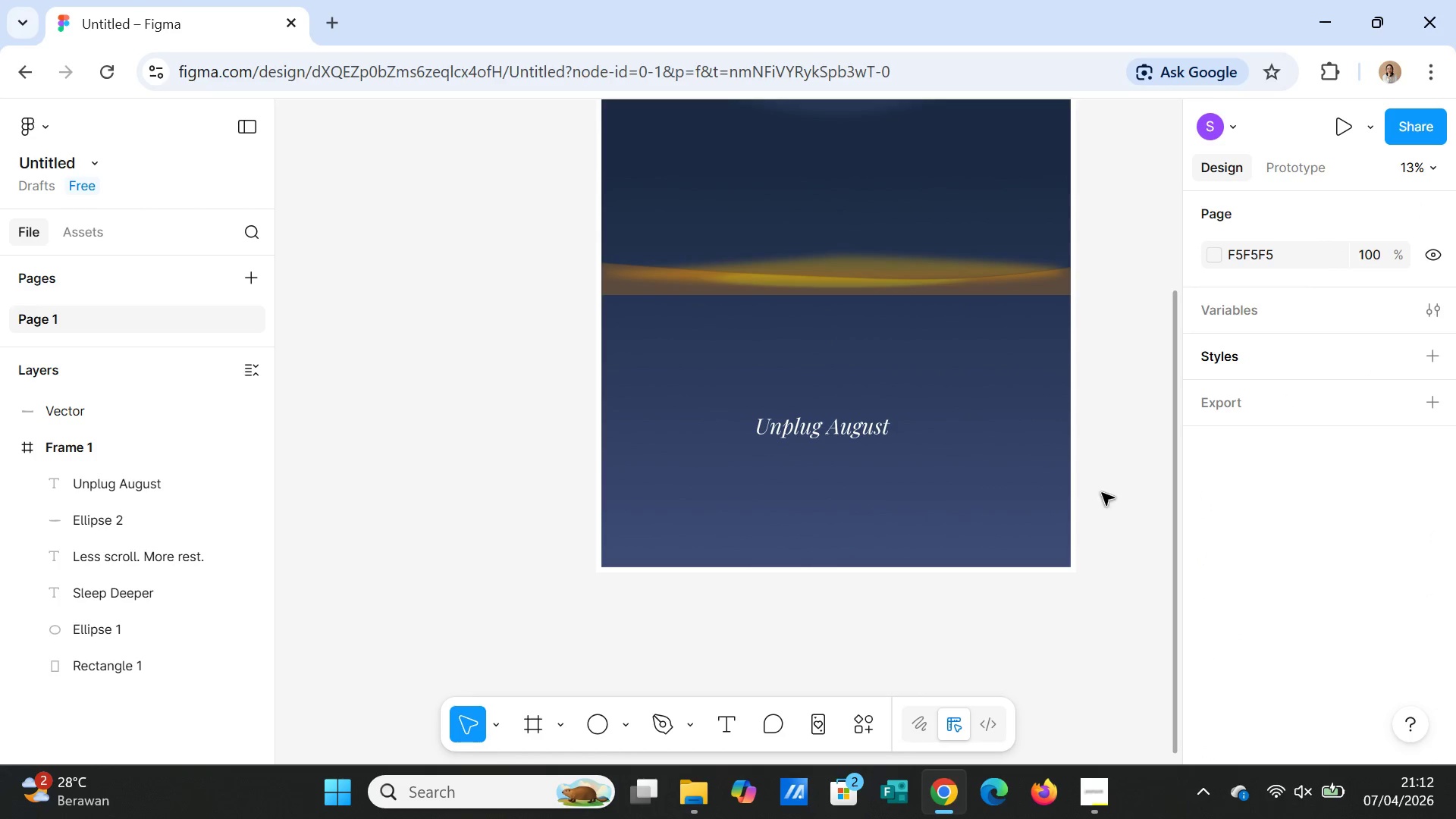 
scroll: coordinate [1116, 525], scroll_direction: up, amount: 5.0
 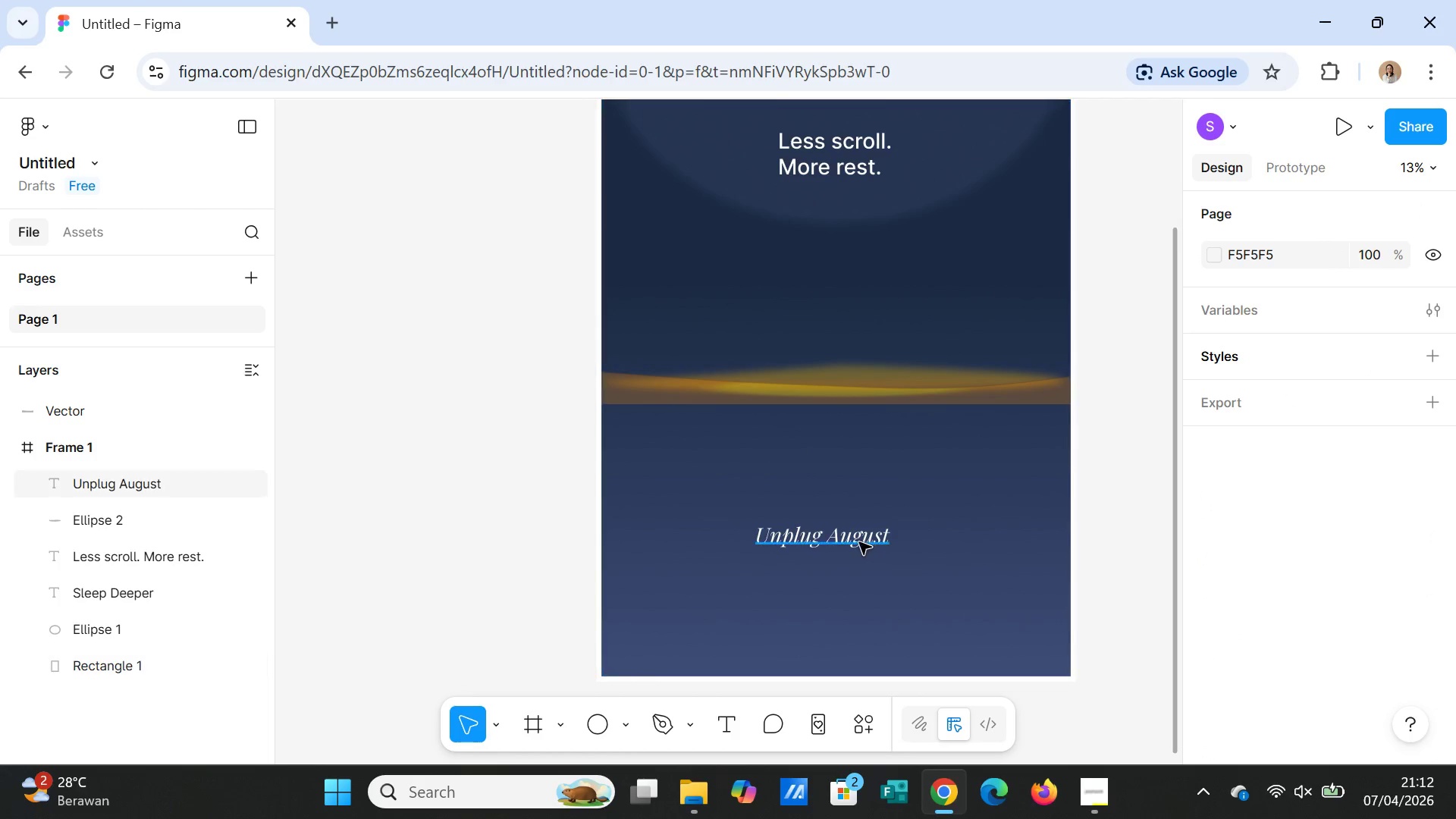 
left_click([853, 541])
 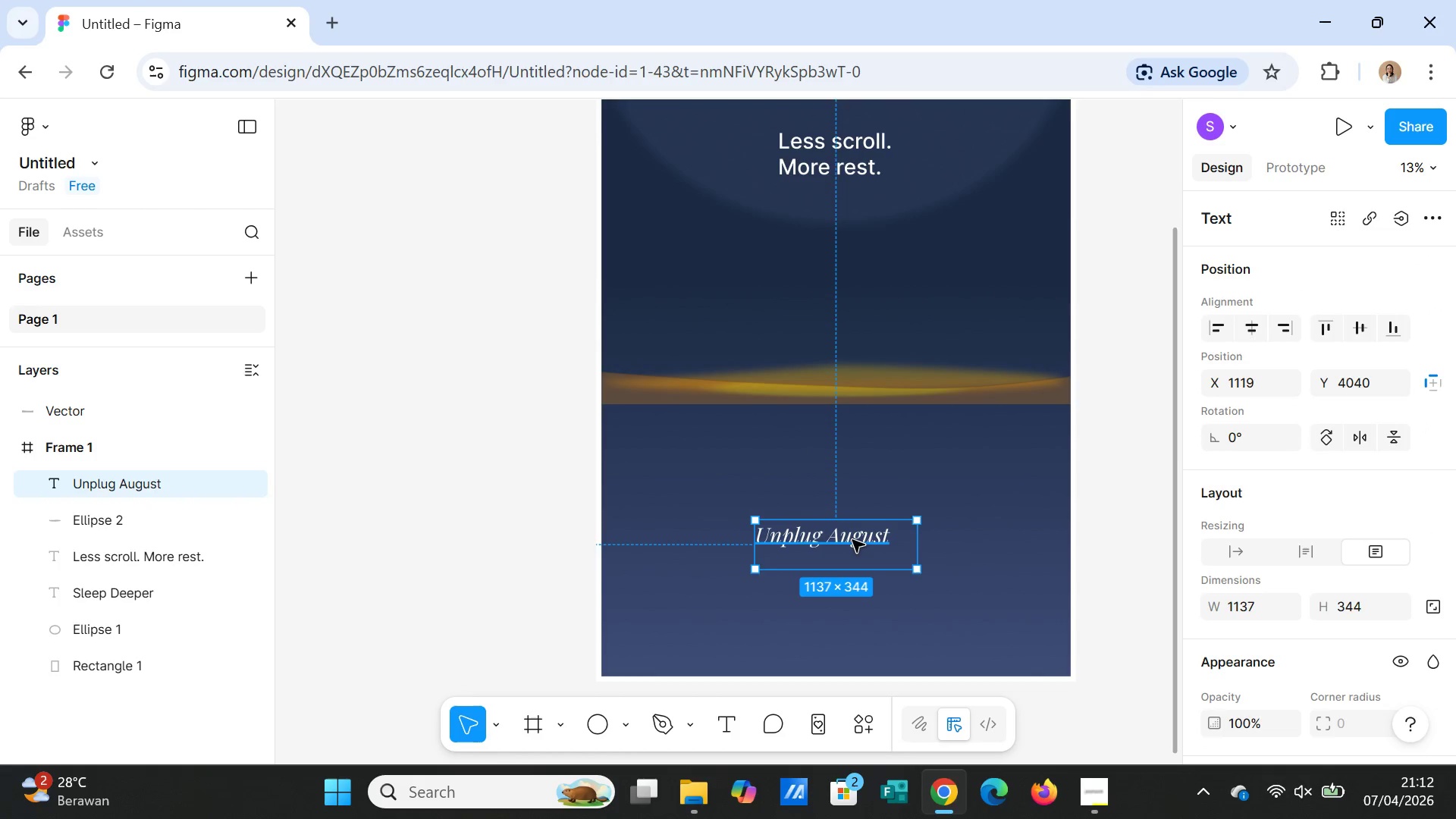 
left_click_drag(start_coordinate=[852, 540], to_coordinate=[856, 541])
 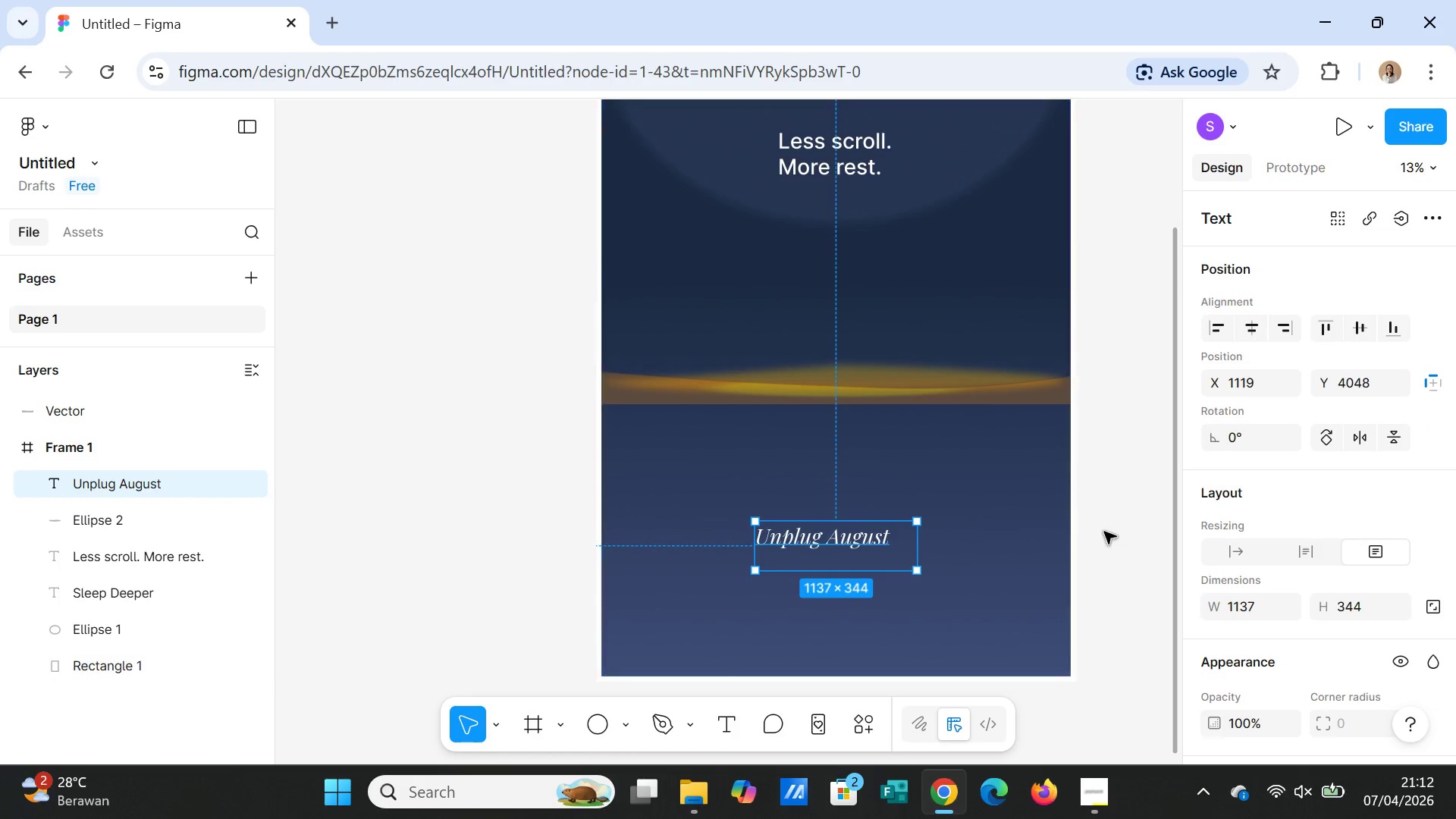 
left_click([1106, 532])
 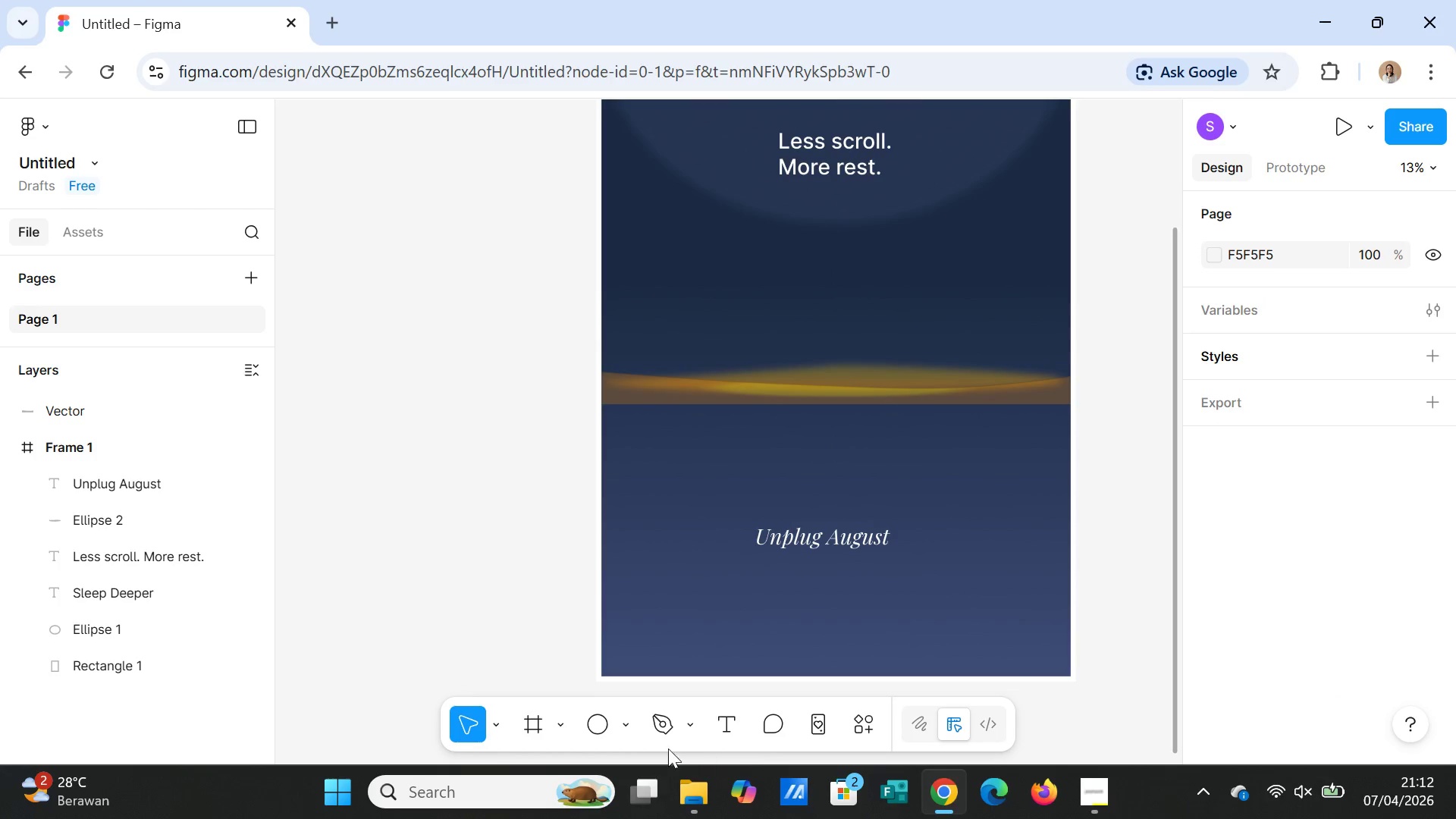 
left_click([720, 730])
 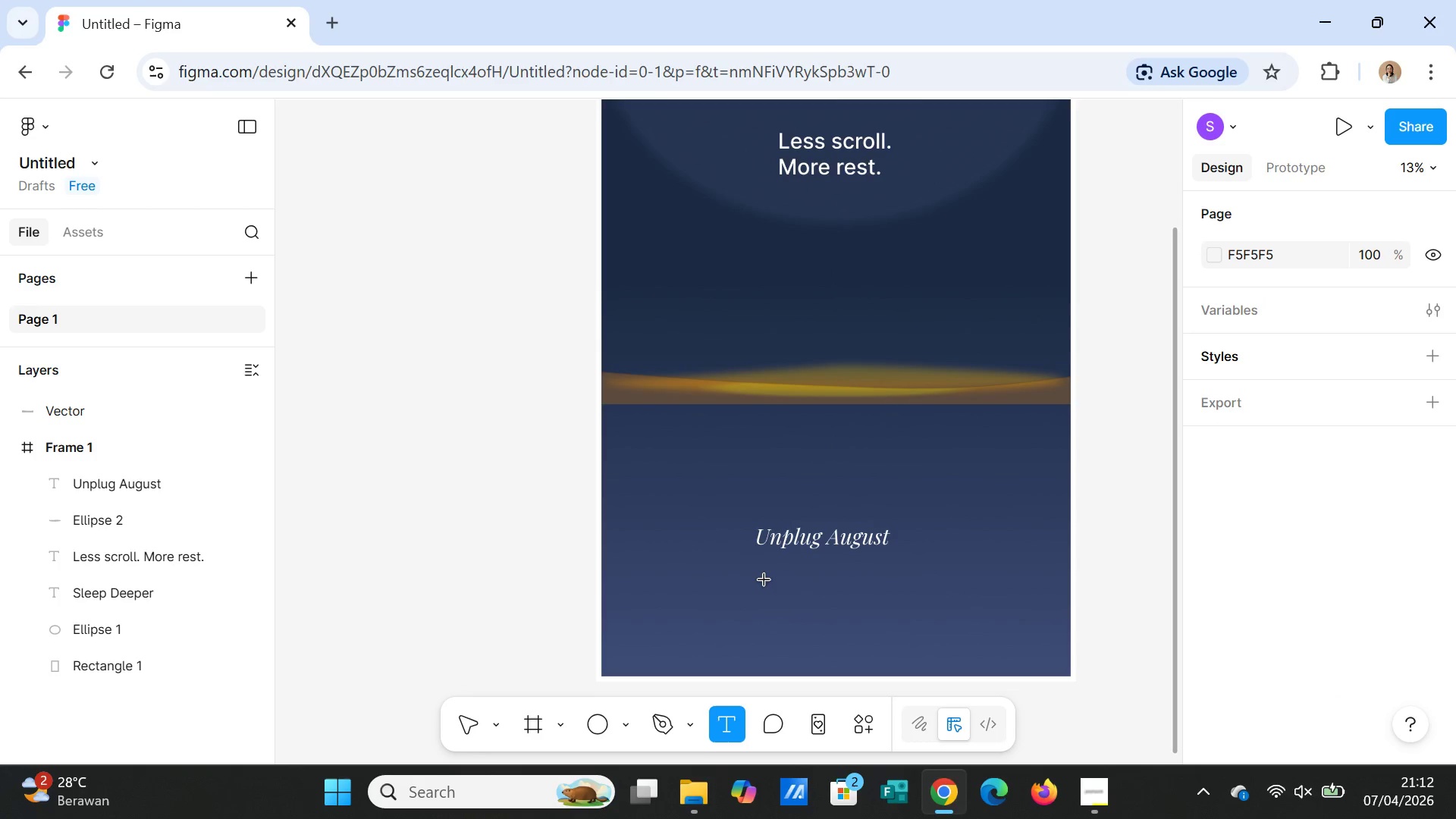 
left_click_drag(start_coordinate=[763, 580], to_coordinate=[893, 598])
 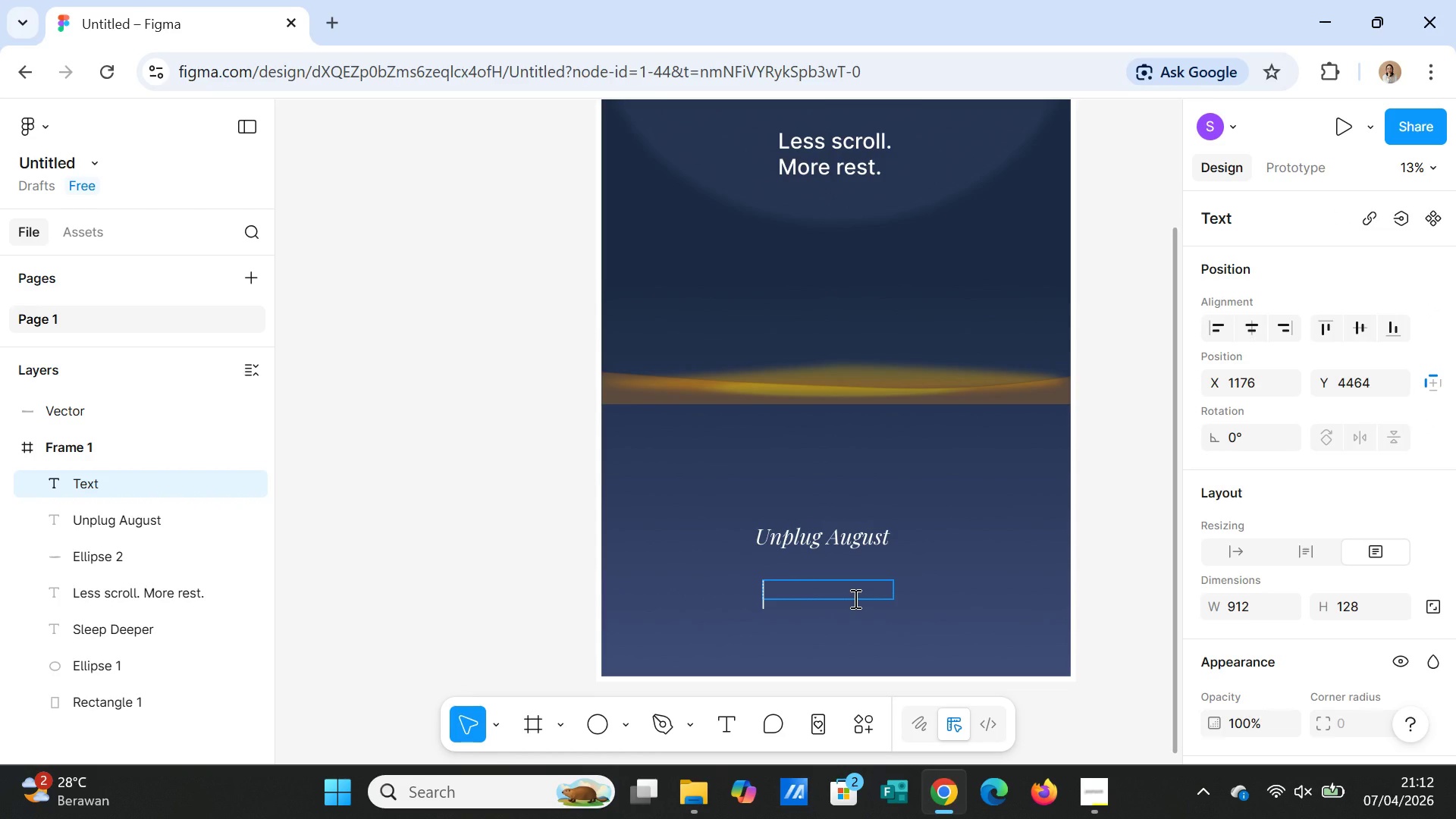 
type(UnplugAugust.org)
 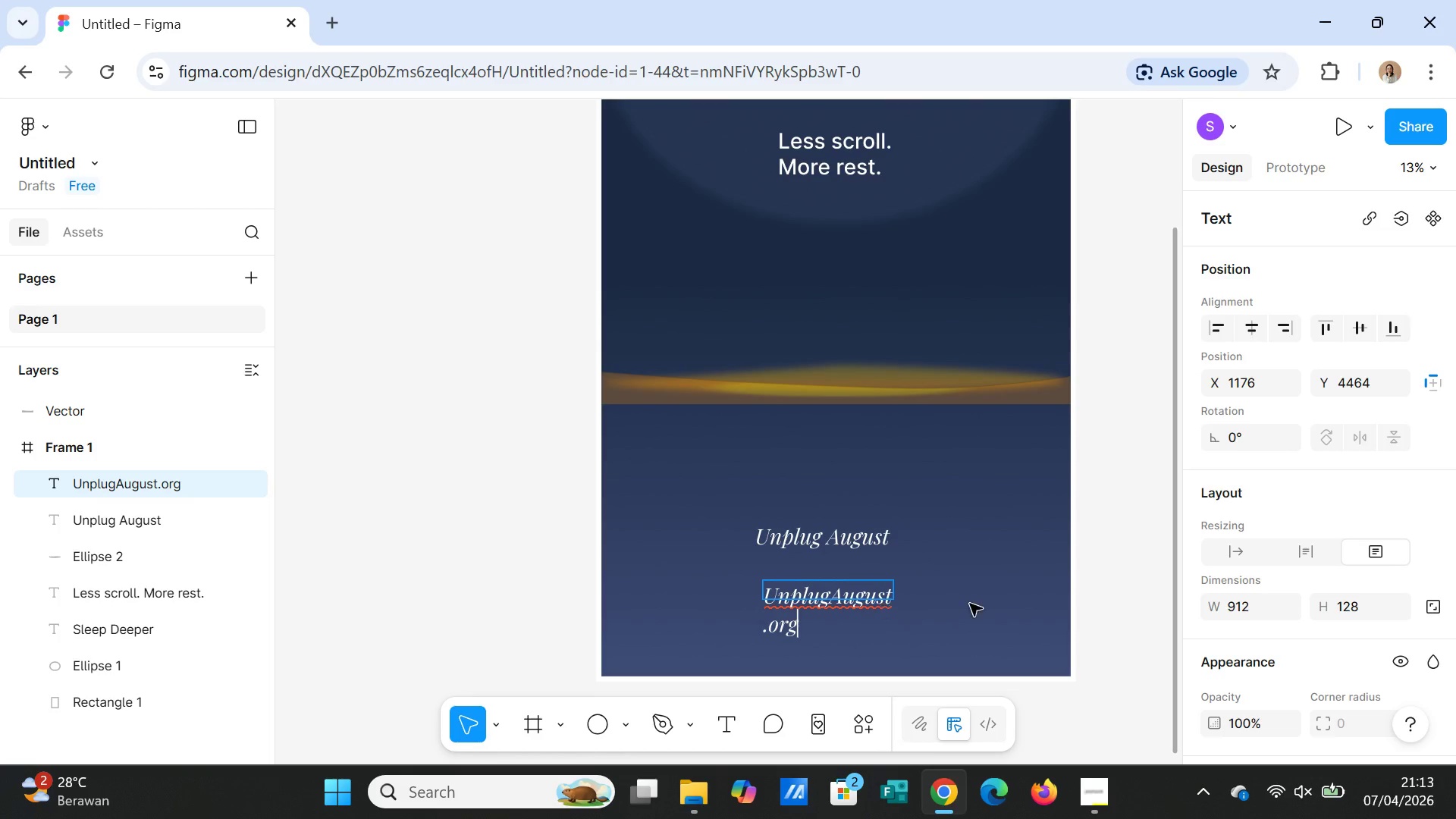 
left_click([971, 604])
 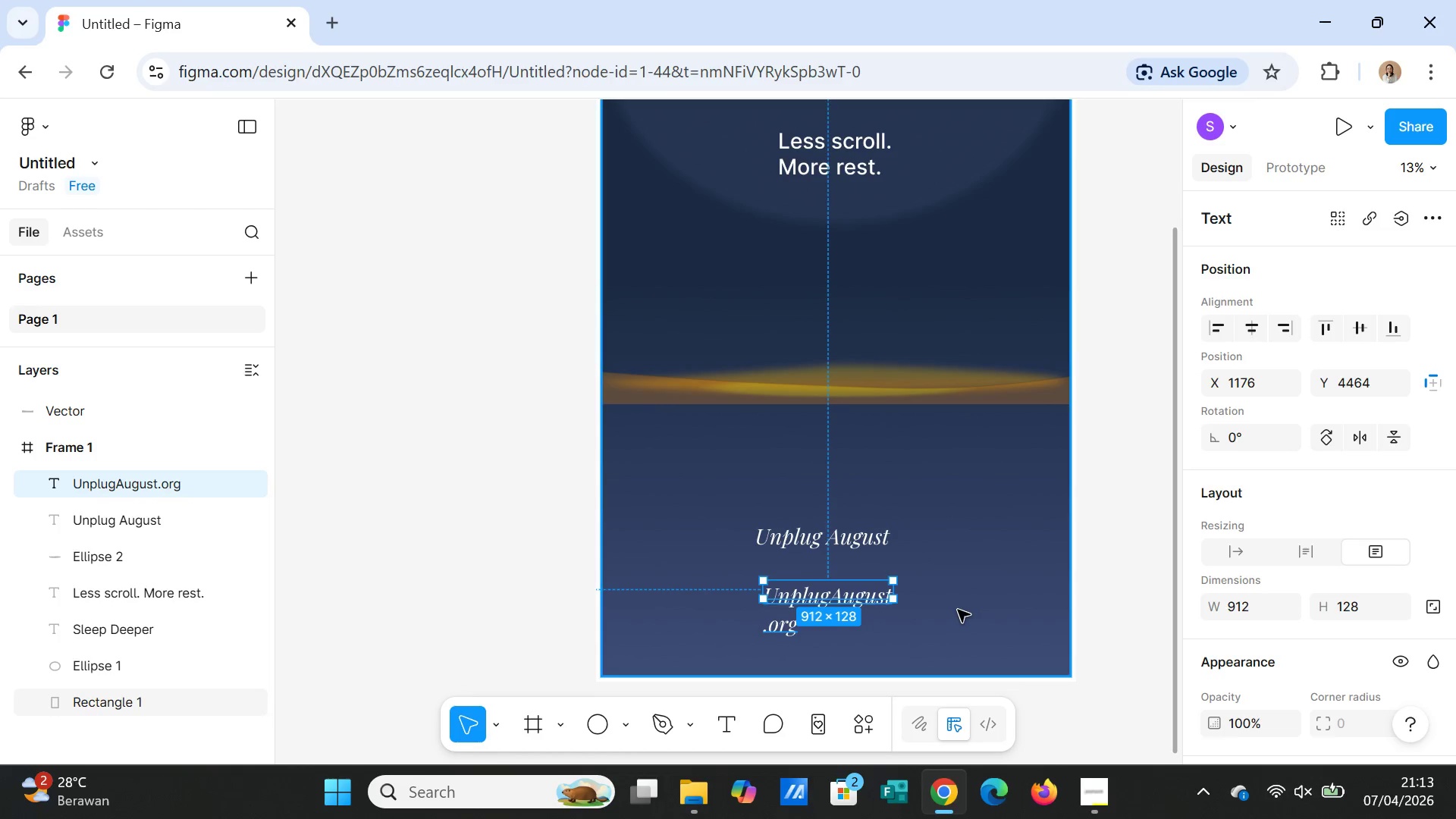 
left_click([958, 610])
 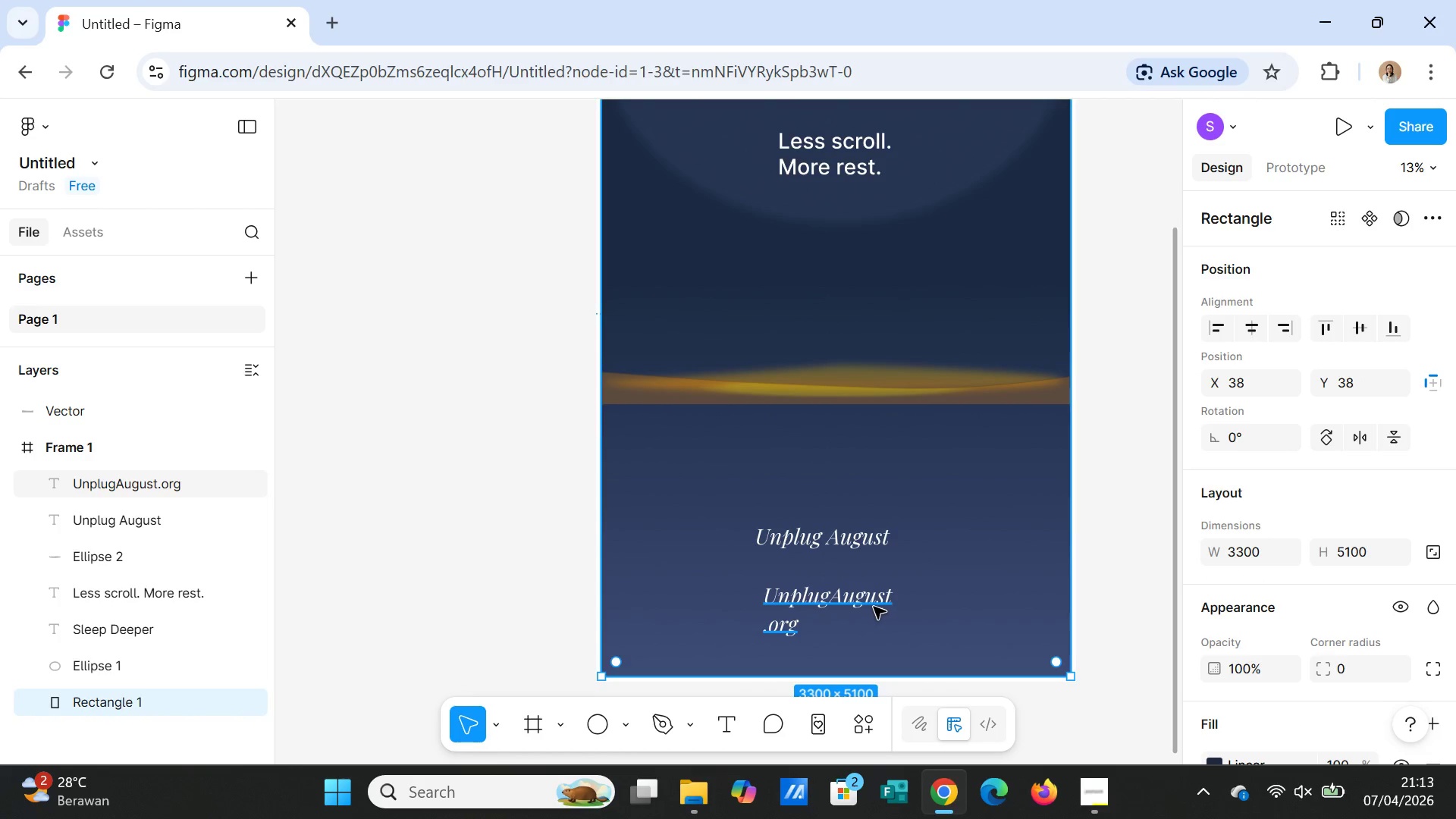 
left_click([874, 607])
 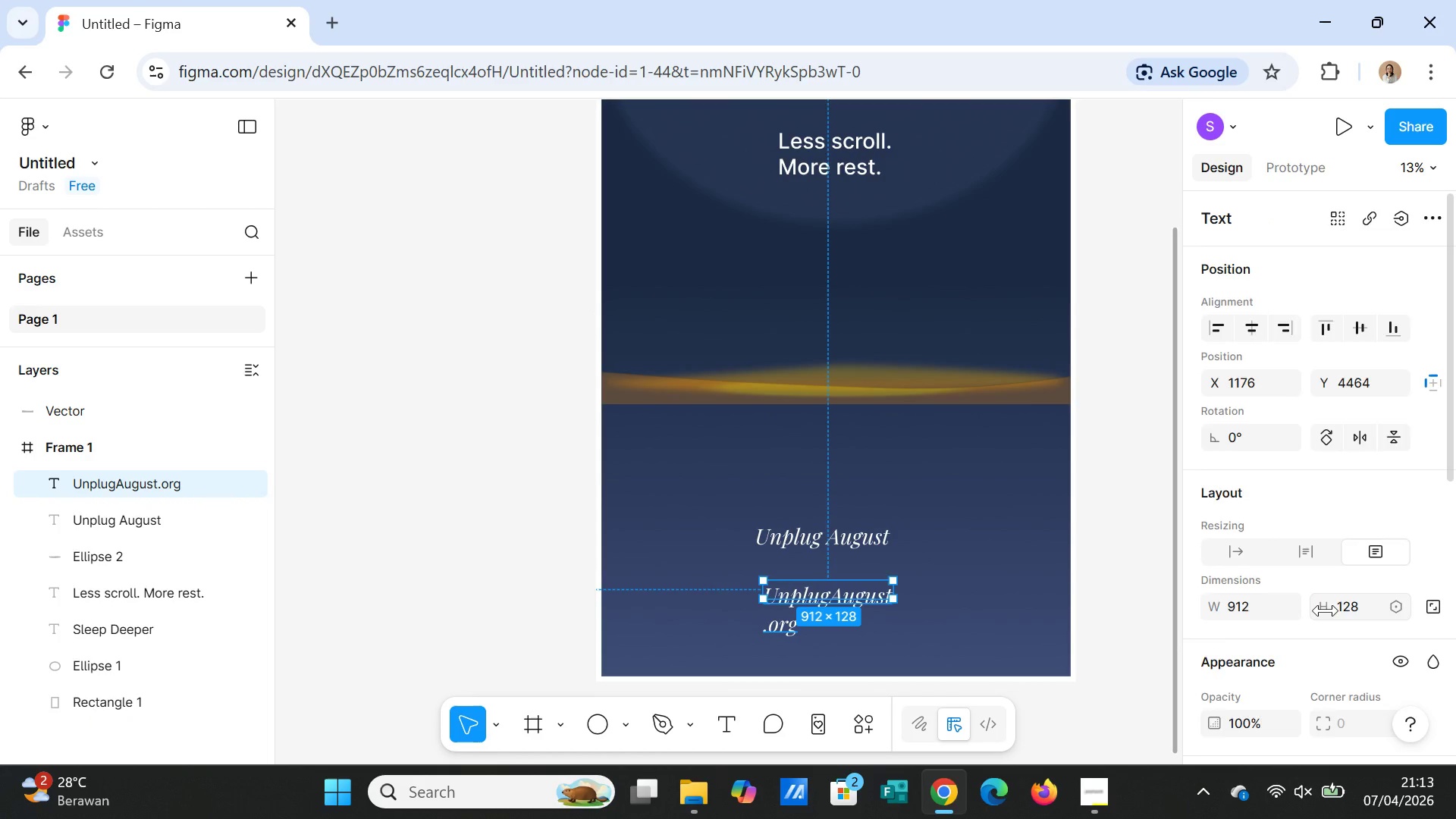 
scroll: coordinate [1326, 610], scroll_direction: down, amount: 2.0
 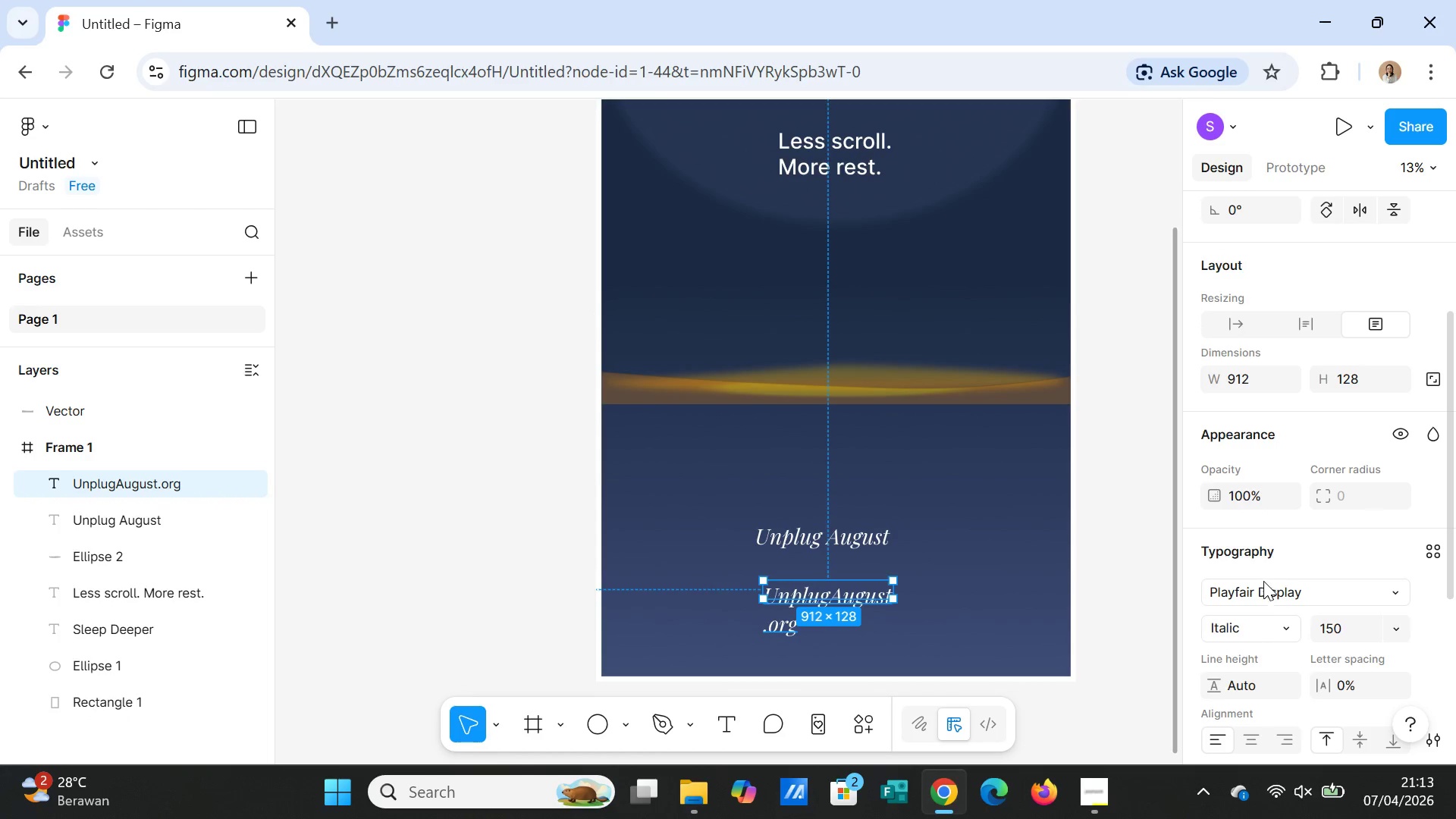 
left_click([1263, 588])
 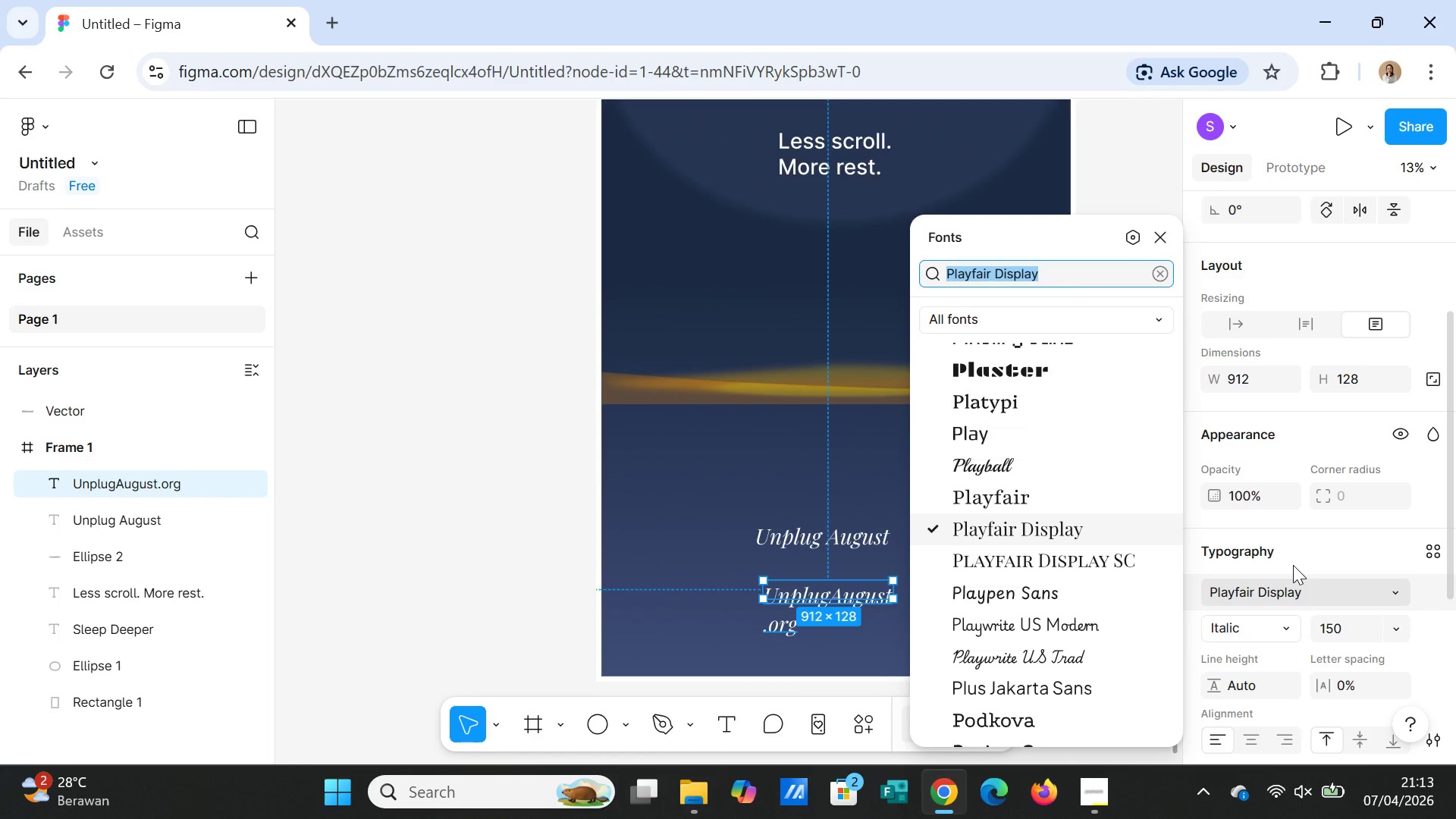 
type(inter)
 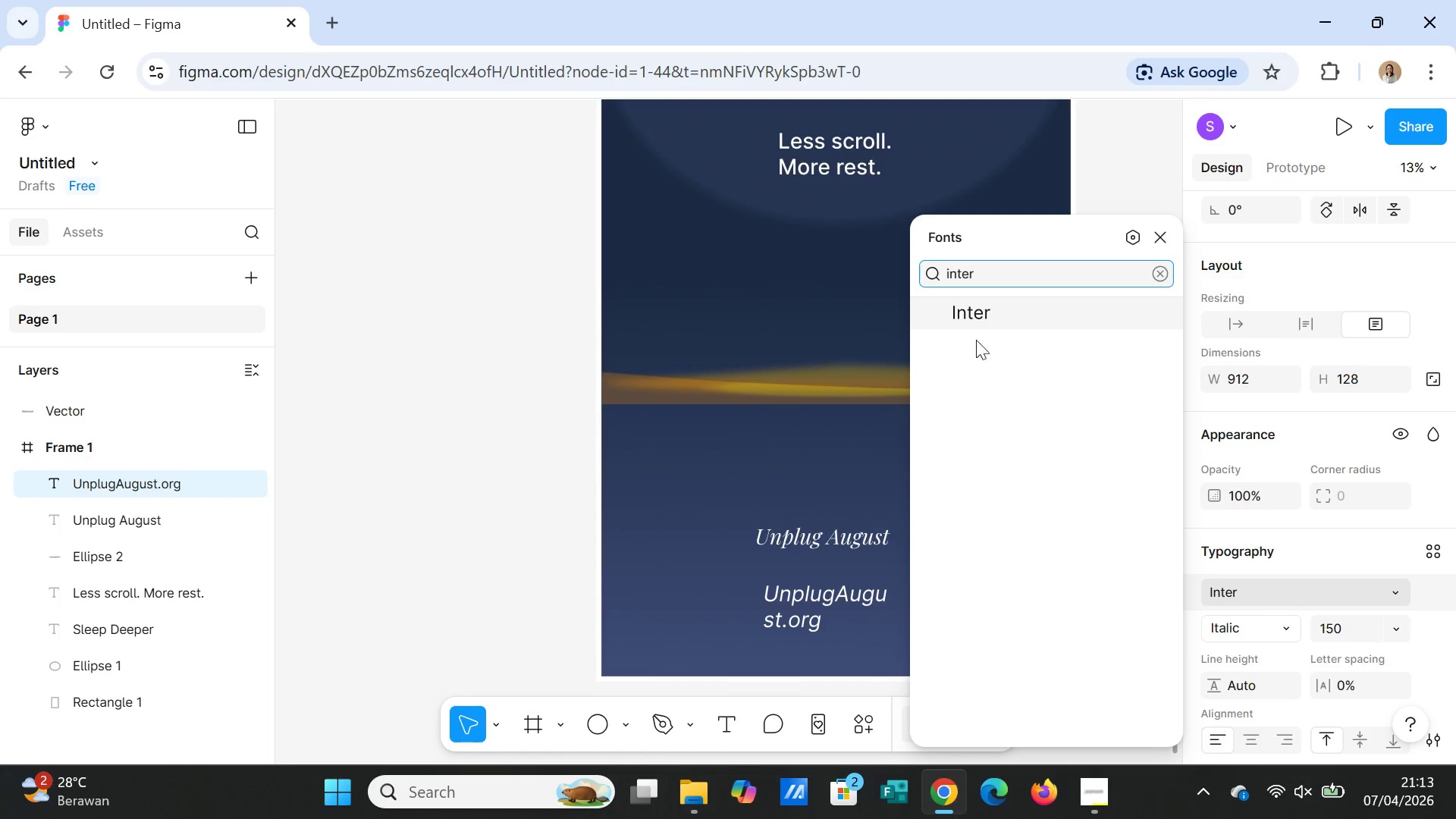 
left_click([974, 308])
 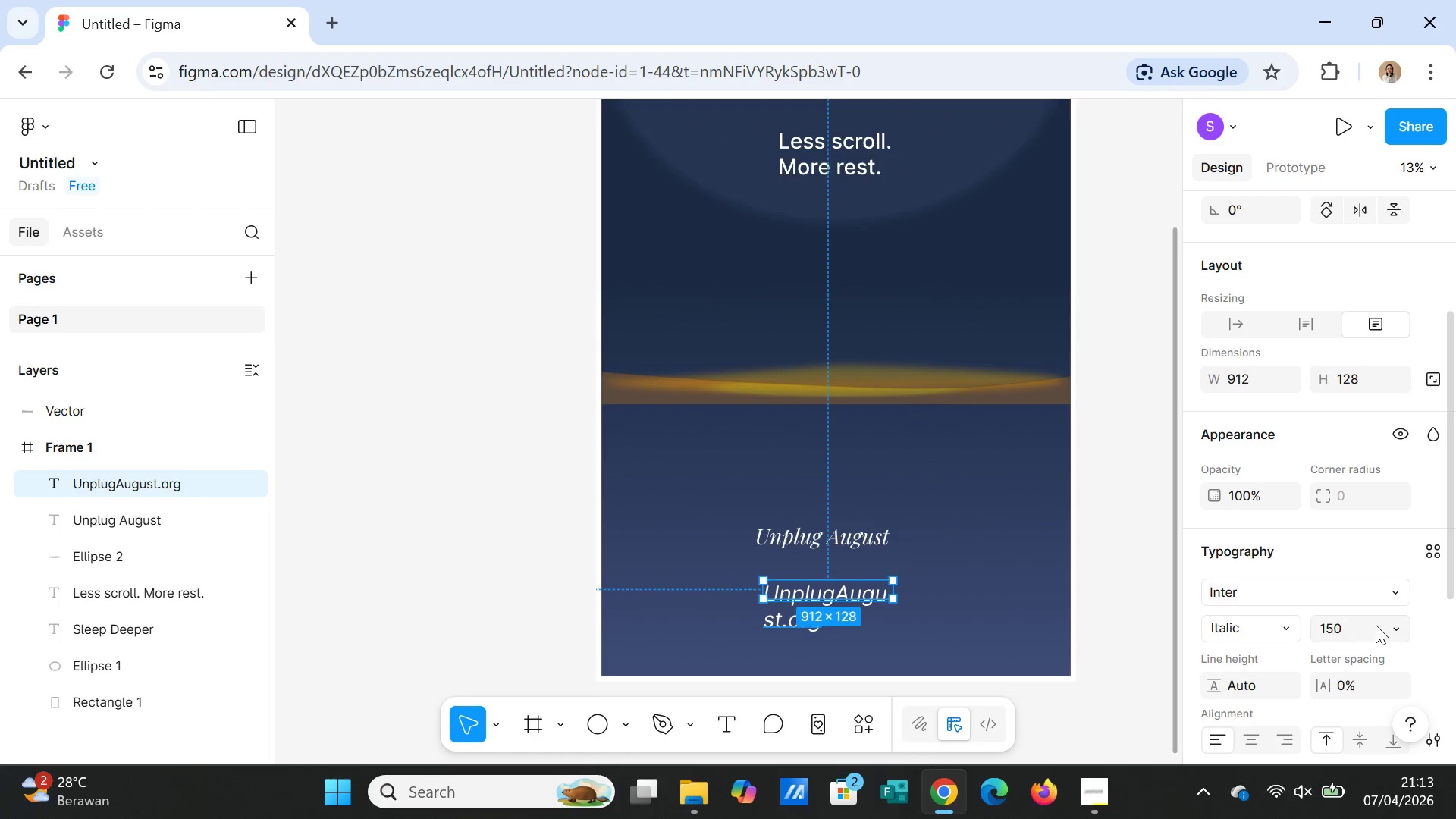 
left_click([1354, 630])
 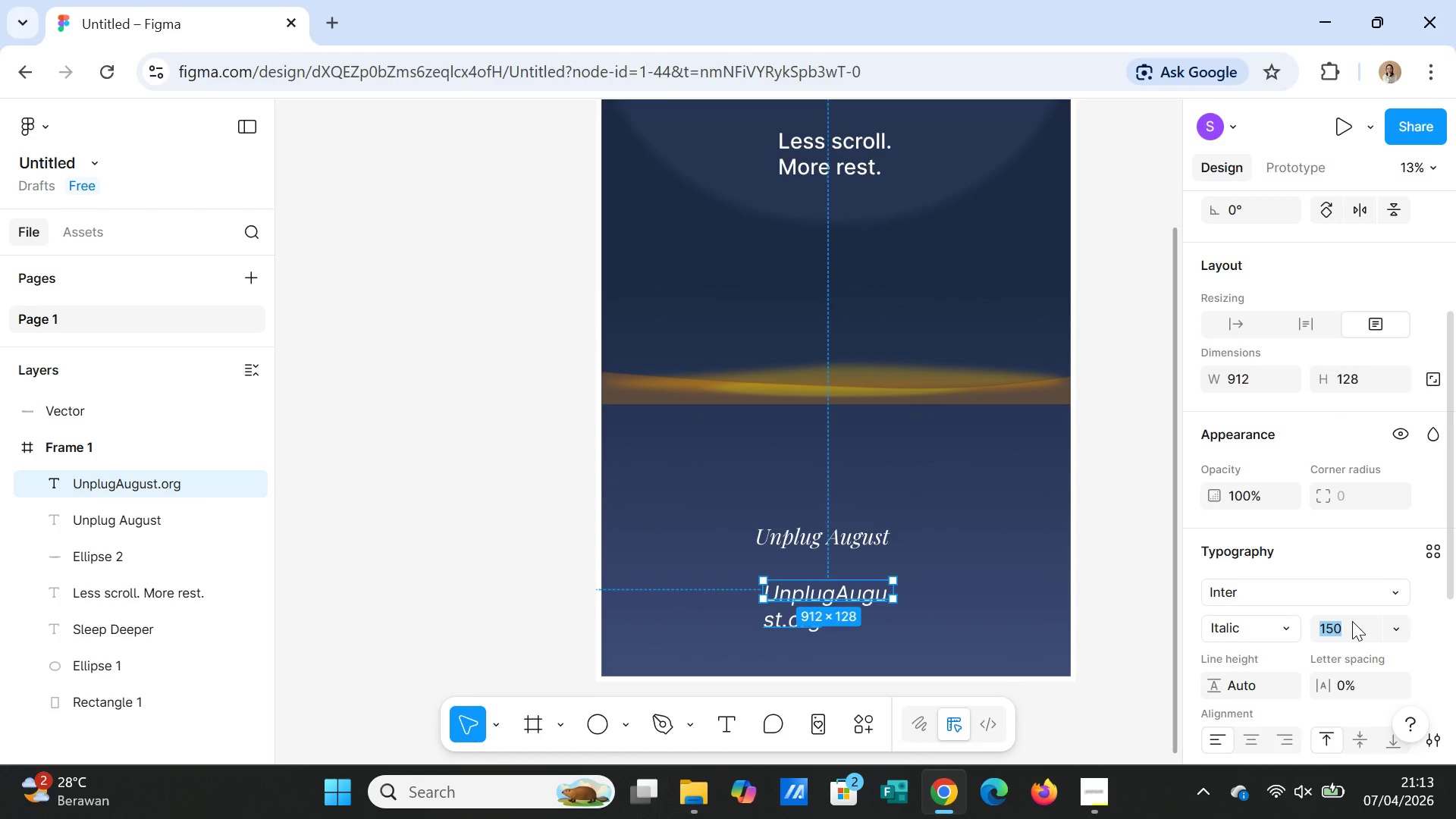 
type(50)
 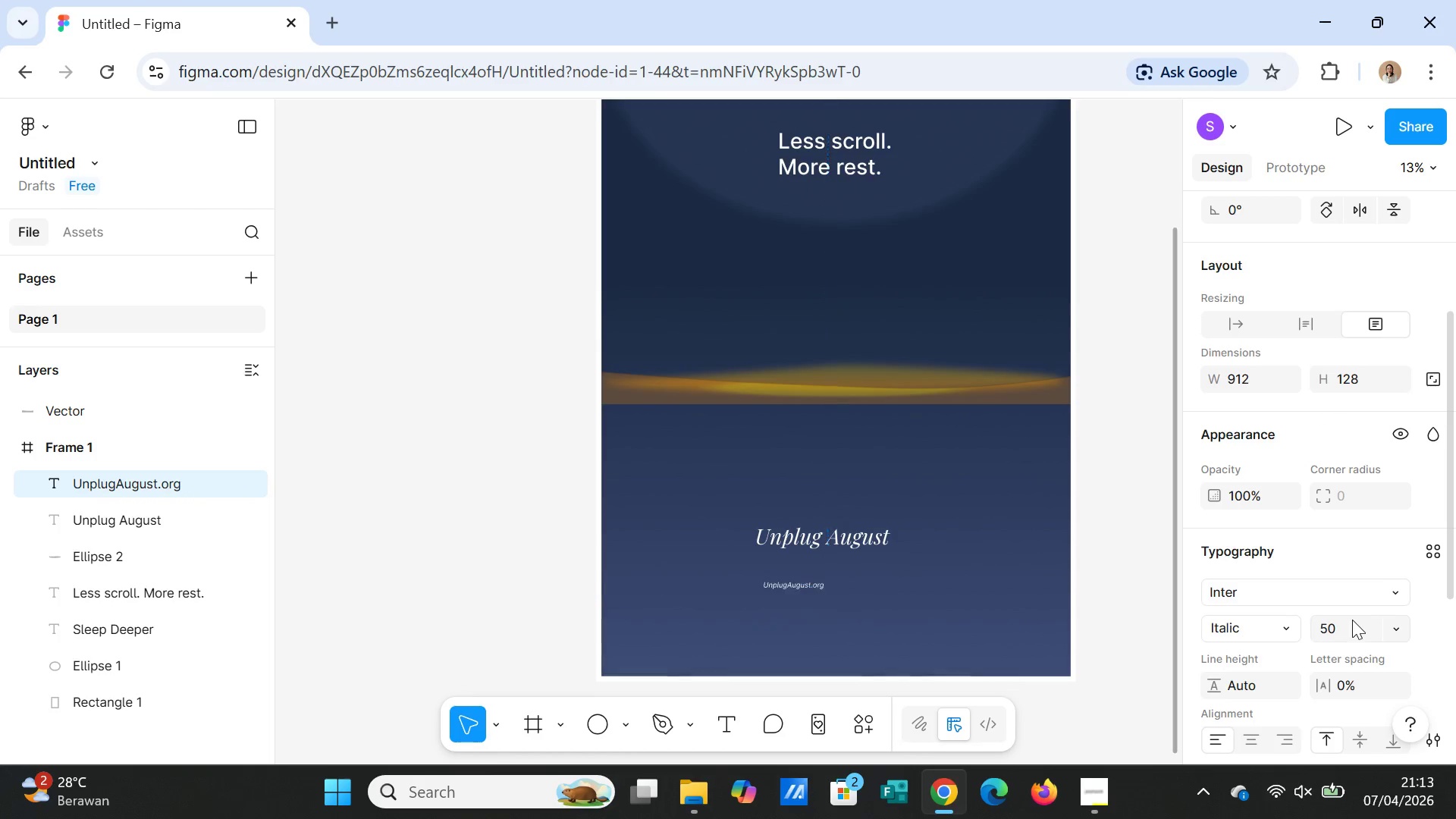 
key(Enter)
 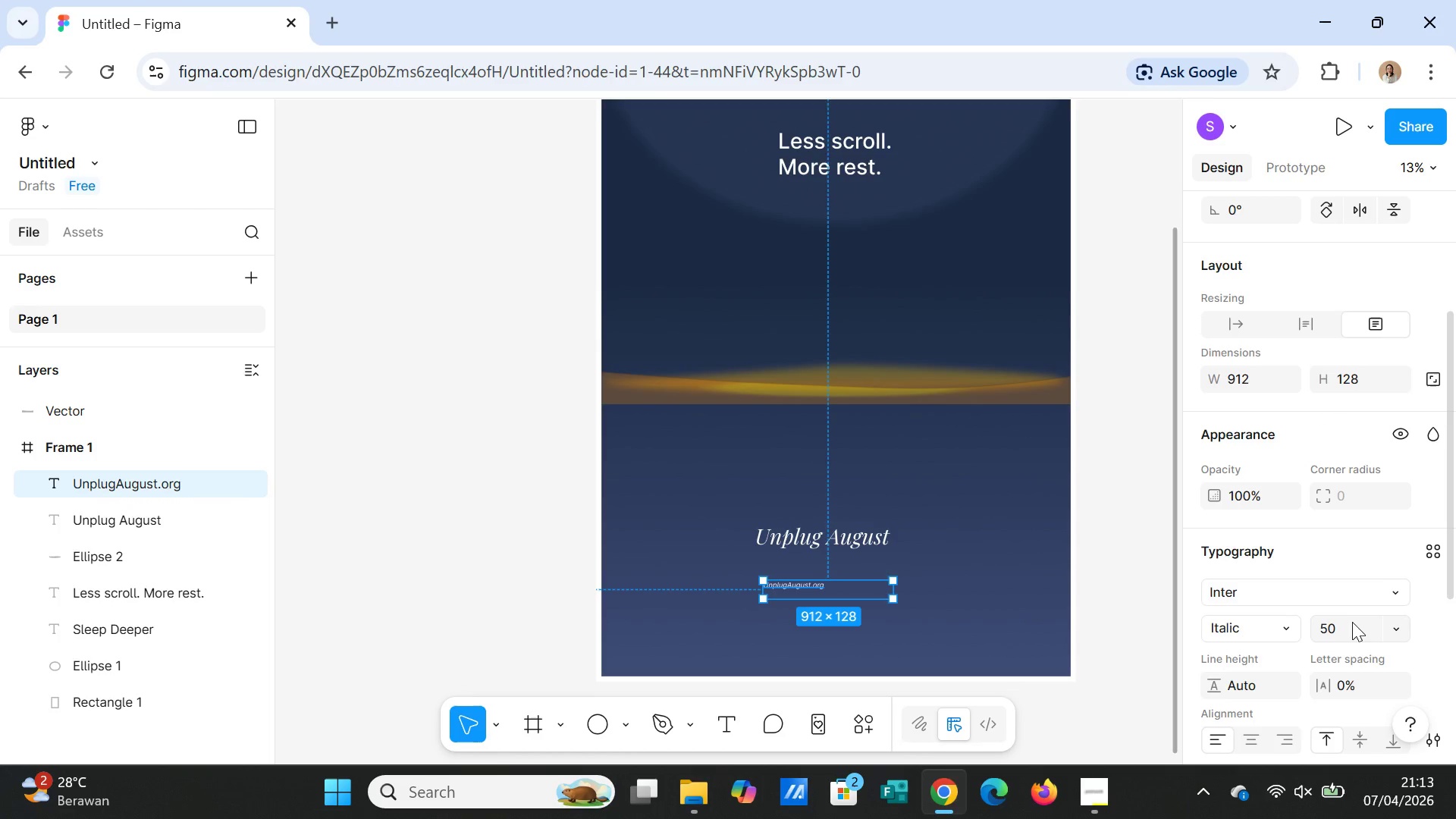 
left_click([1345, 633])
 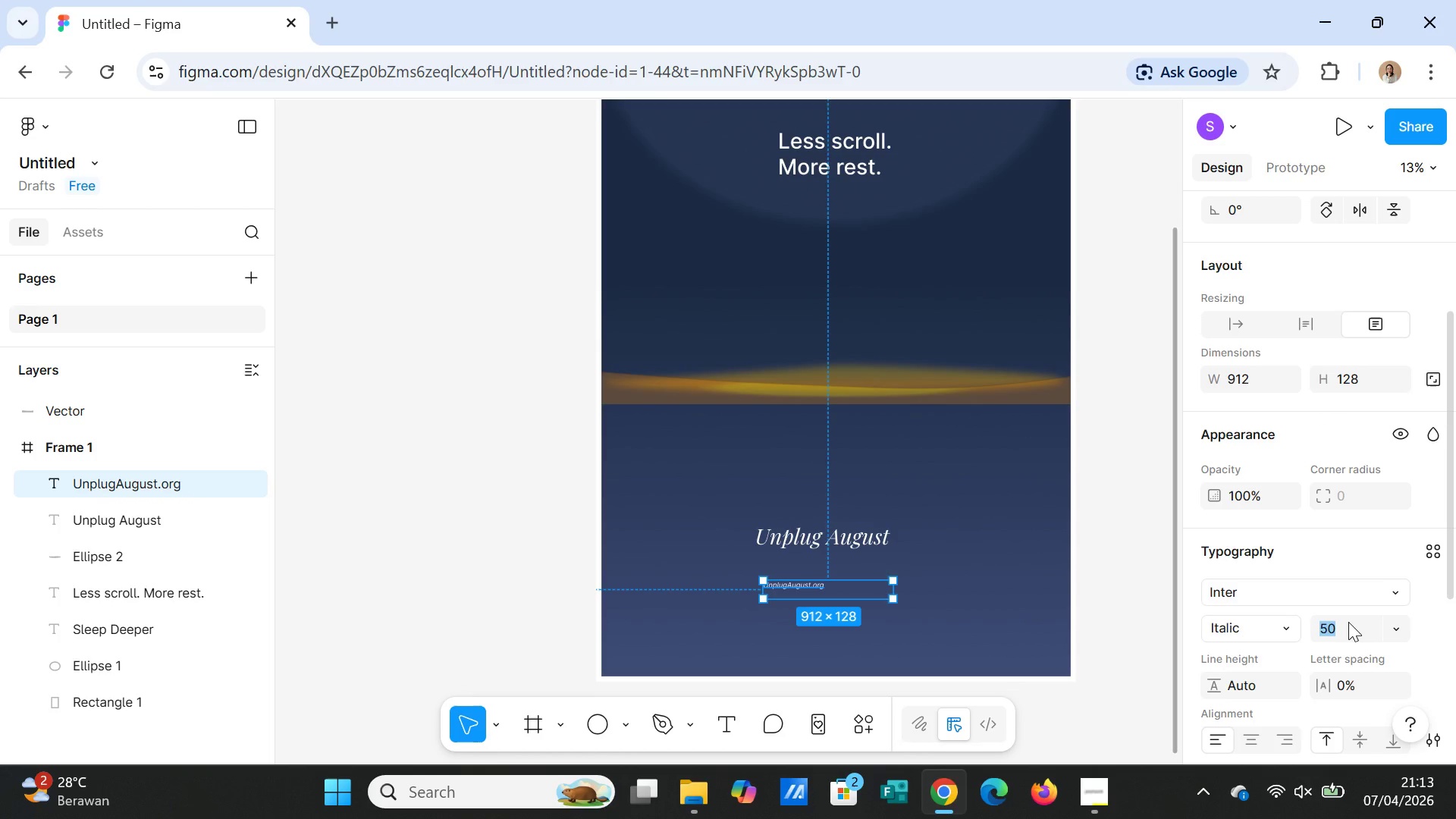 
type(80)
 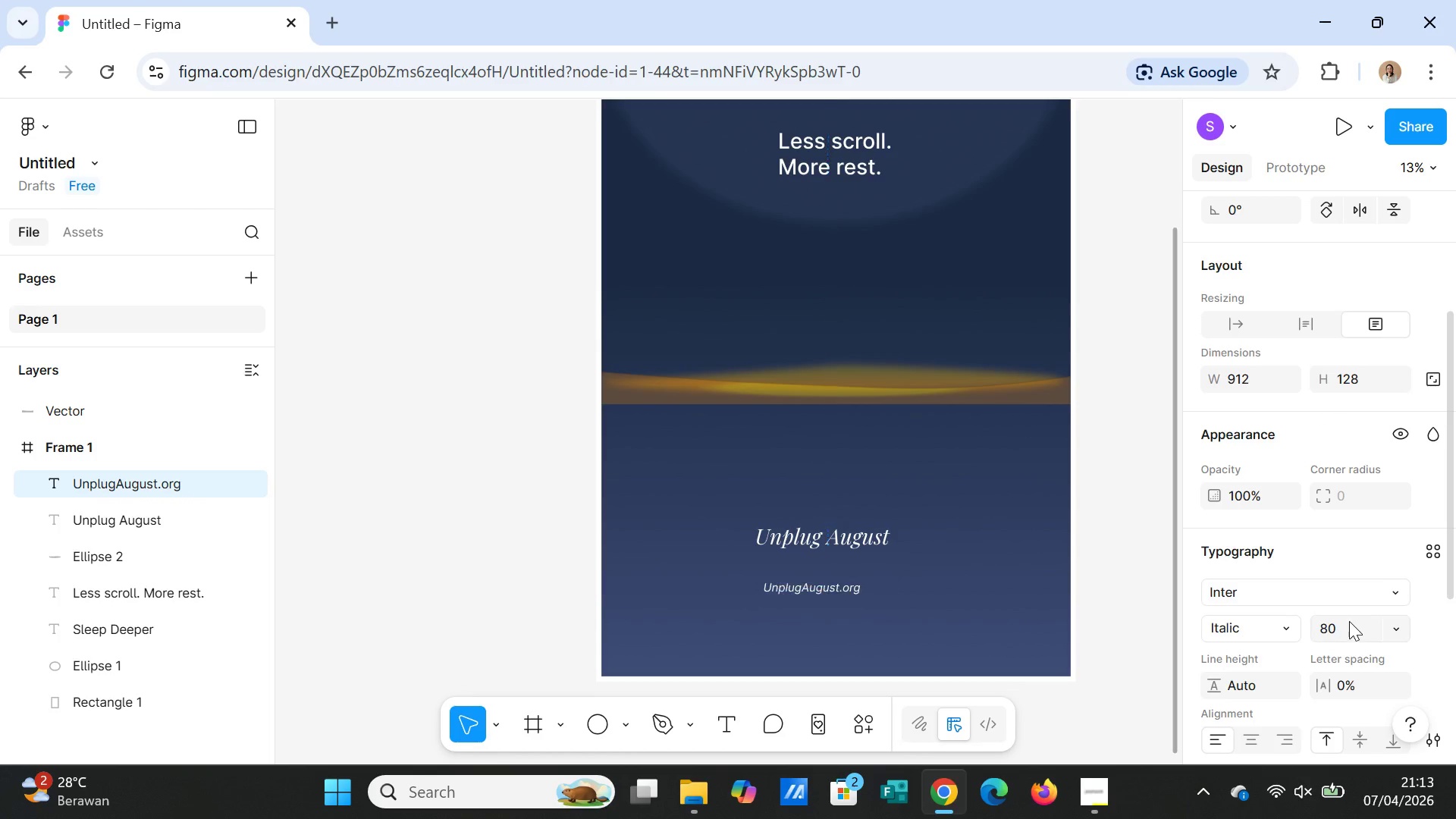 
key(Enter)
 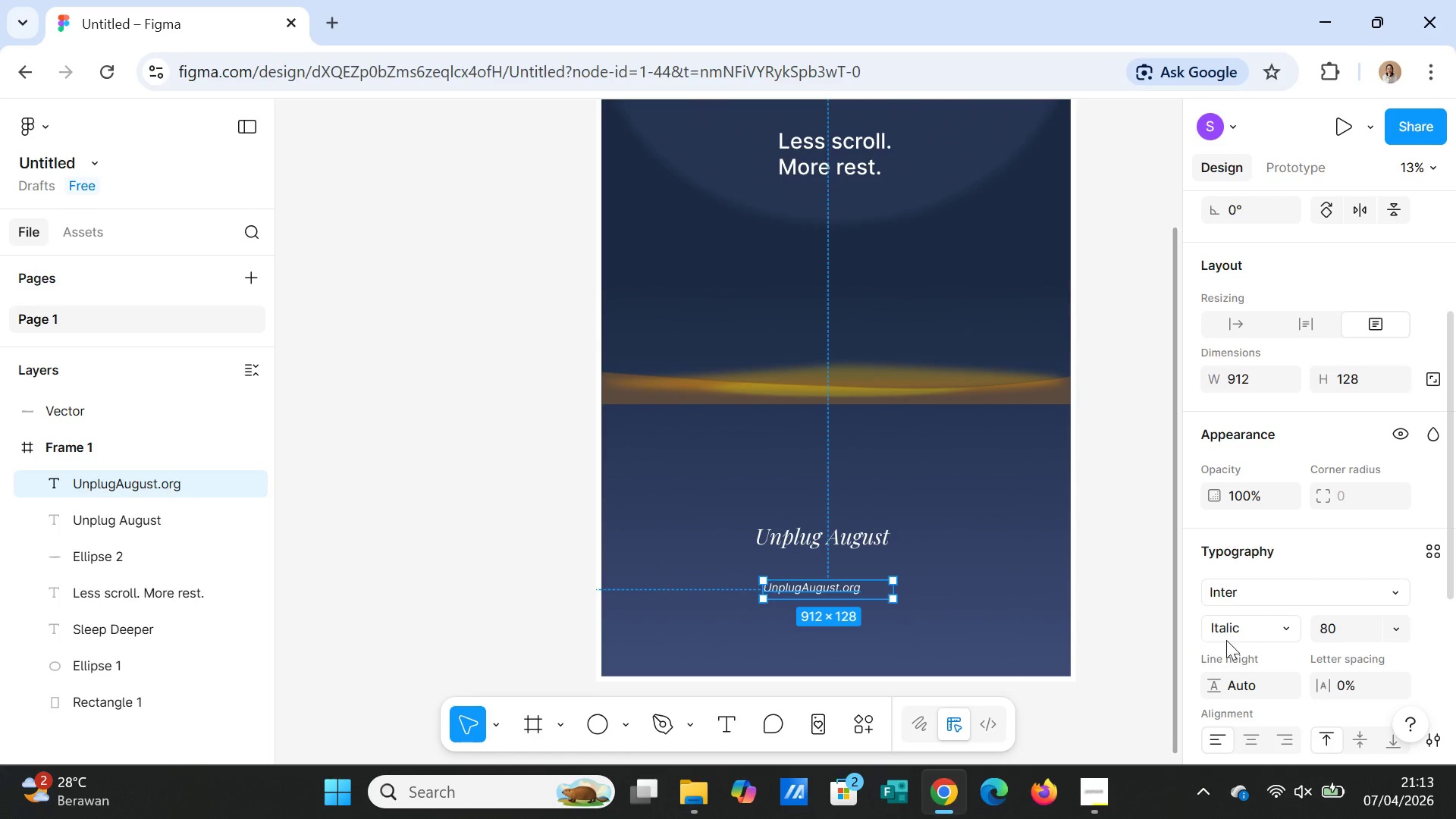 
left_click([1233, 630])
 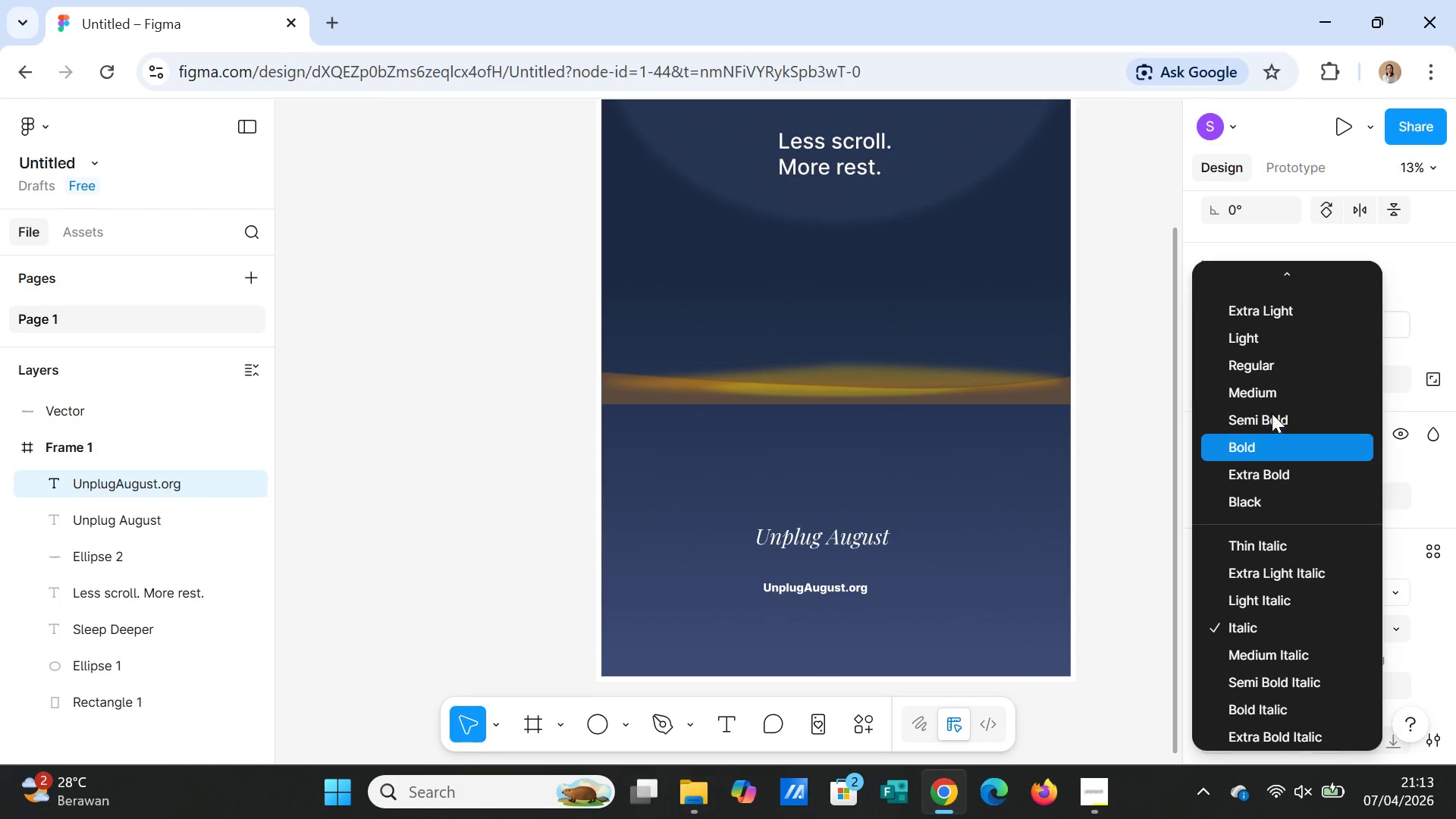 
left_click([1275, 388])
 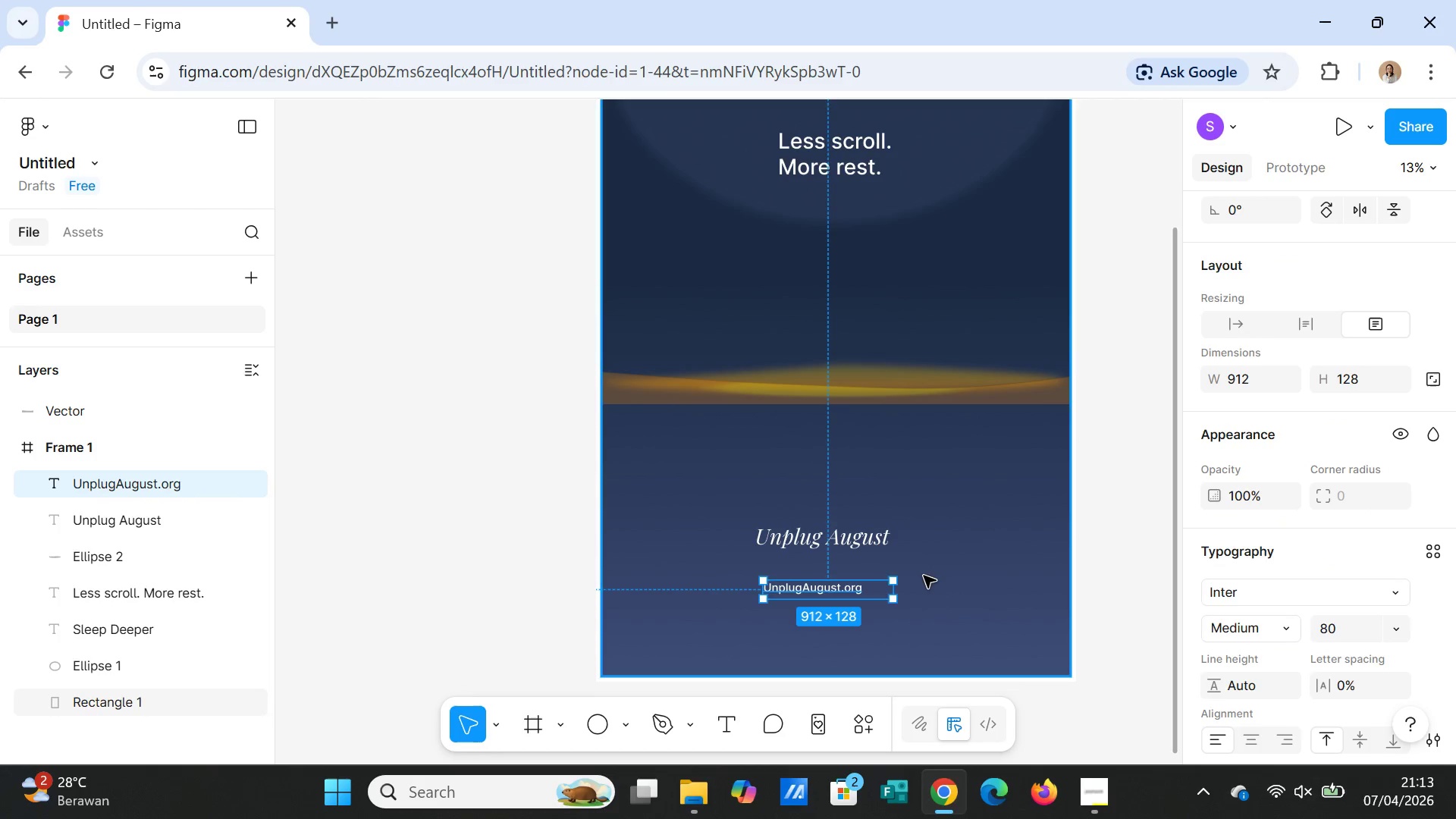 
left_click([937, 576])
 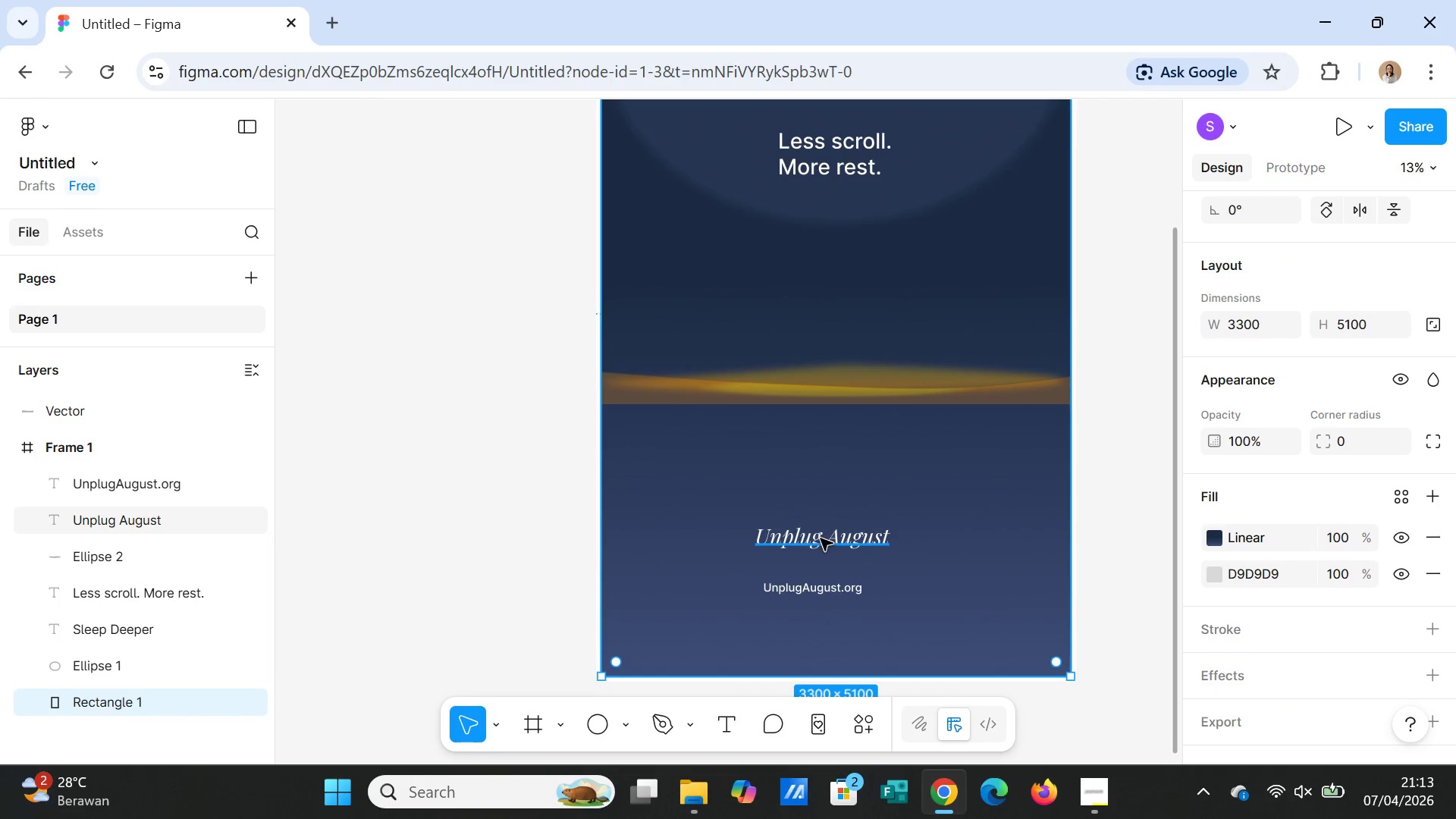 
left_click([821, 538])
 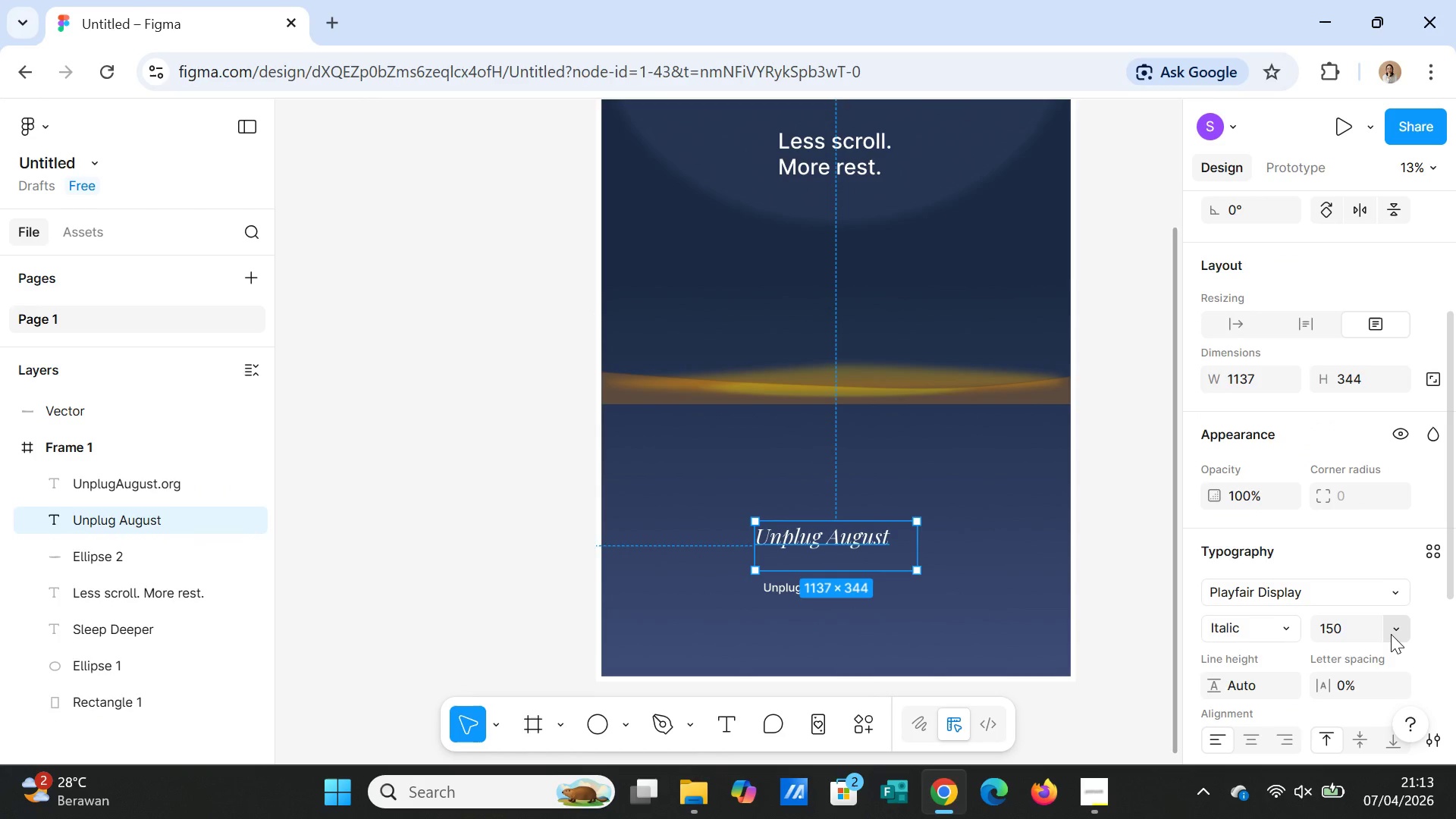 
wait(6.94)
 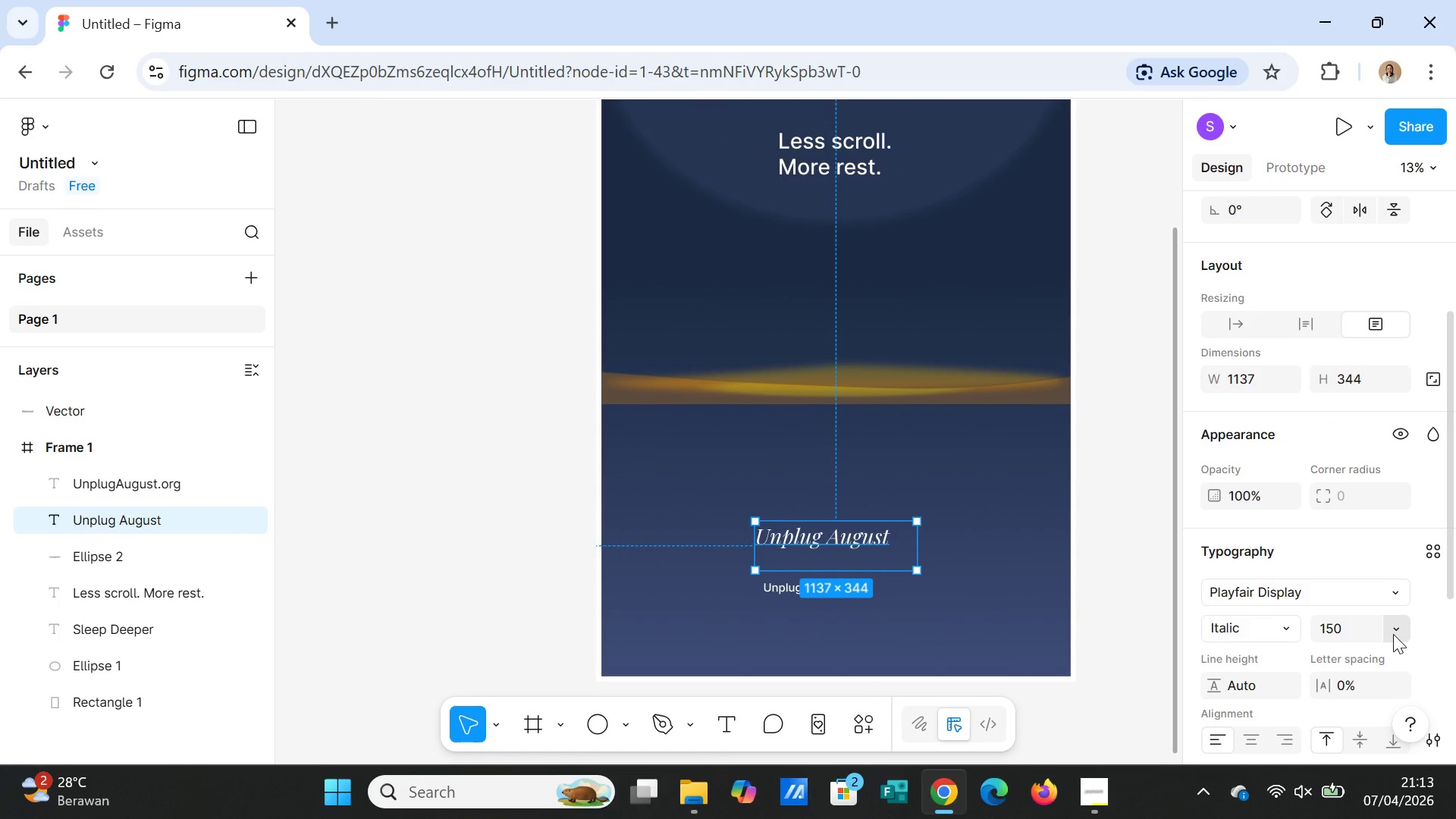 
left_click([1363, 628])
 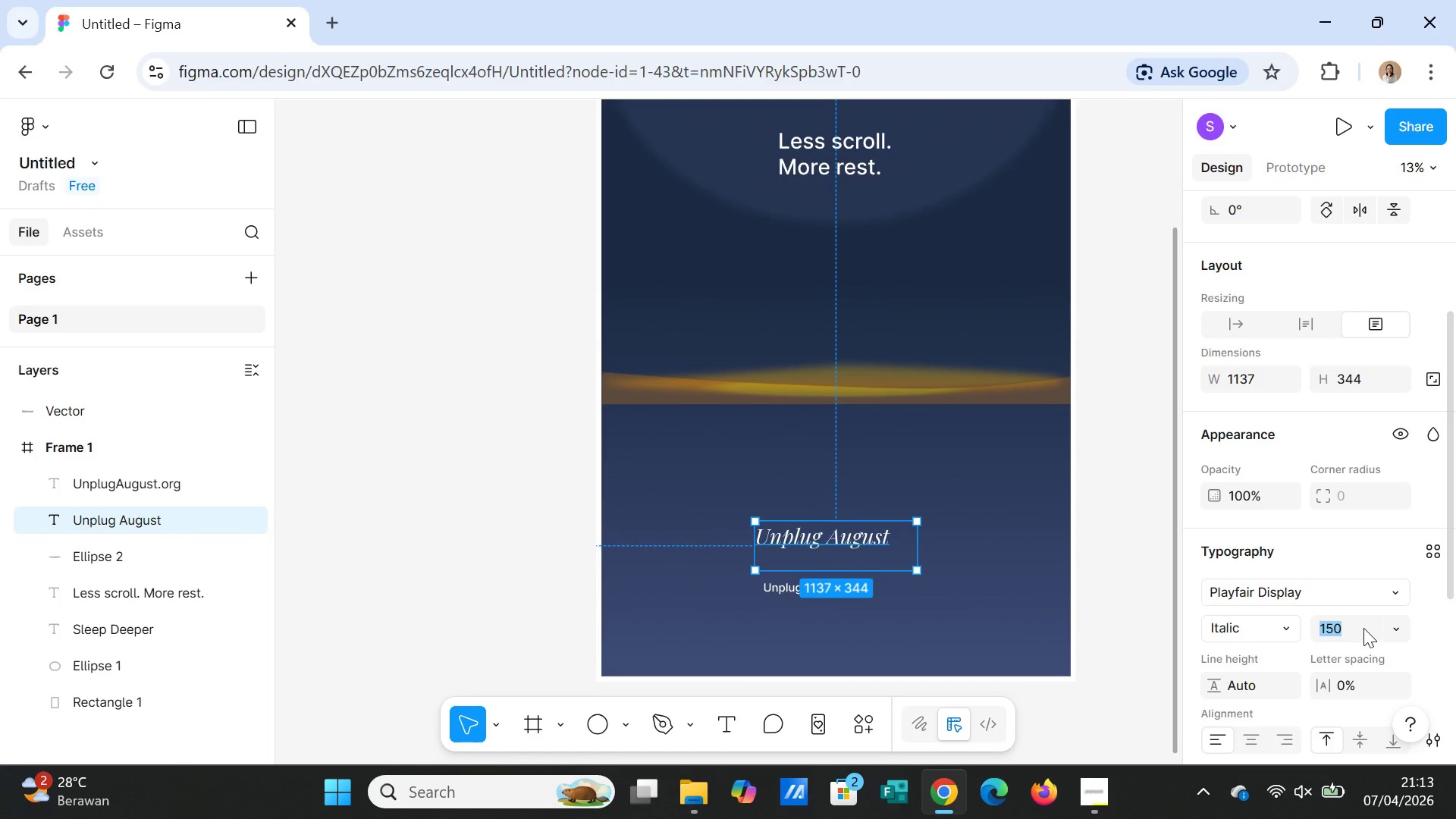 
type(200)
 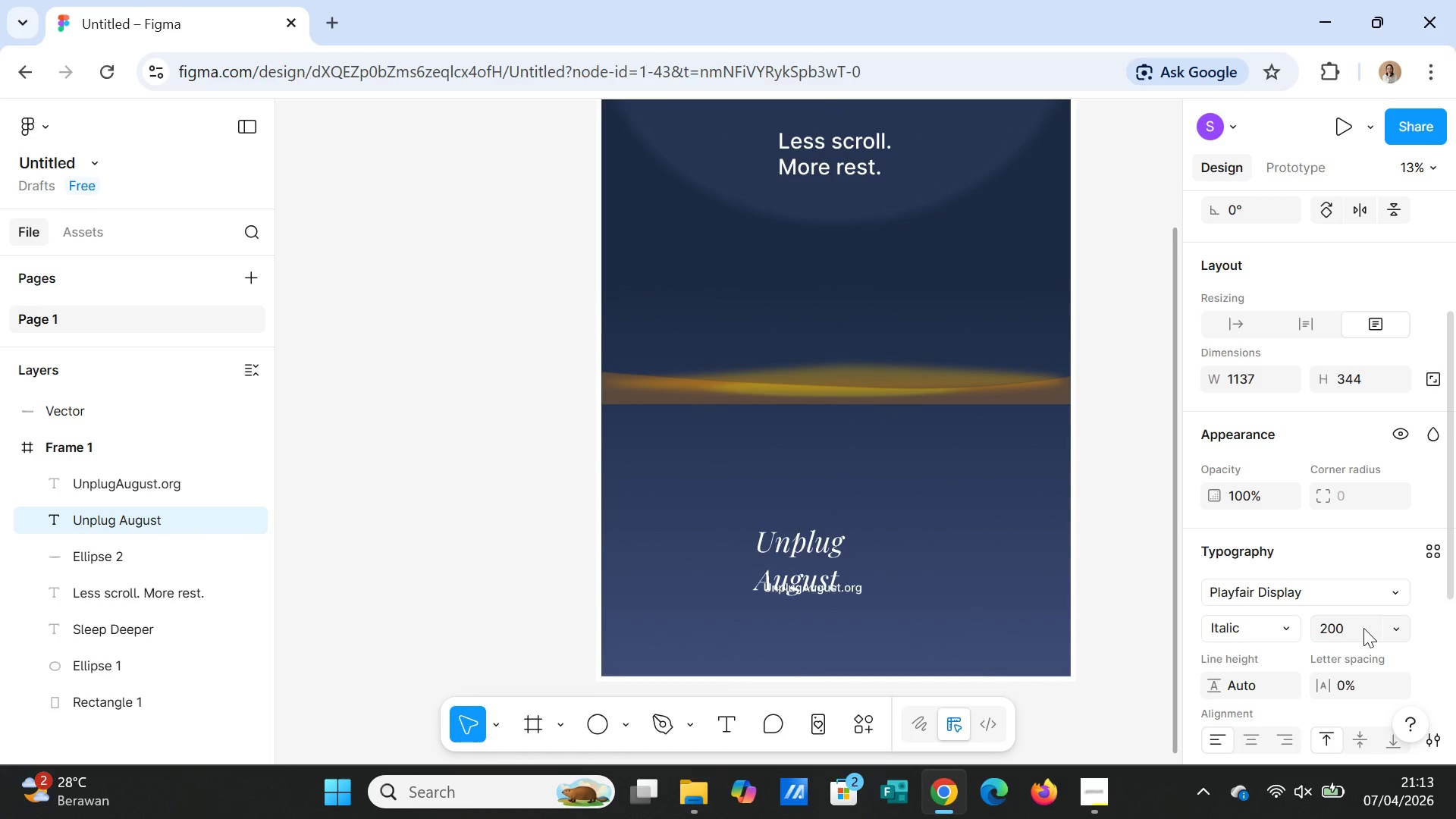 
key(Enter)
 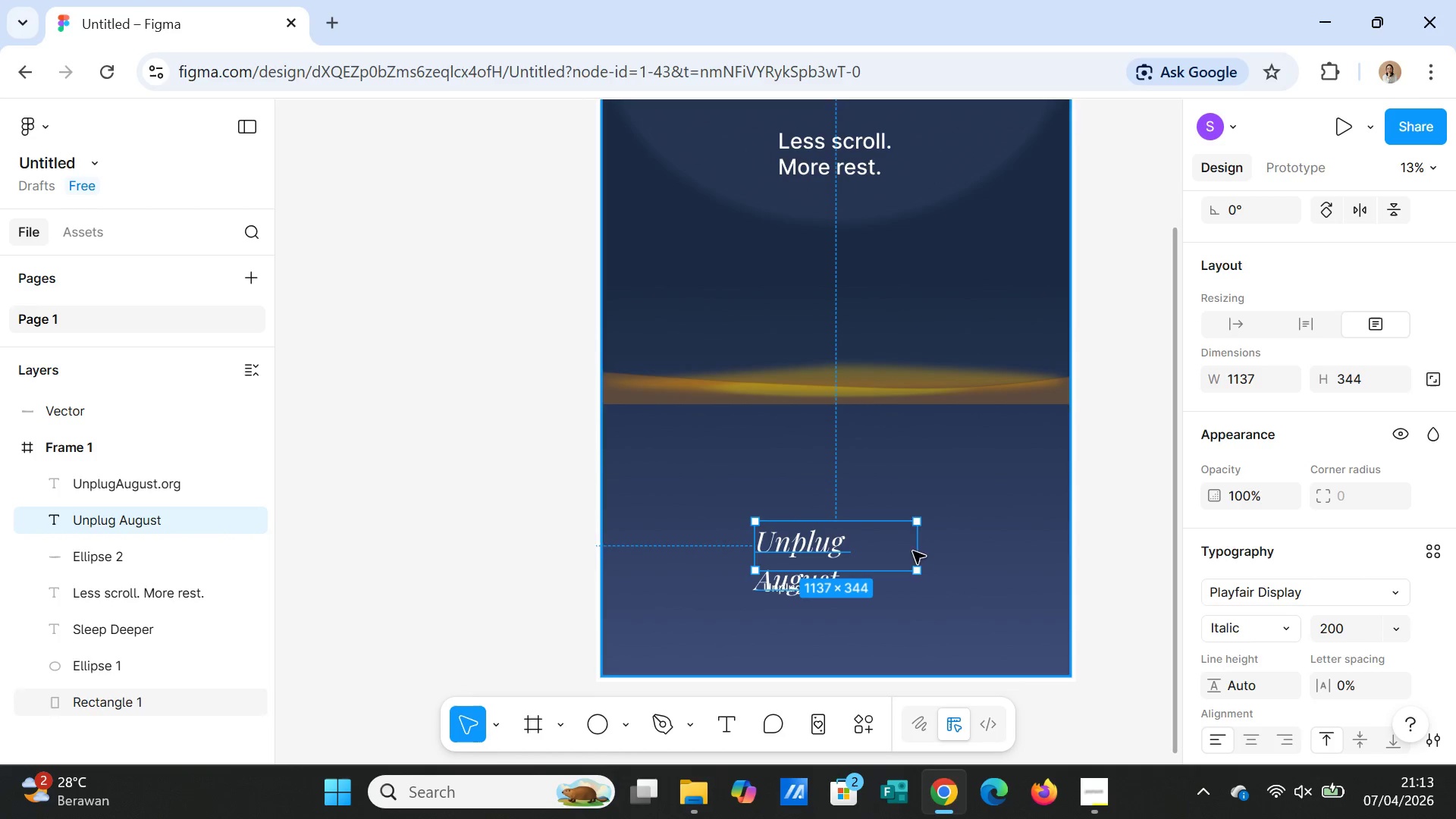 
left_click_drag(start_coordinate=[919, 545], to_coordinate=[949, 544])
 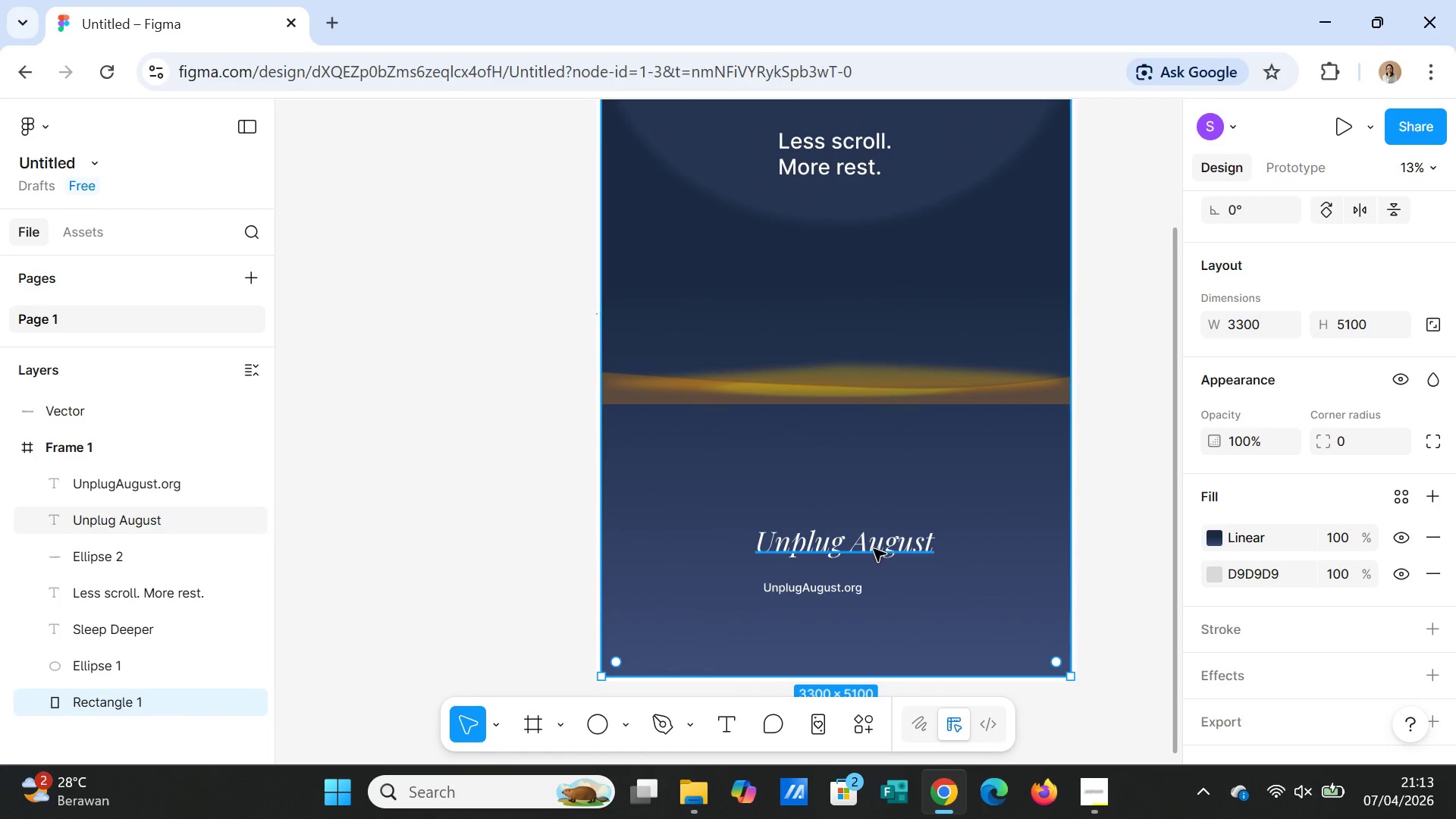 
left_click_drag(start_coordinate=[874, 548], to_coordinate=[862, 548])
 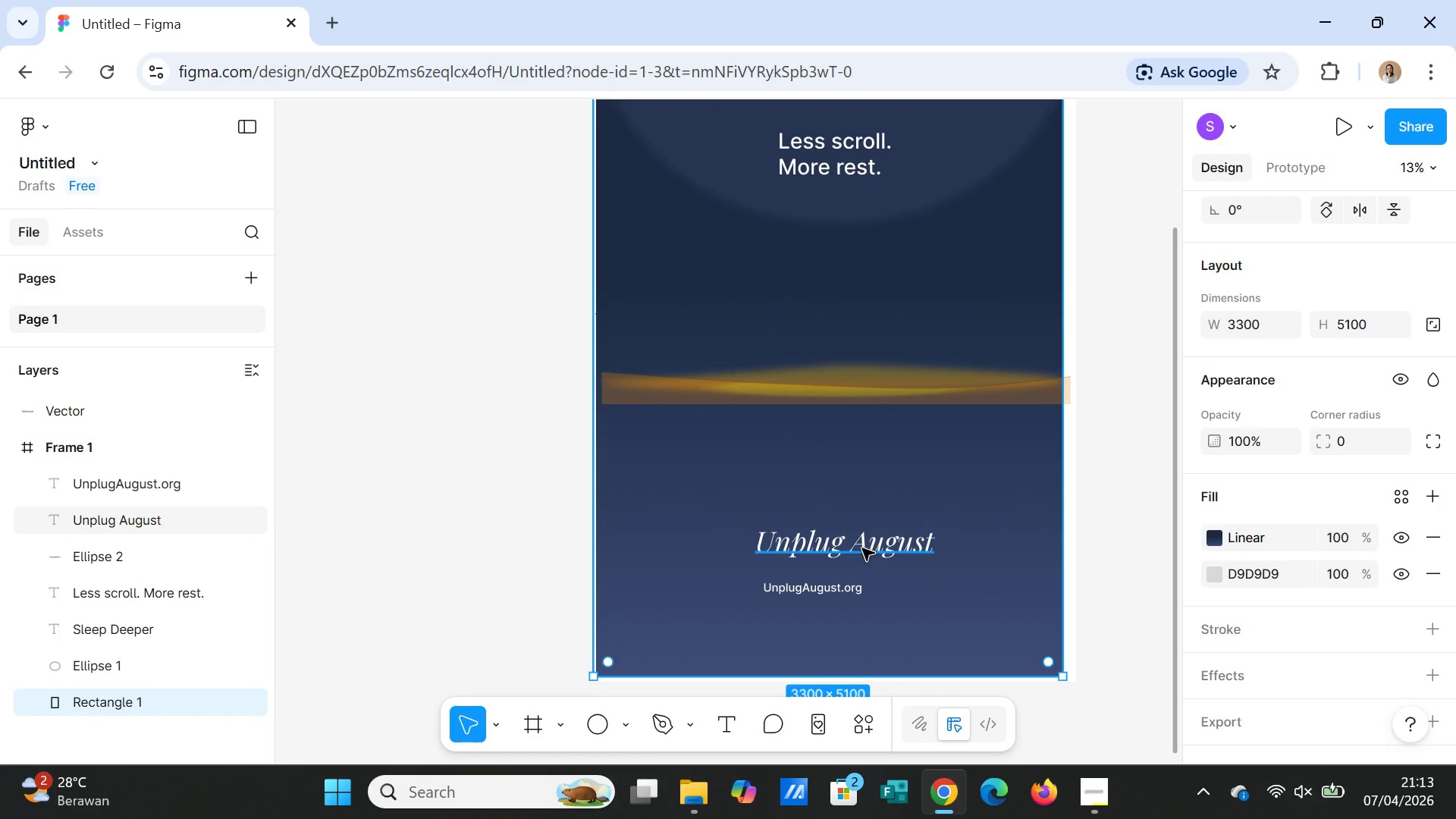 
key(Control+Z)
 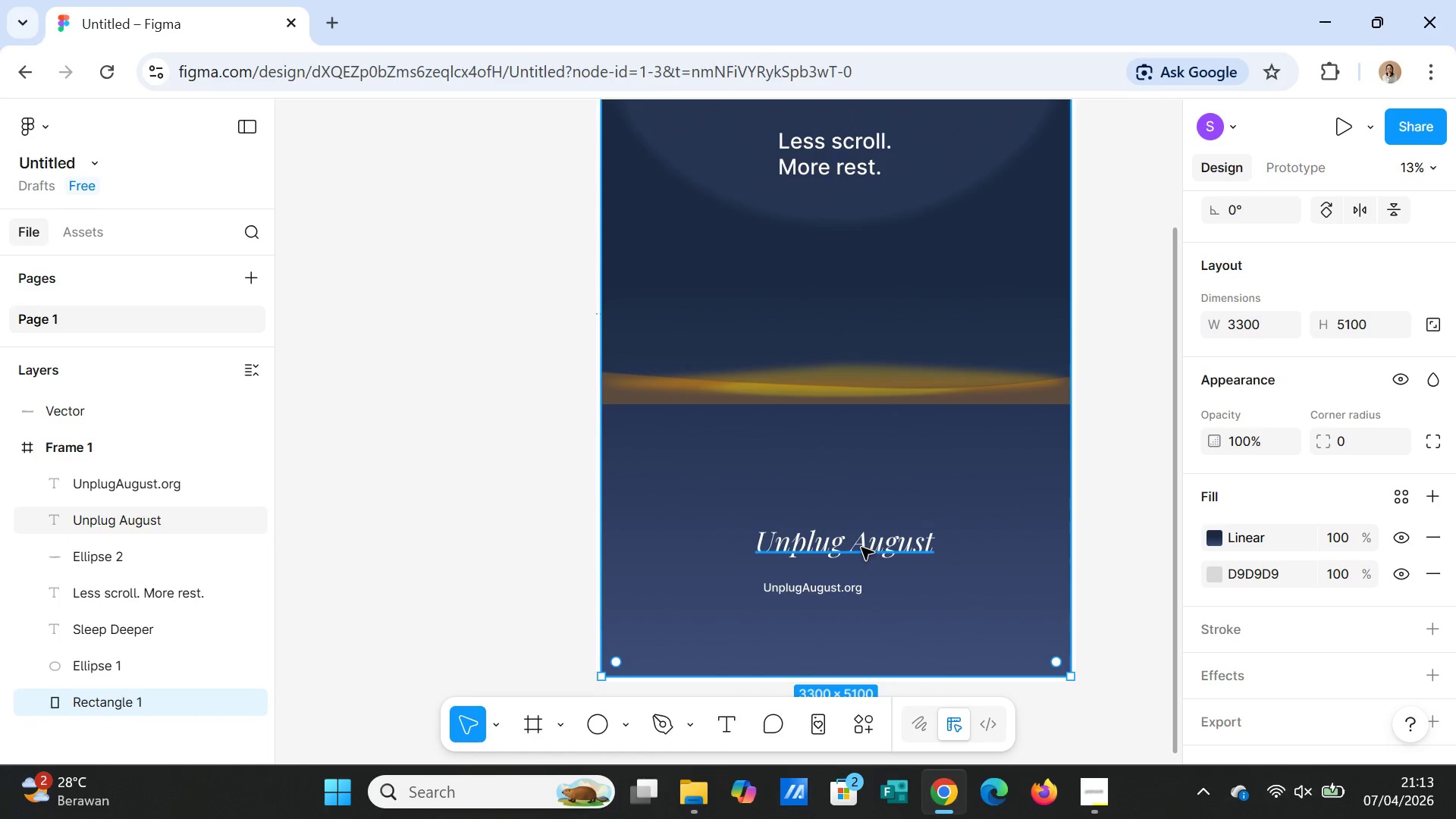 
left_click([861, 548])
 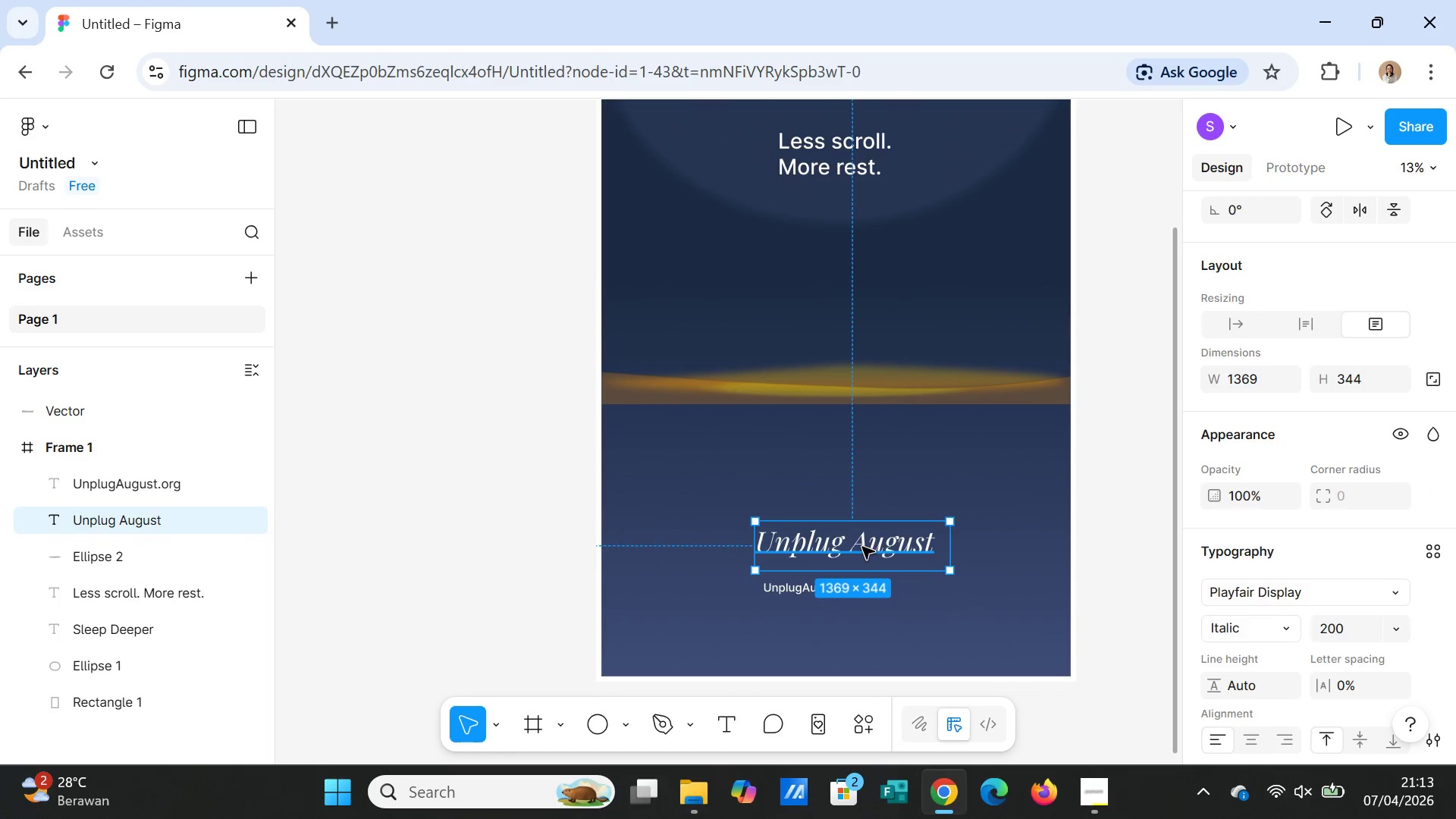 
left_click_drag(start_coordinate=[862, 547], to_coordinate=[851, 559])
 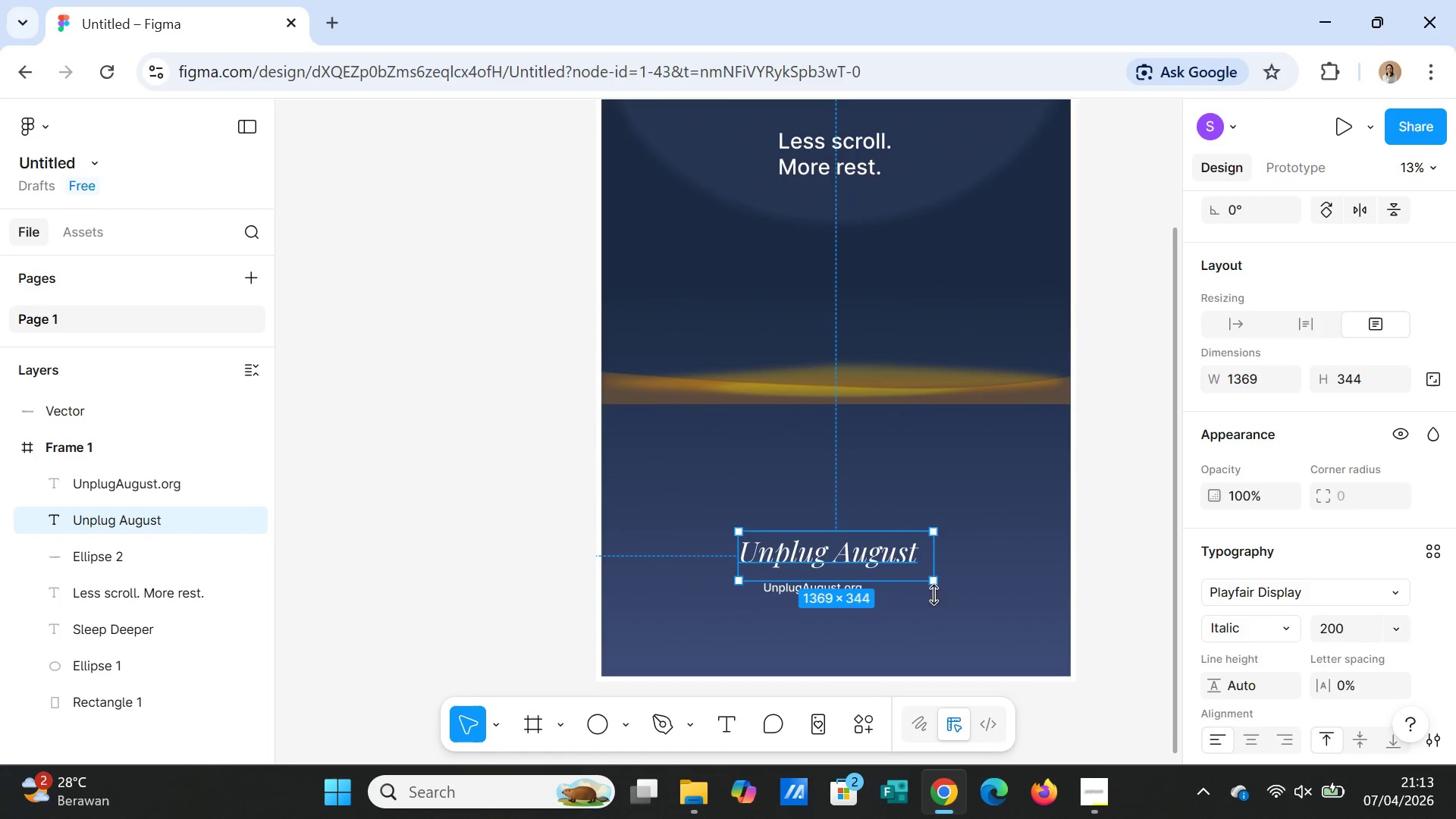 
left_click([968, 595])
 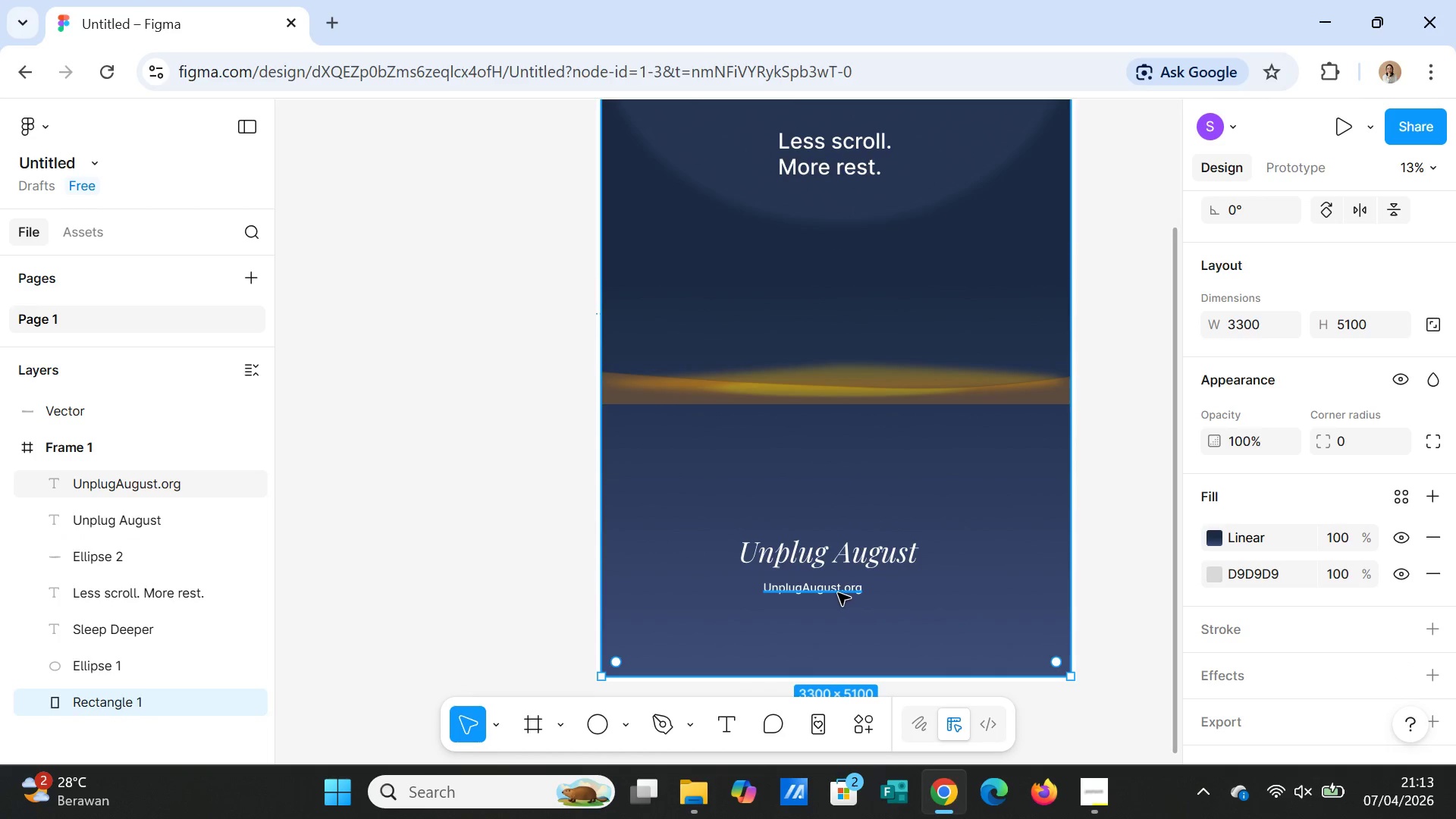 
left_click([838, 591])
 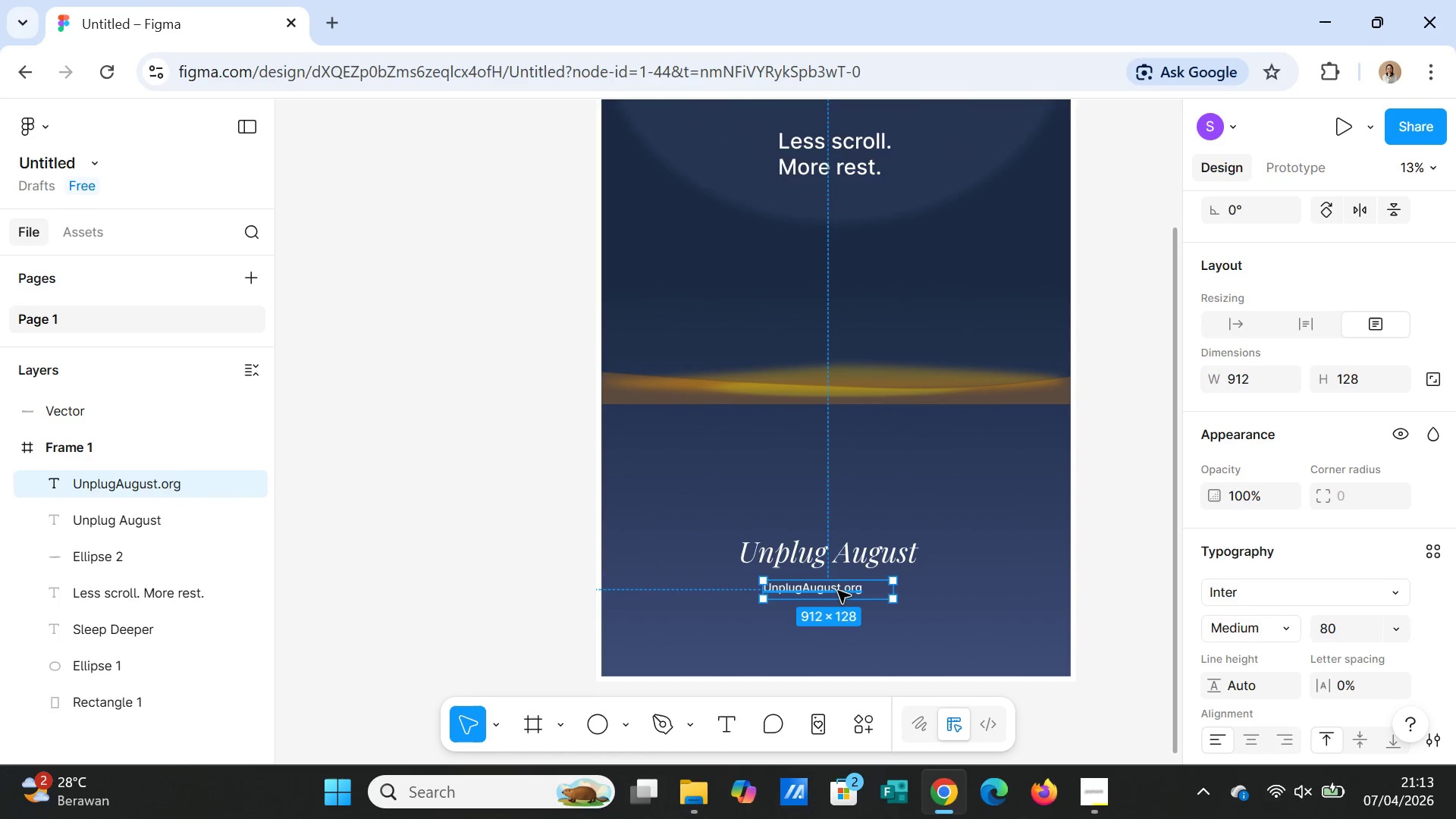 
left_click_drag(start_coordinate=[838, 591], to_coordinate=[853, 608])
 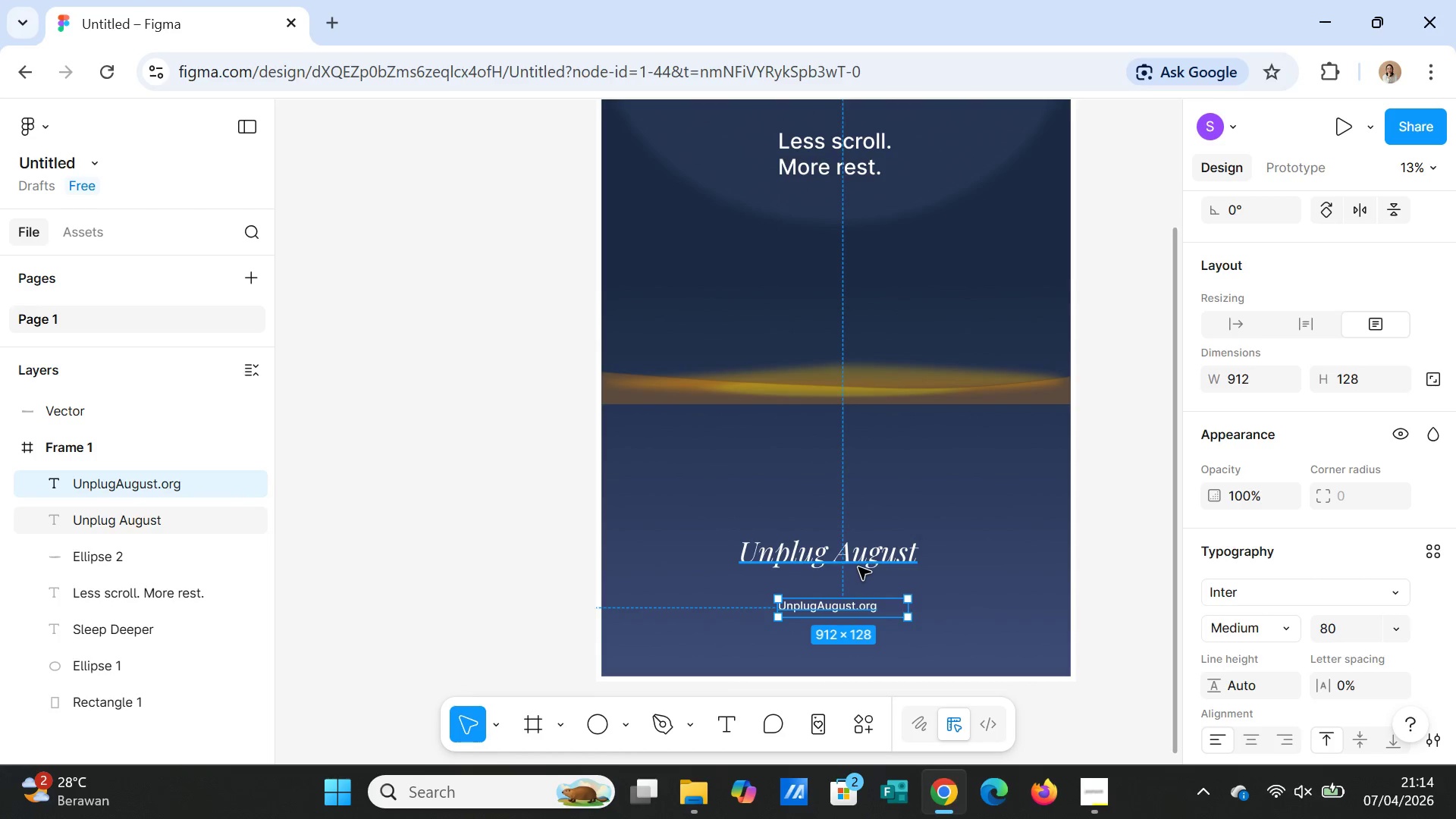 
left_click([858, 567])
 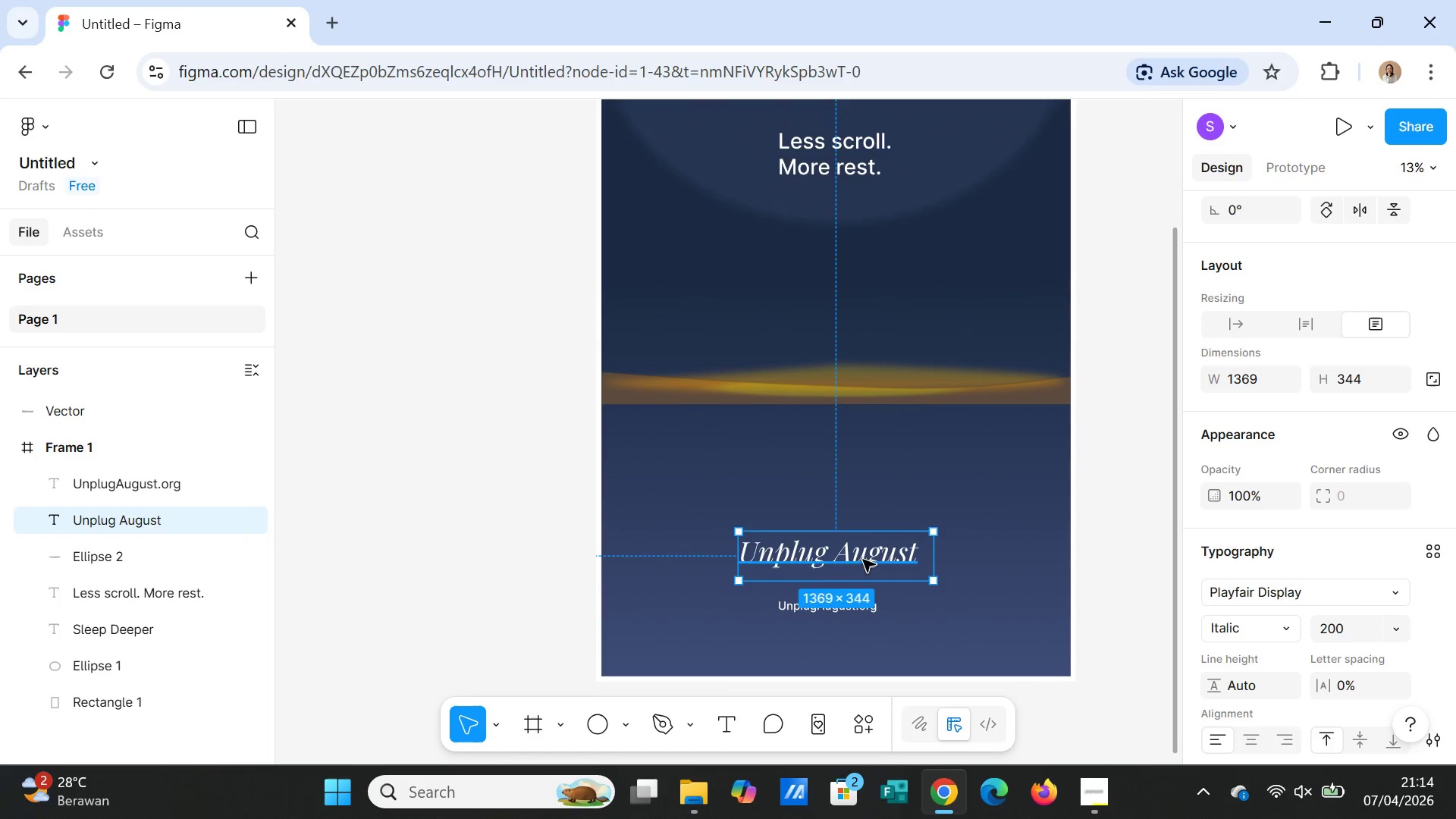 
left_click_drag(start_coordinate=[863, 560], to_coordinate=[865, 579])
 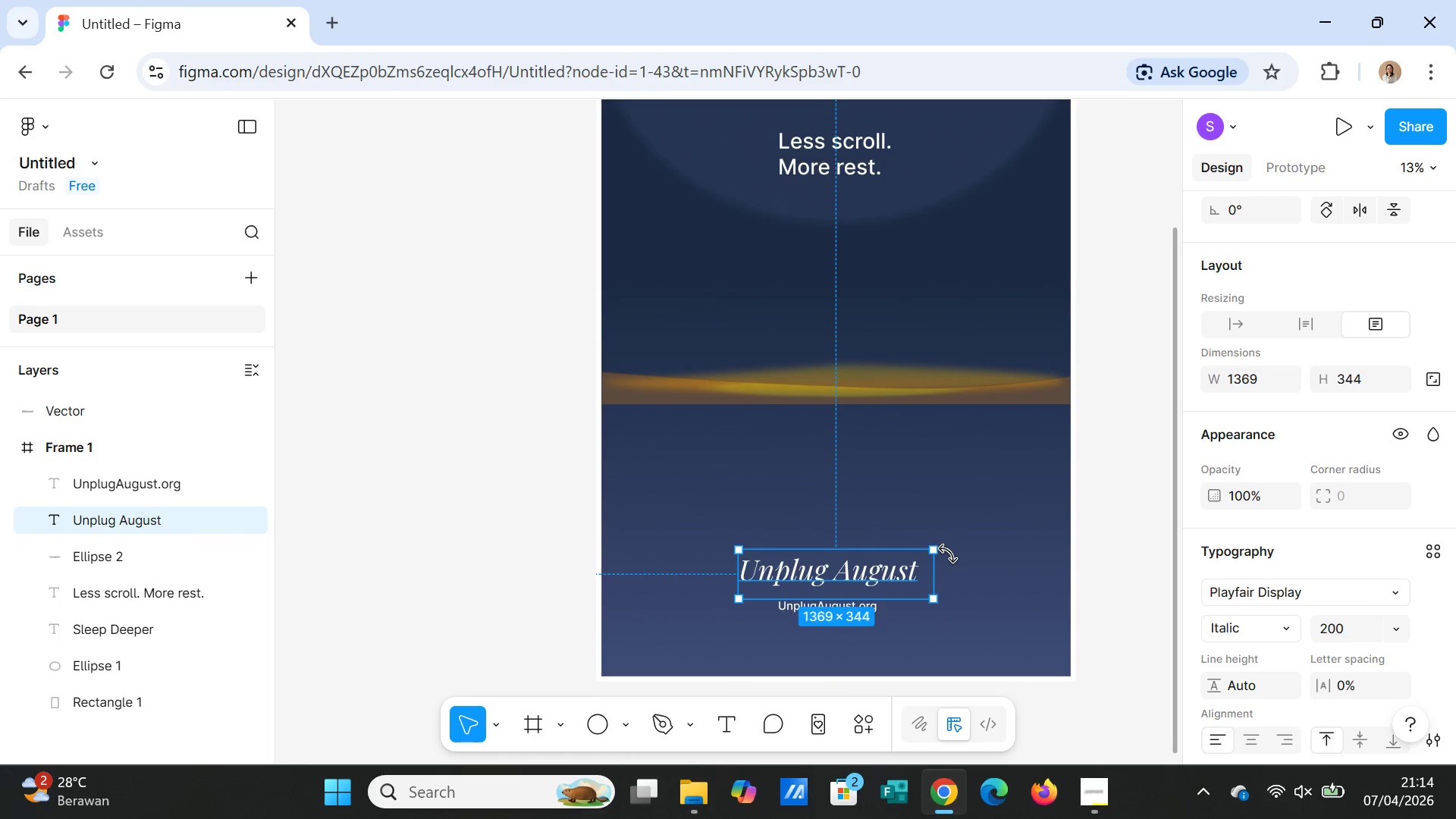 
left_click([948, 554])
 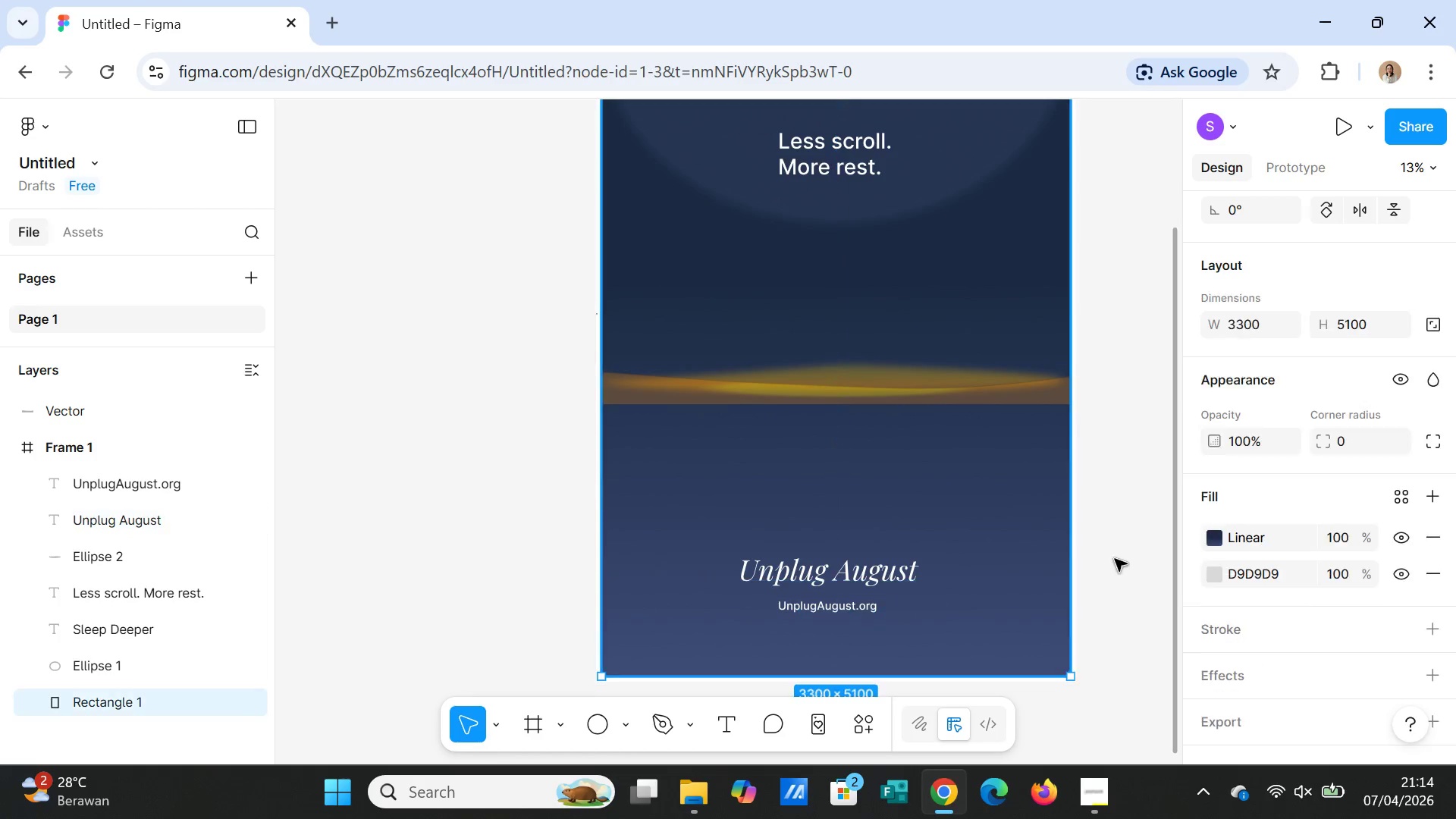 
double_click([1116, 559])
 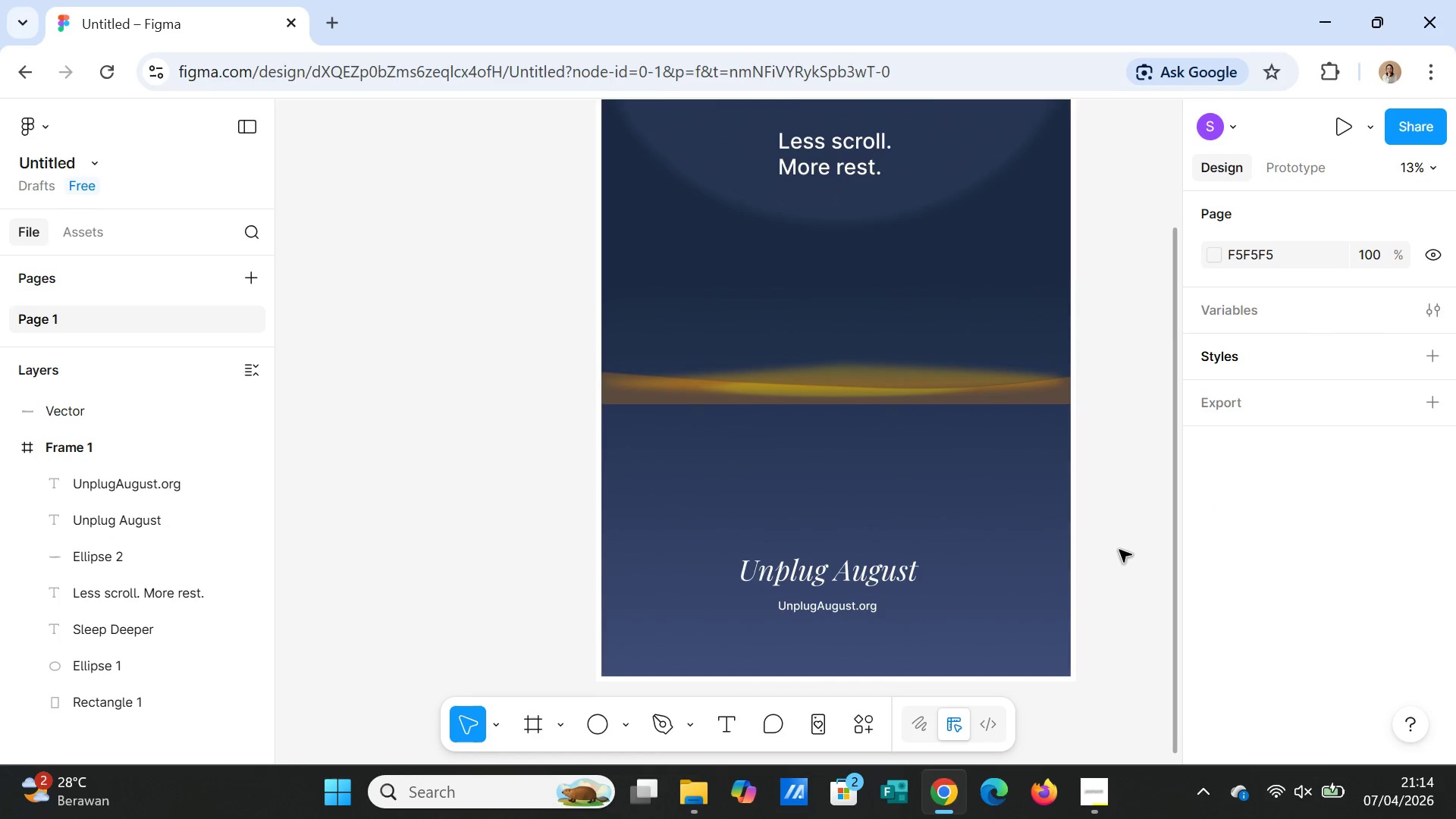 
scroll: coordinate [1119, 548], scroll_direction: up, amount: 4.0
 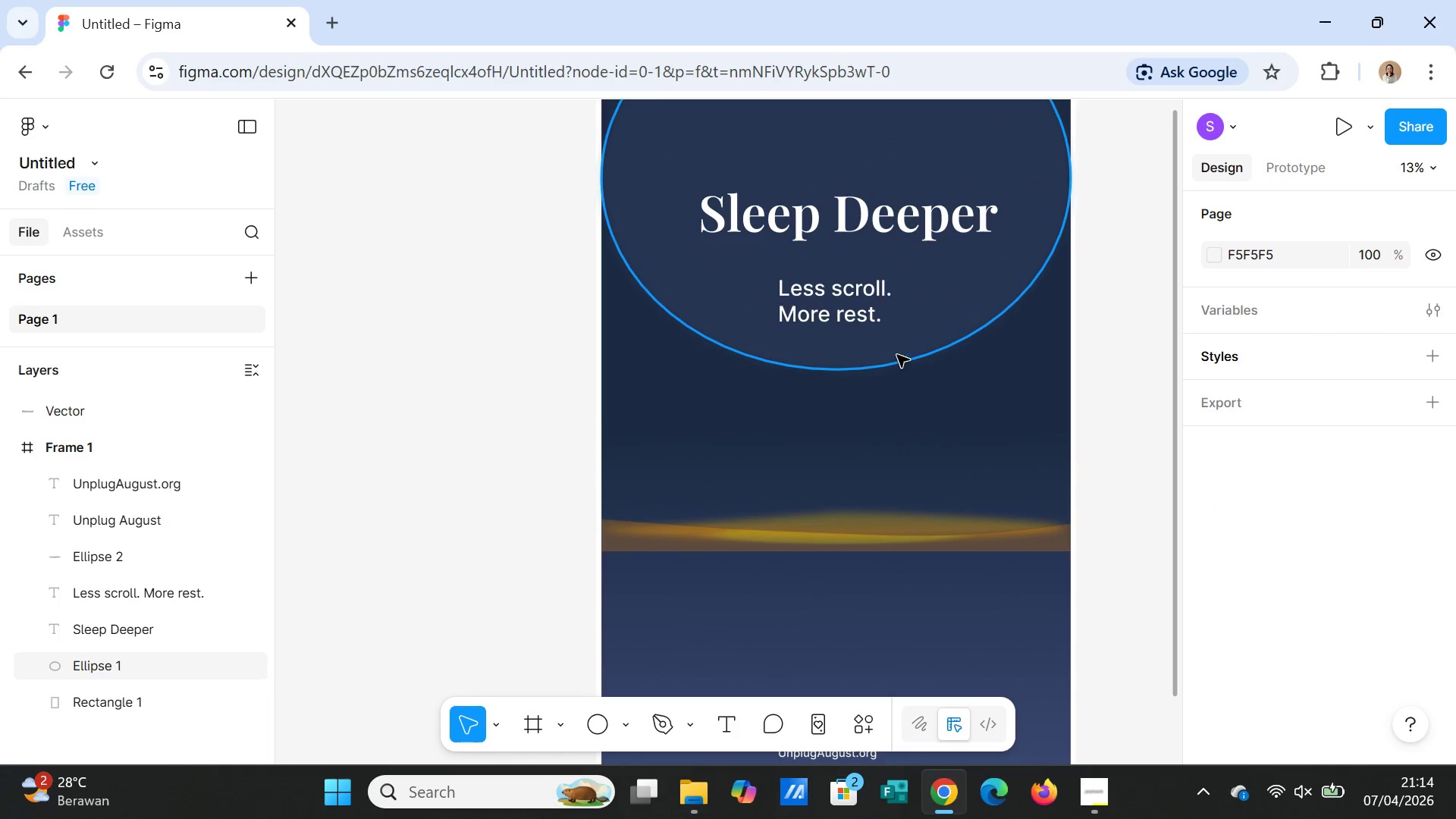 
left_click_drag(start_coordinate=[886, 340], to_coordinate=[921, 364])
 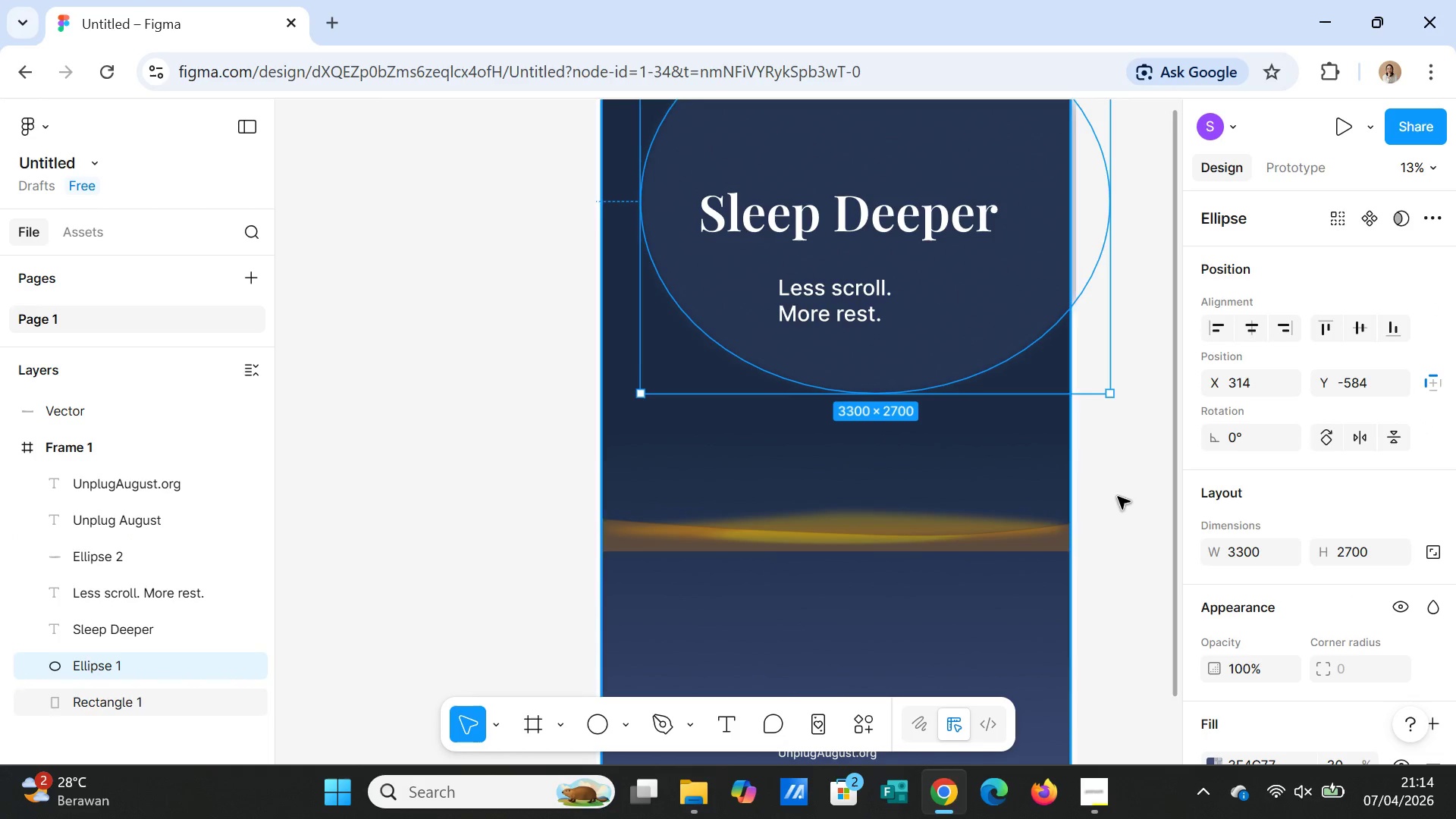 
left_click([1125, 497])
 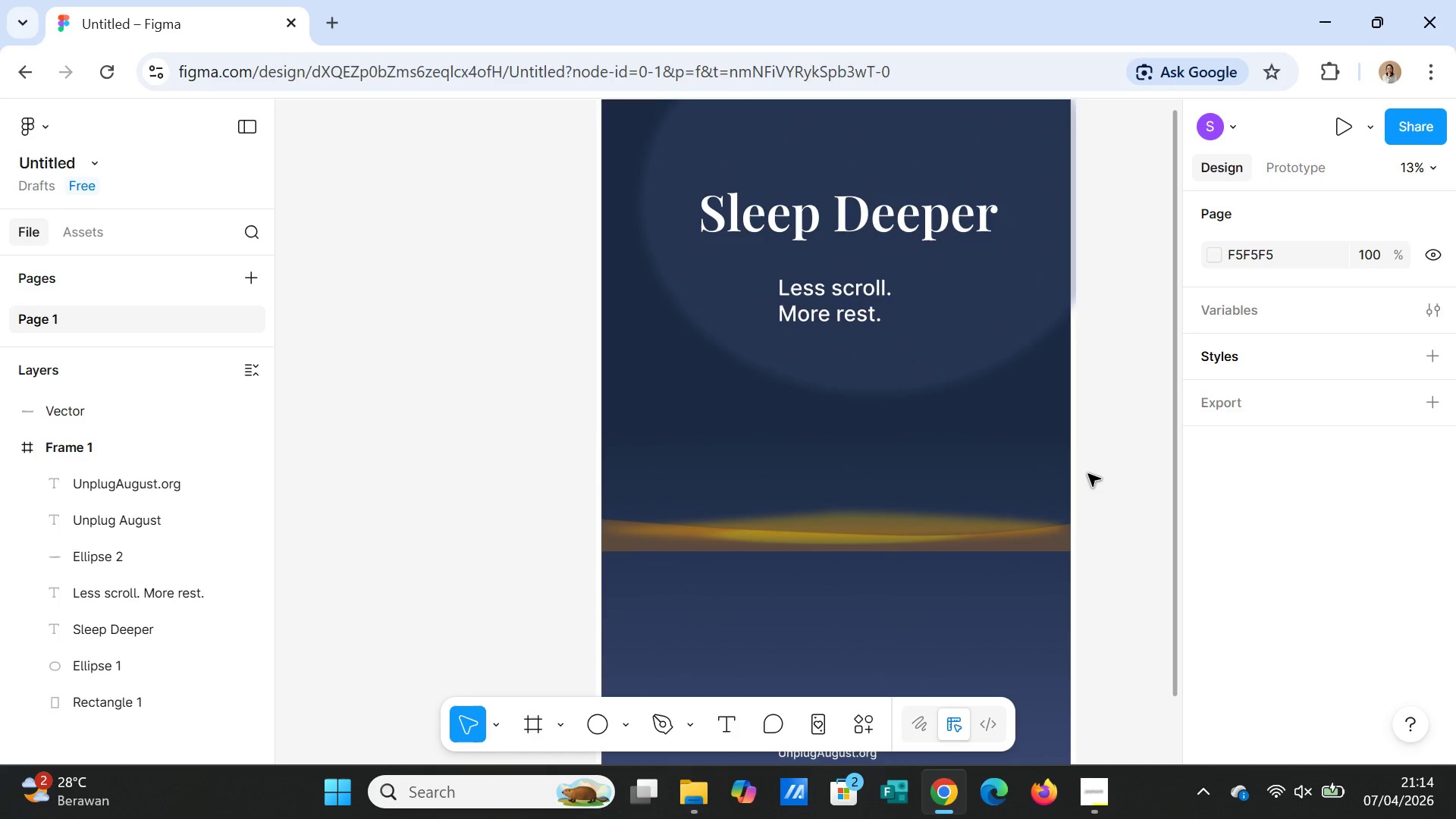 
wait(5.27)
 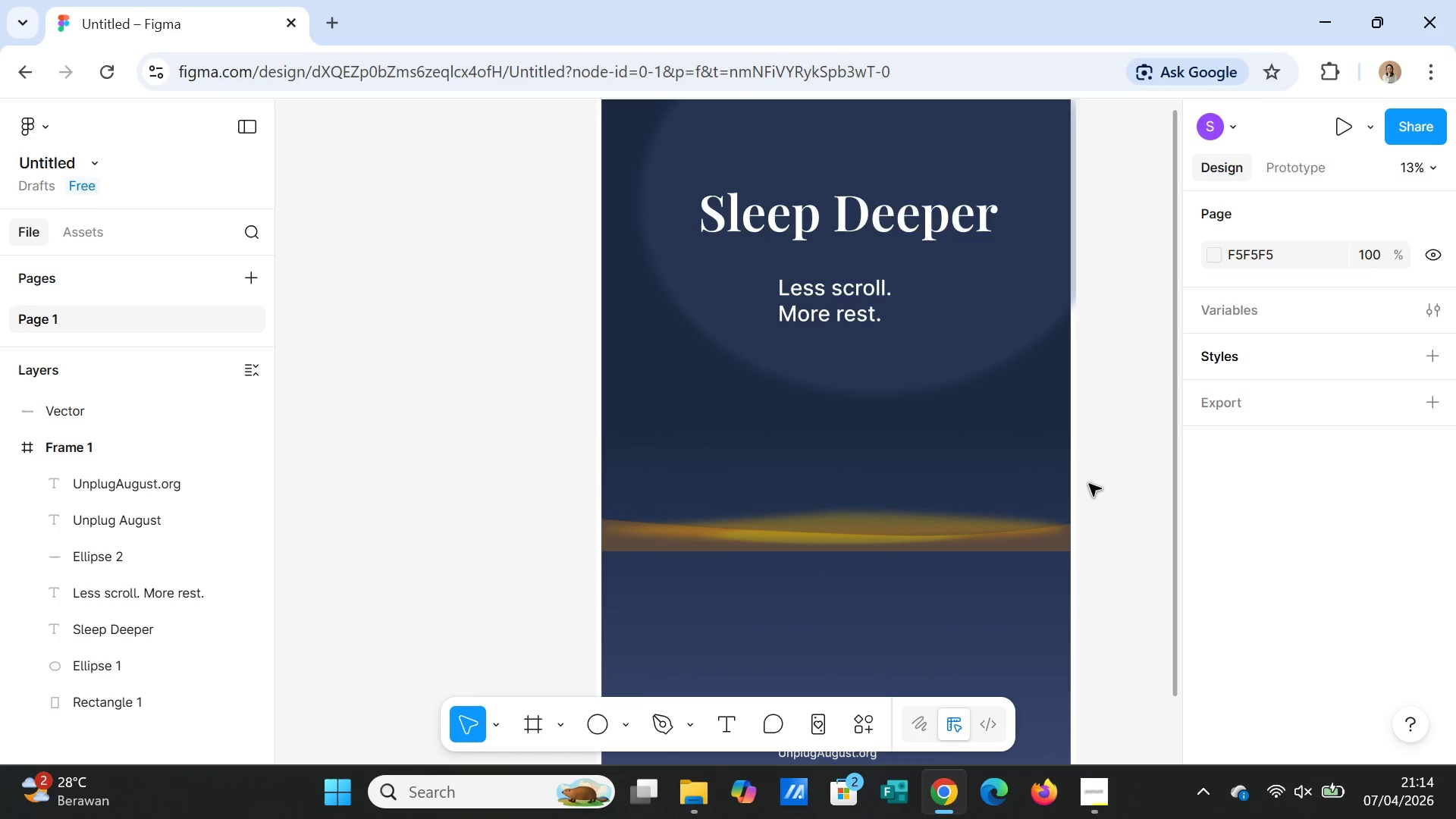 
left_click([1090, 470])
 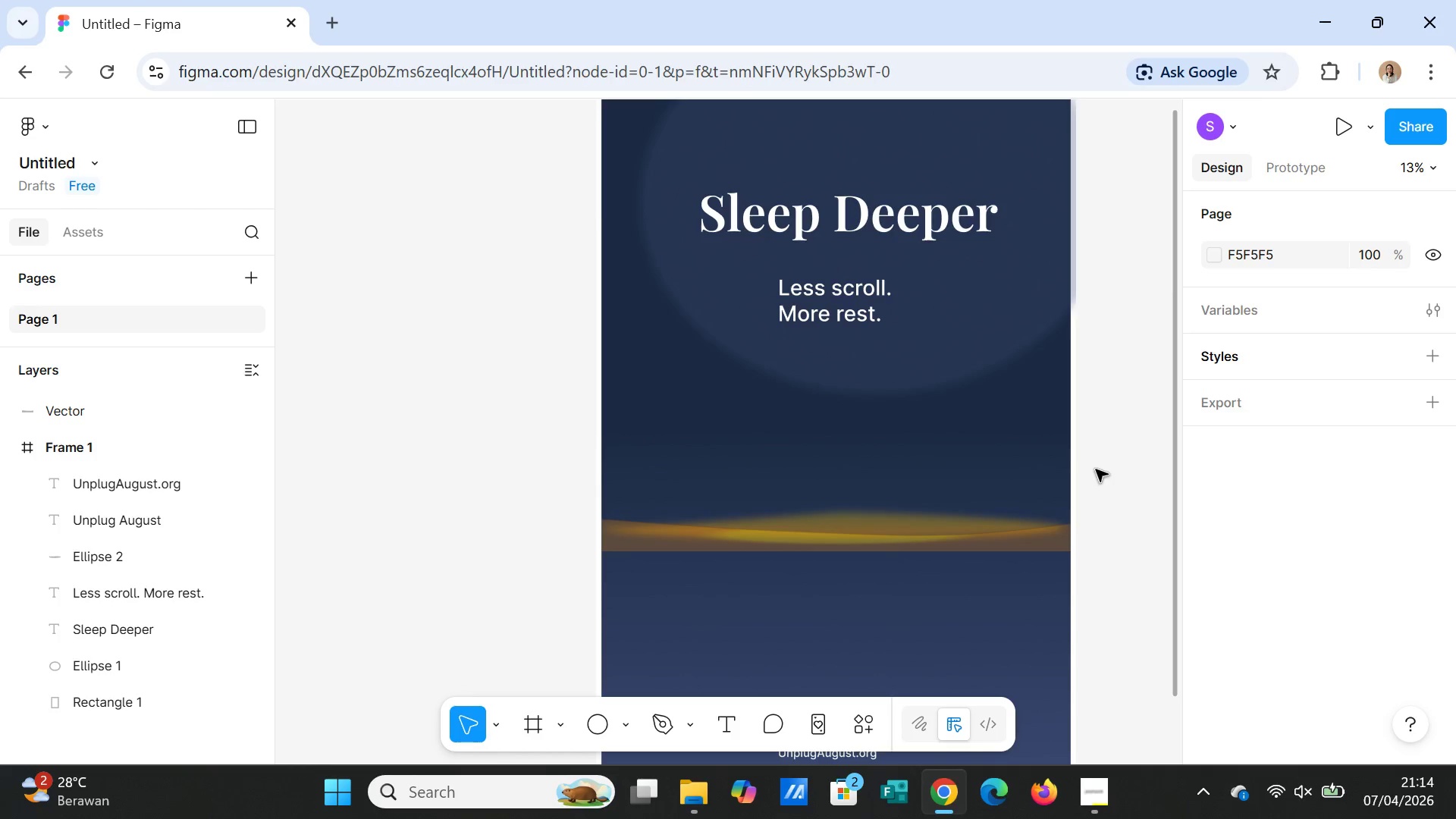 
scroll: coordinate [1096, 469], scroll_direction: up, amount: 3.0
 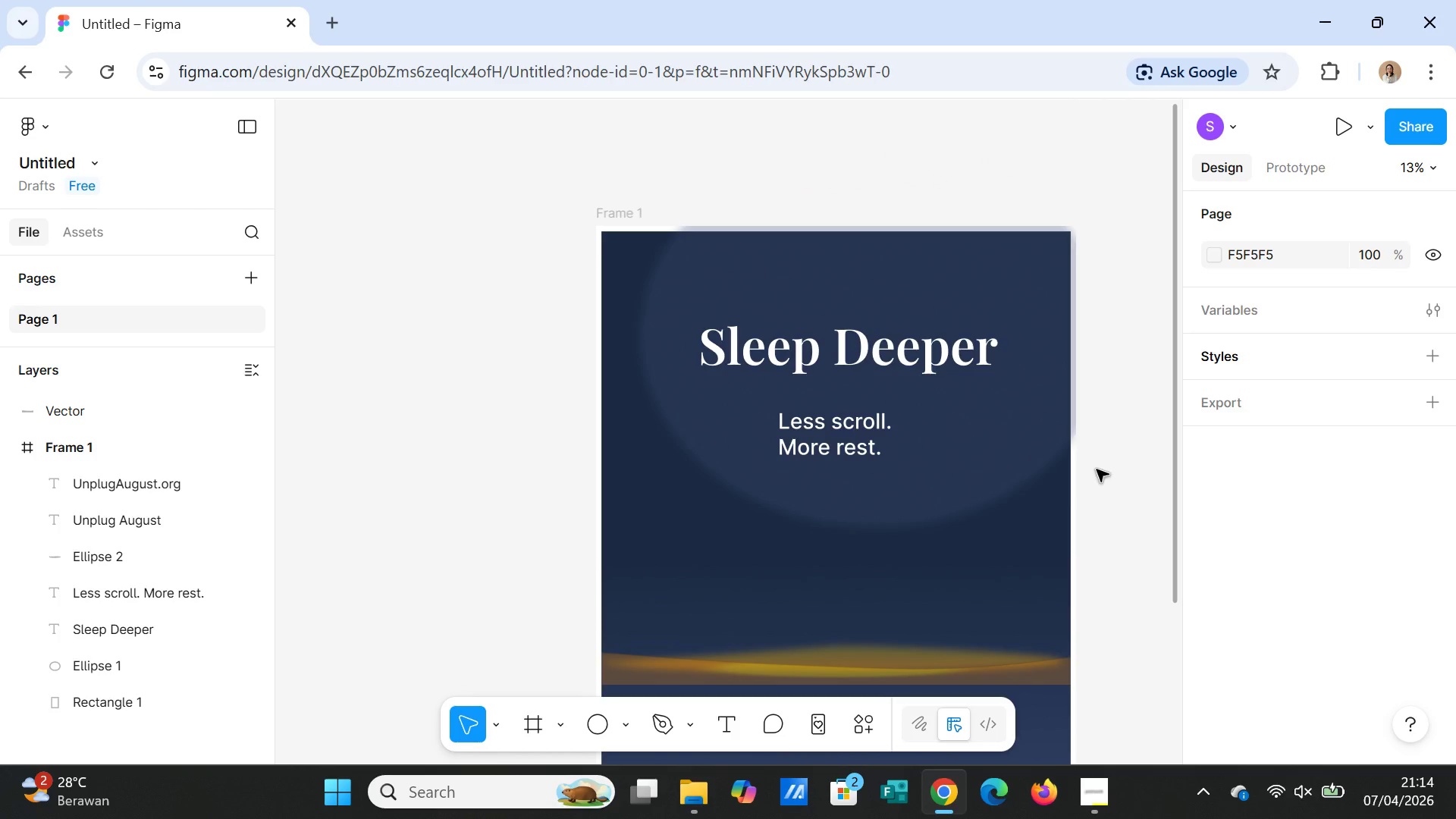 
scroll: coordinate [1097, 469], scroll_direction: down, amount: 2.0
 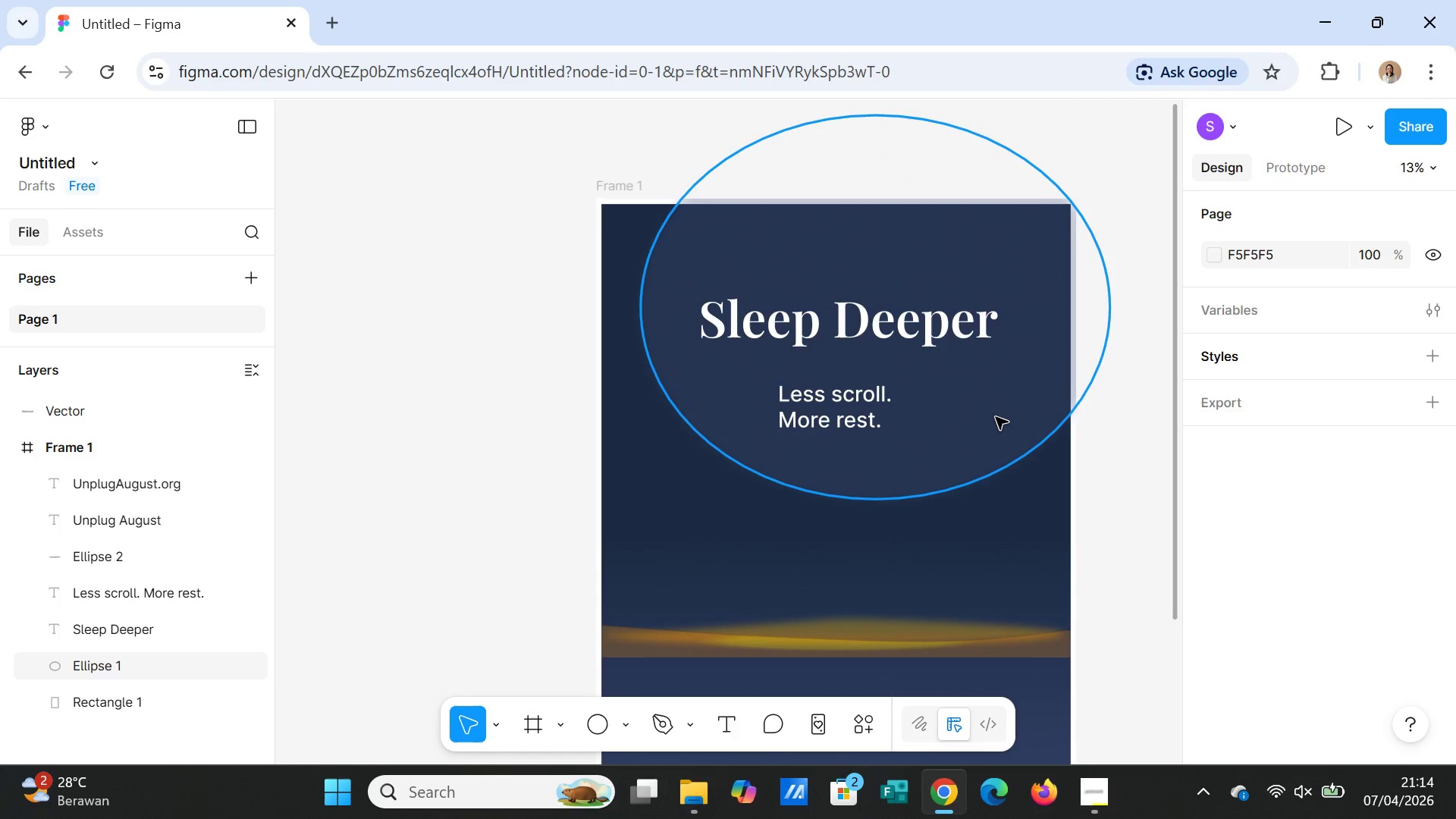 
left_click_drag(start_coordinate=[996, 417], to_coordinate=[1036, 415])
 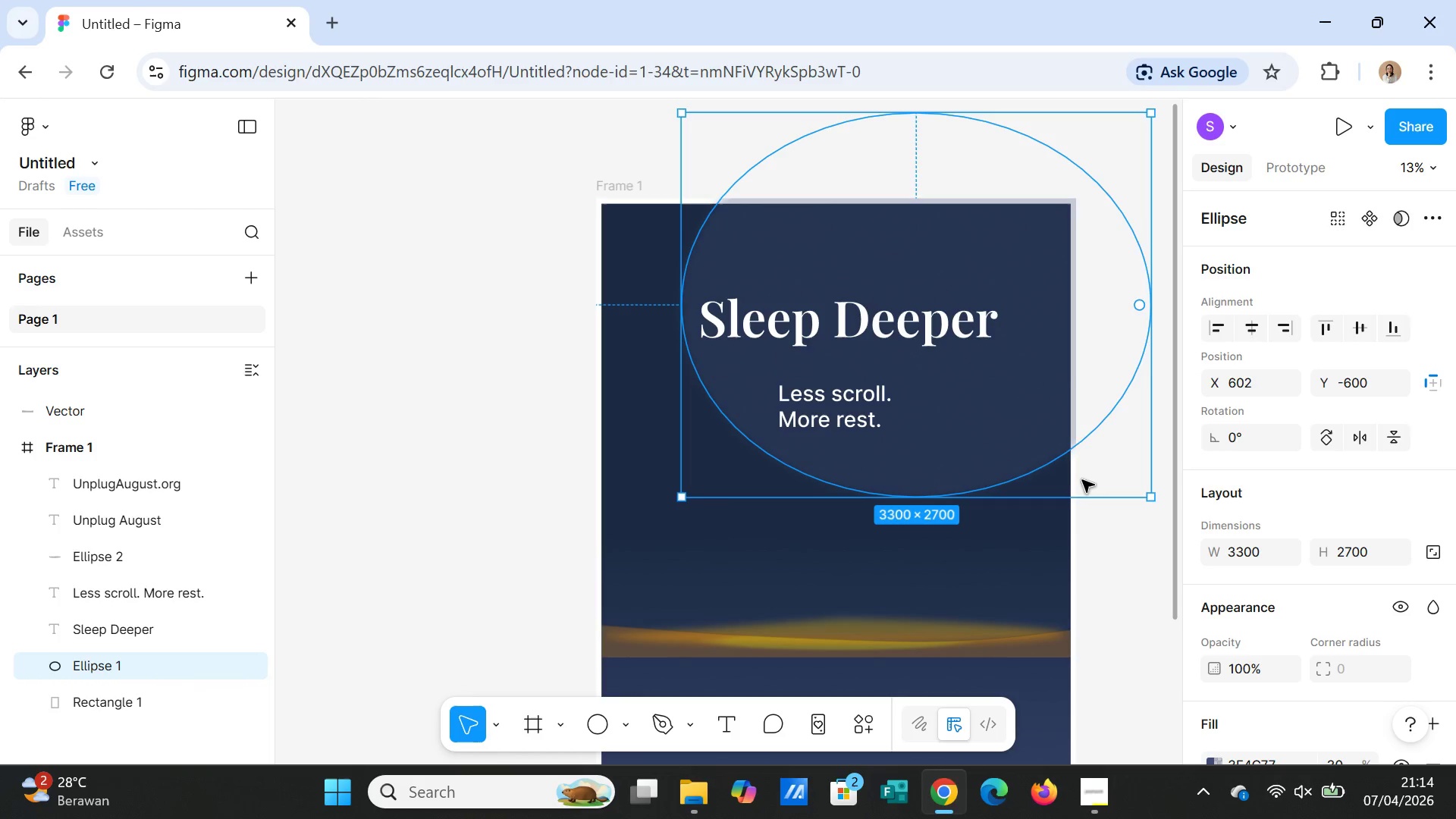 
left_click([1082, 481])
 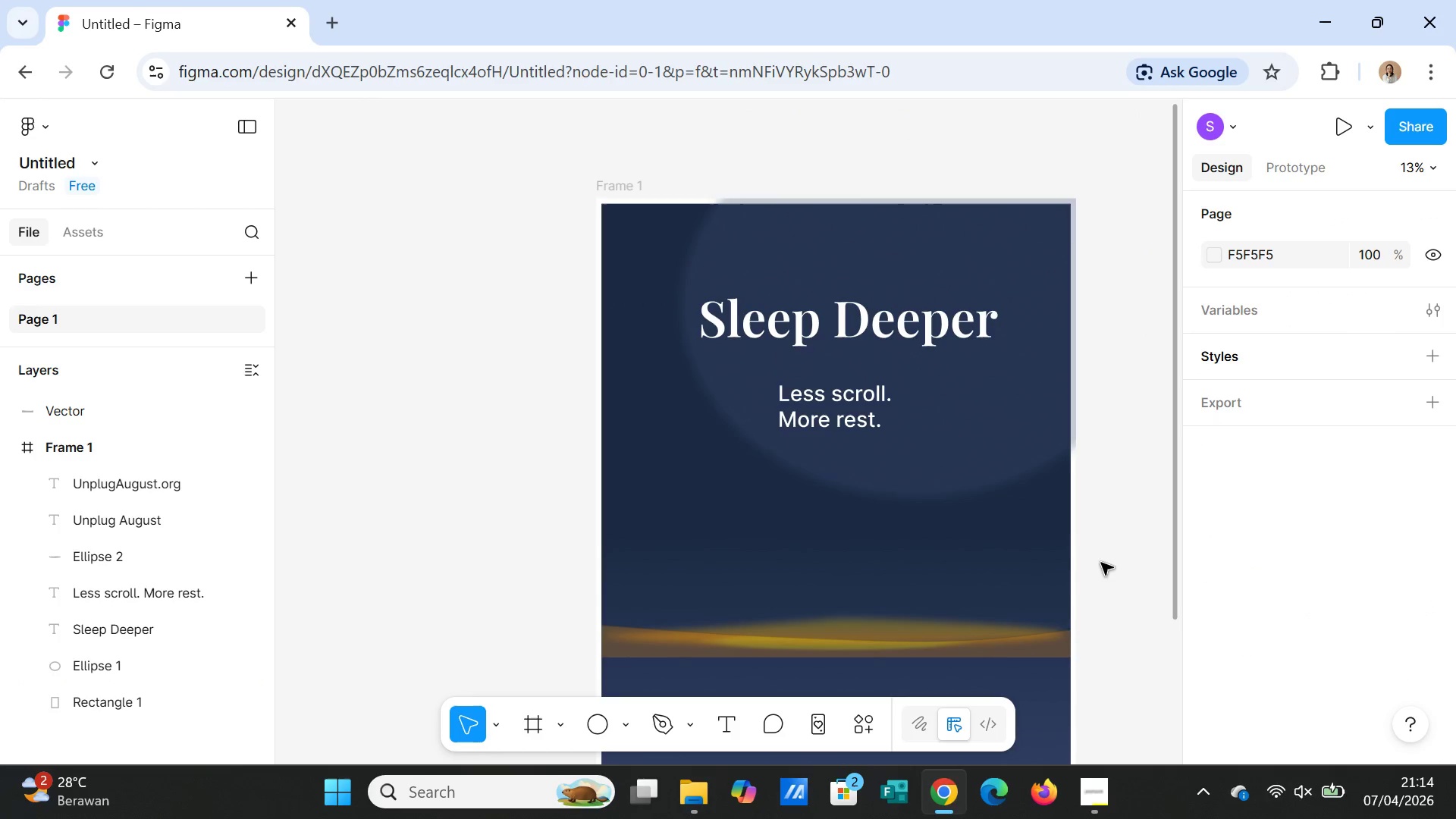 
left_click([1101, 563])
 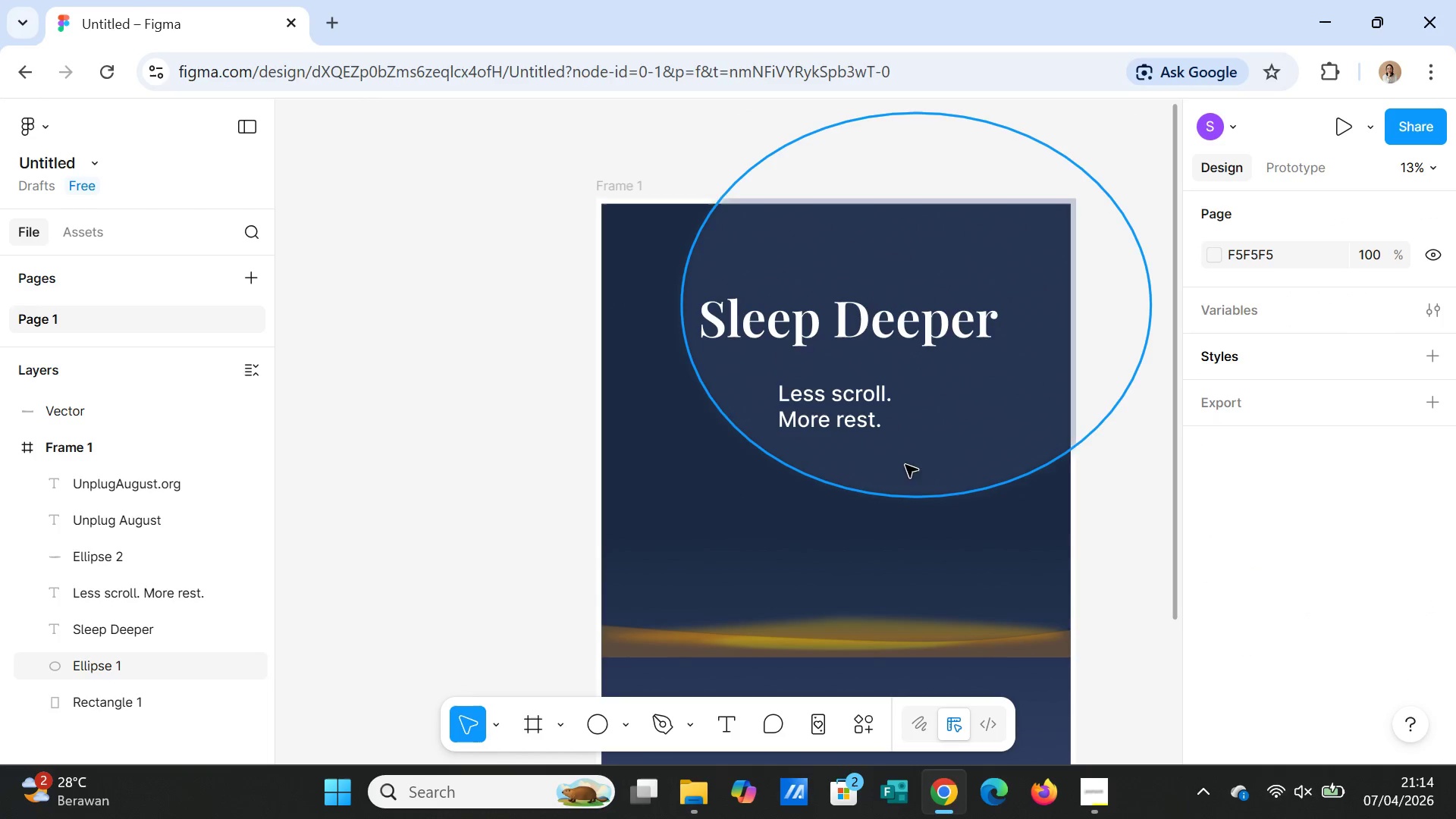 
left_click([873, 419])
 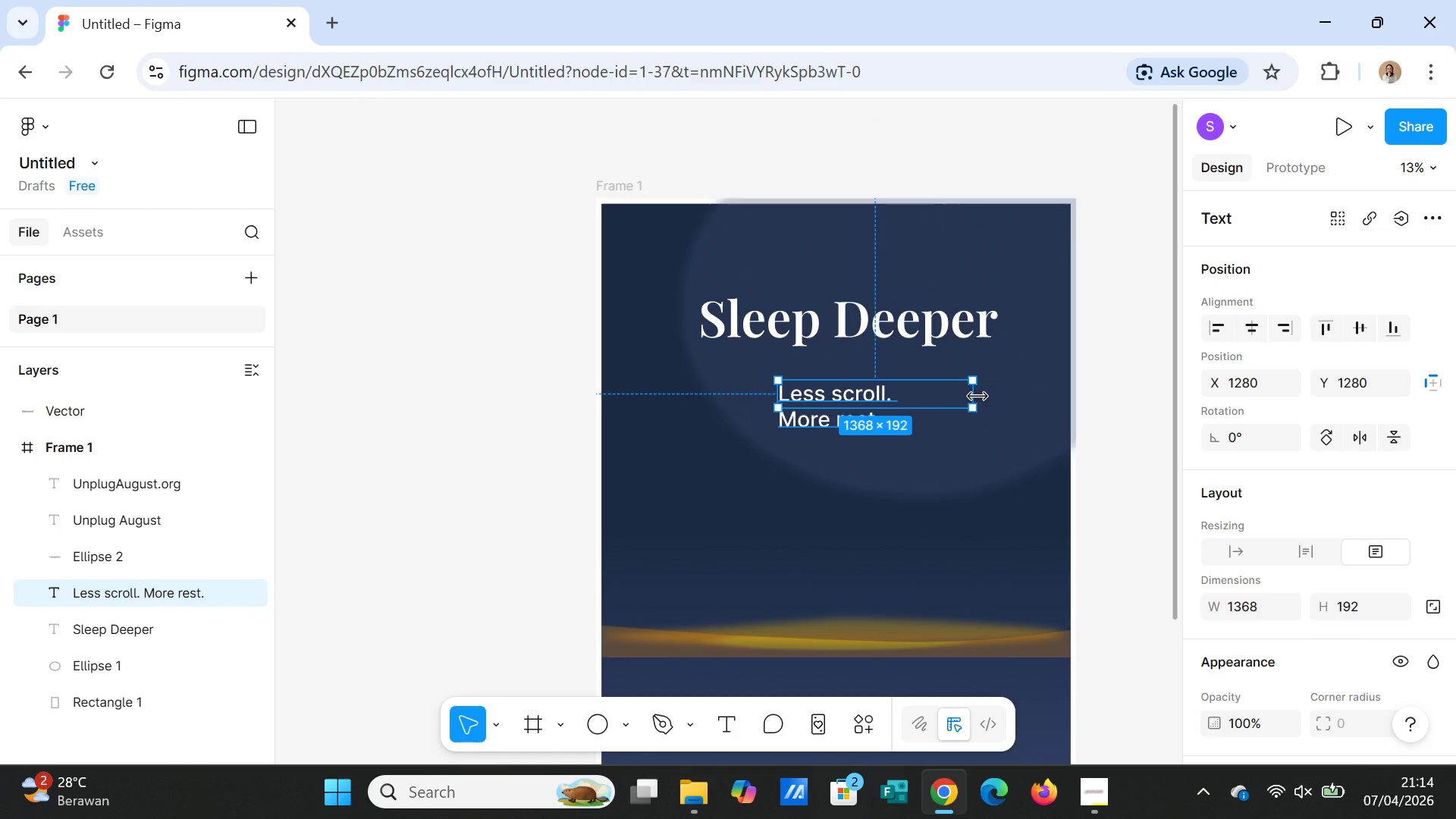 
left_click_drag(start_coordinate=[977, 397], to_coordinate=[1021, 393])
 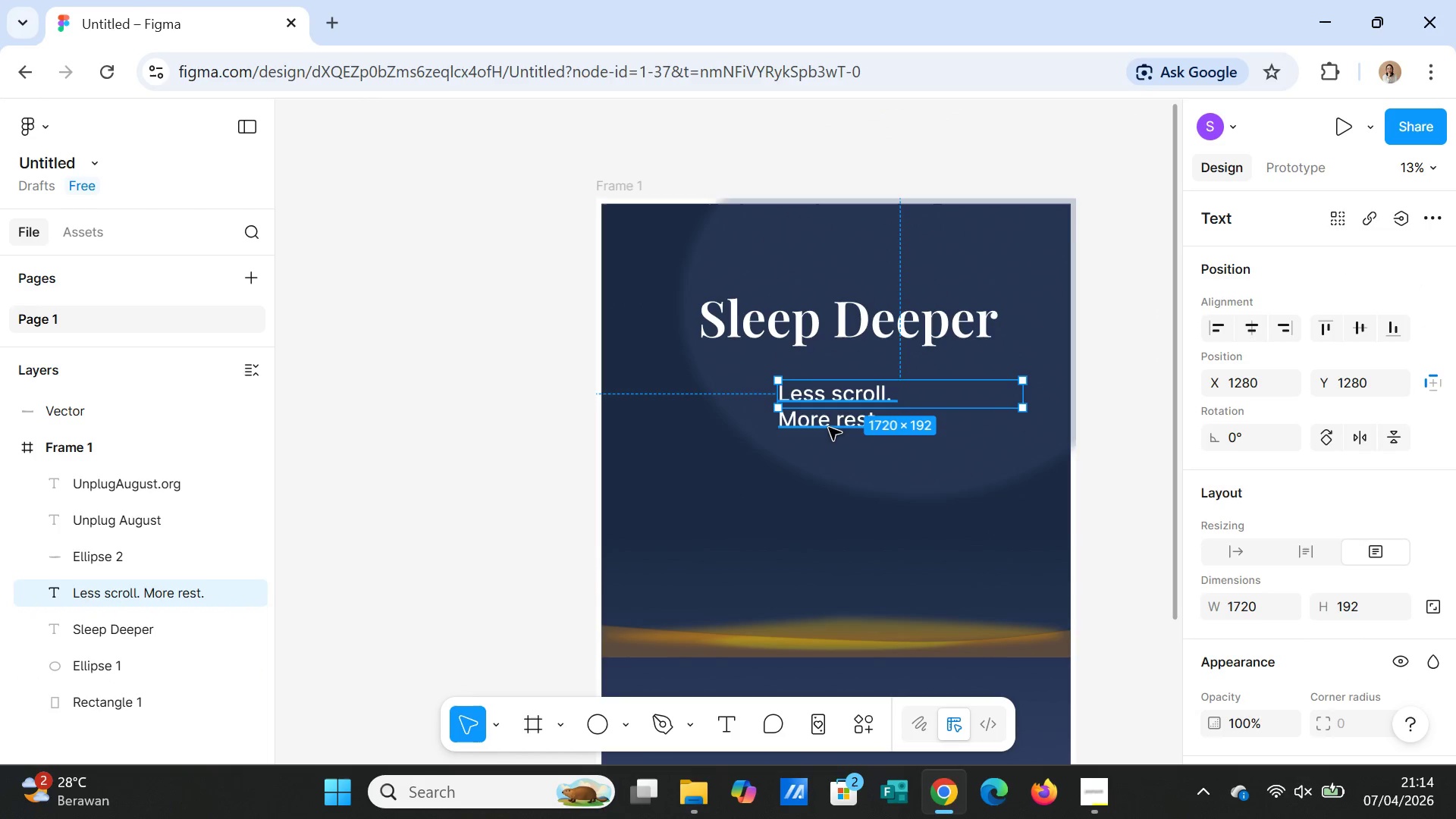 
left_click([829, 425])
 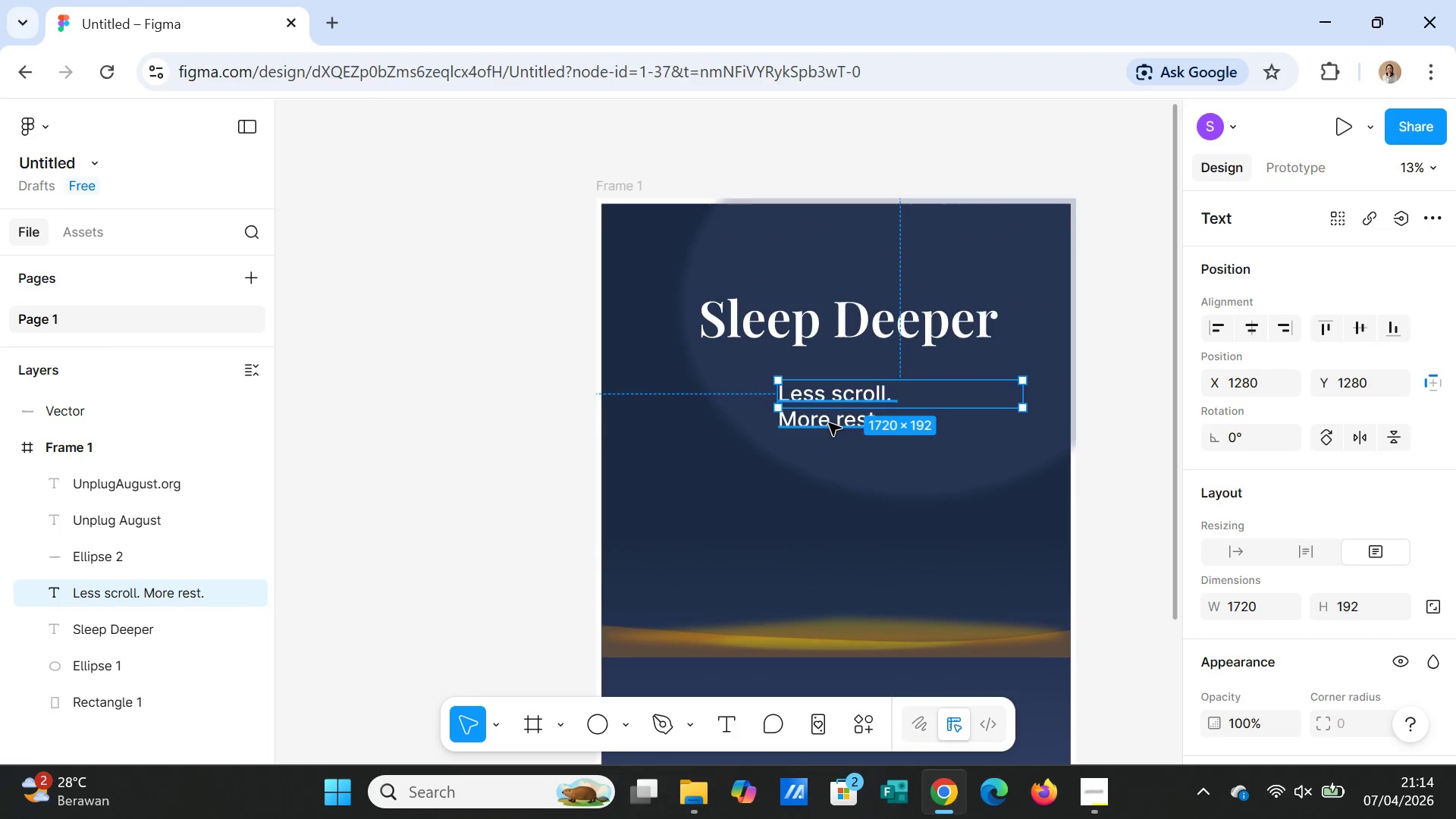 
double_click([829, 423])
 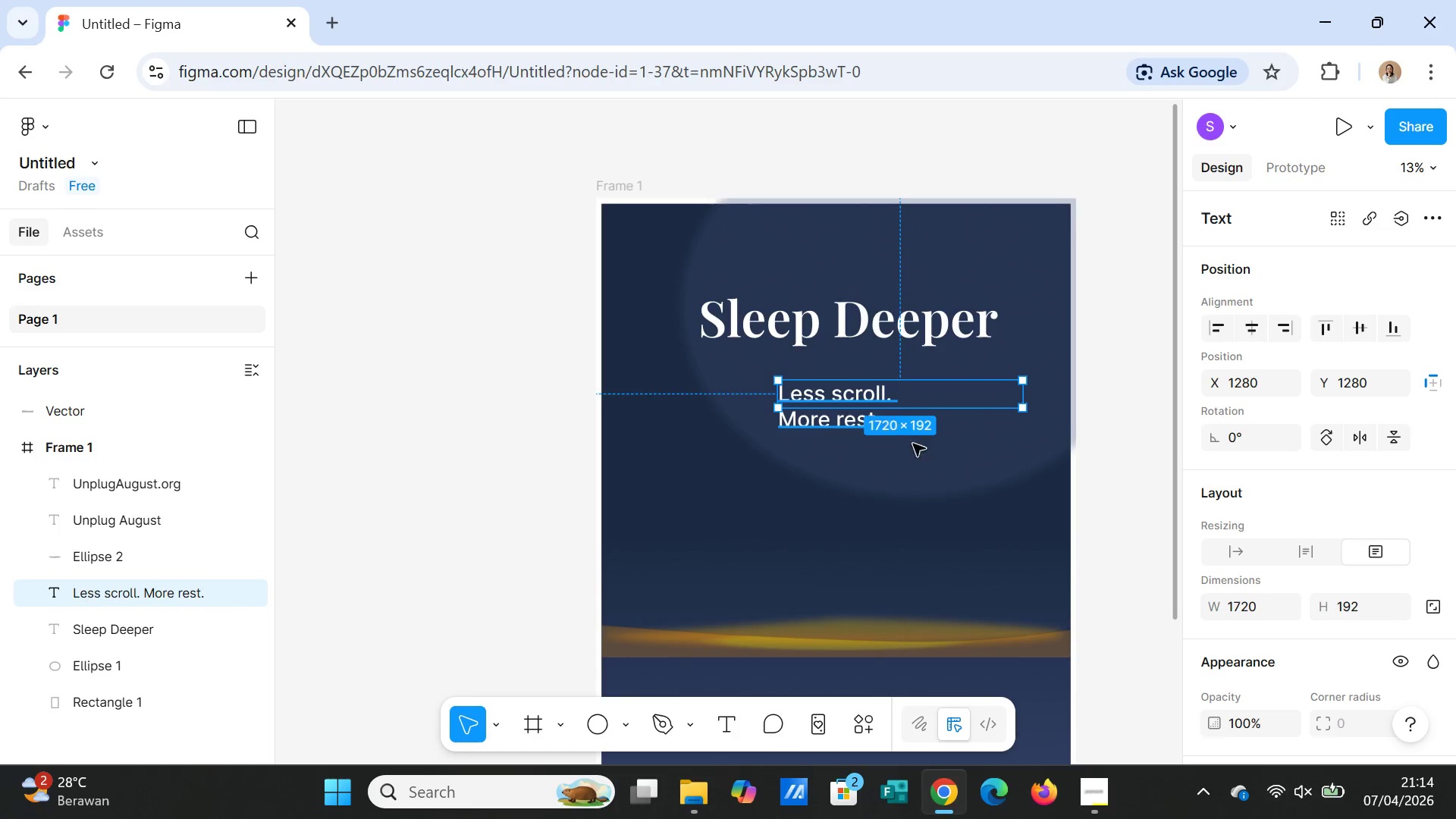 
left_click([967, 460])
 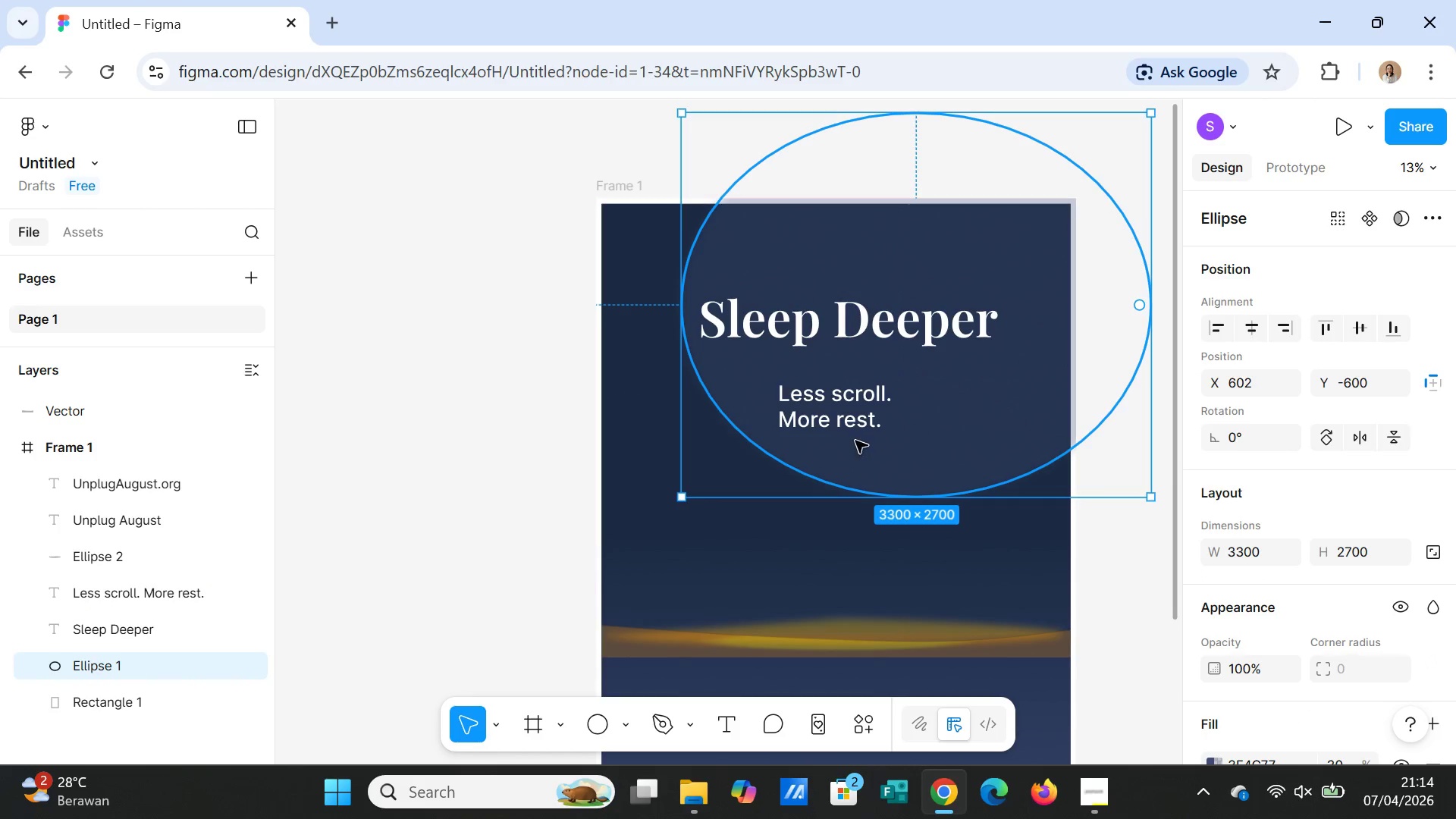 
left_click([853, 426])
 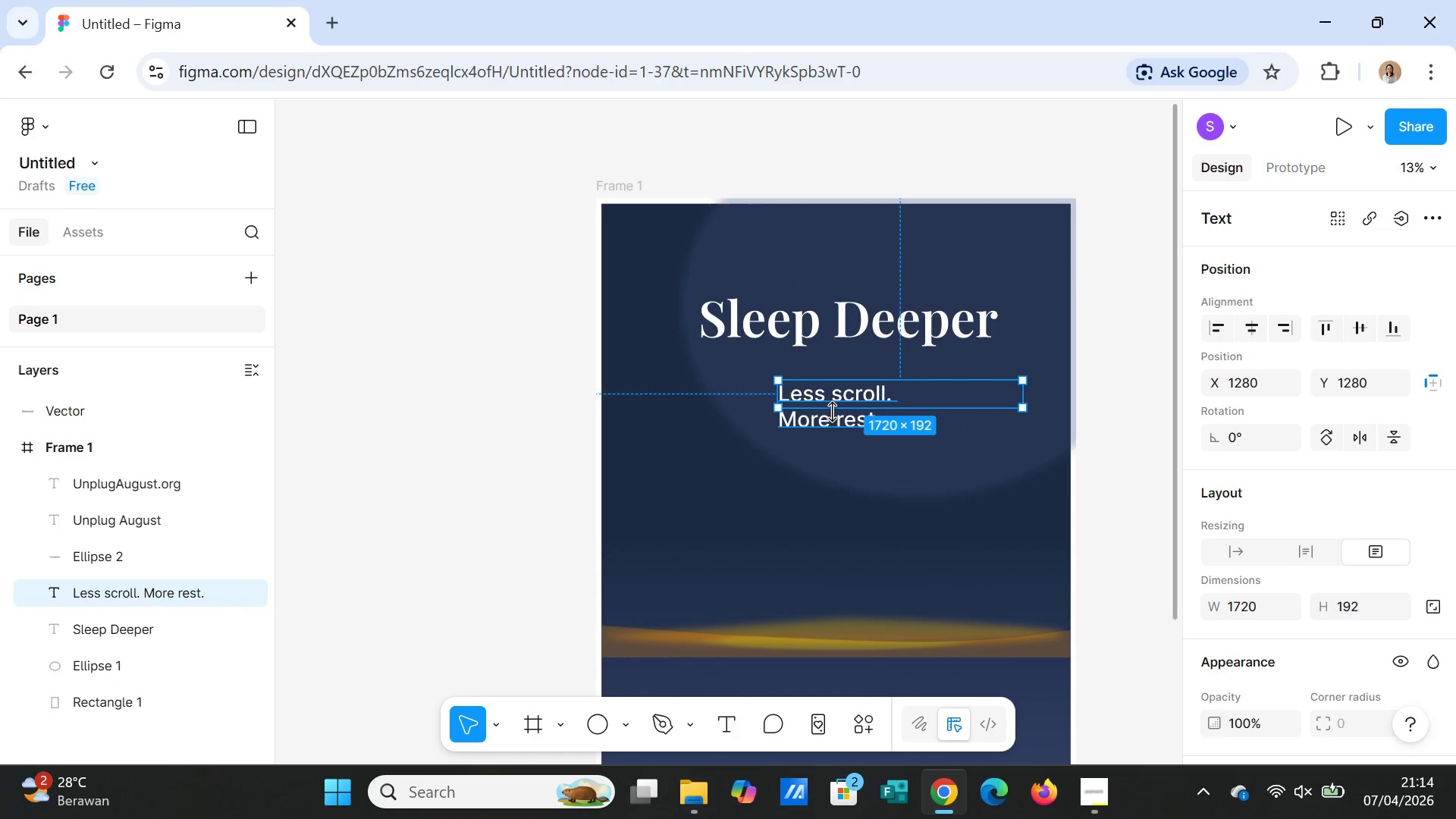 
key(ArrowDown)
 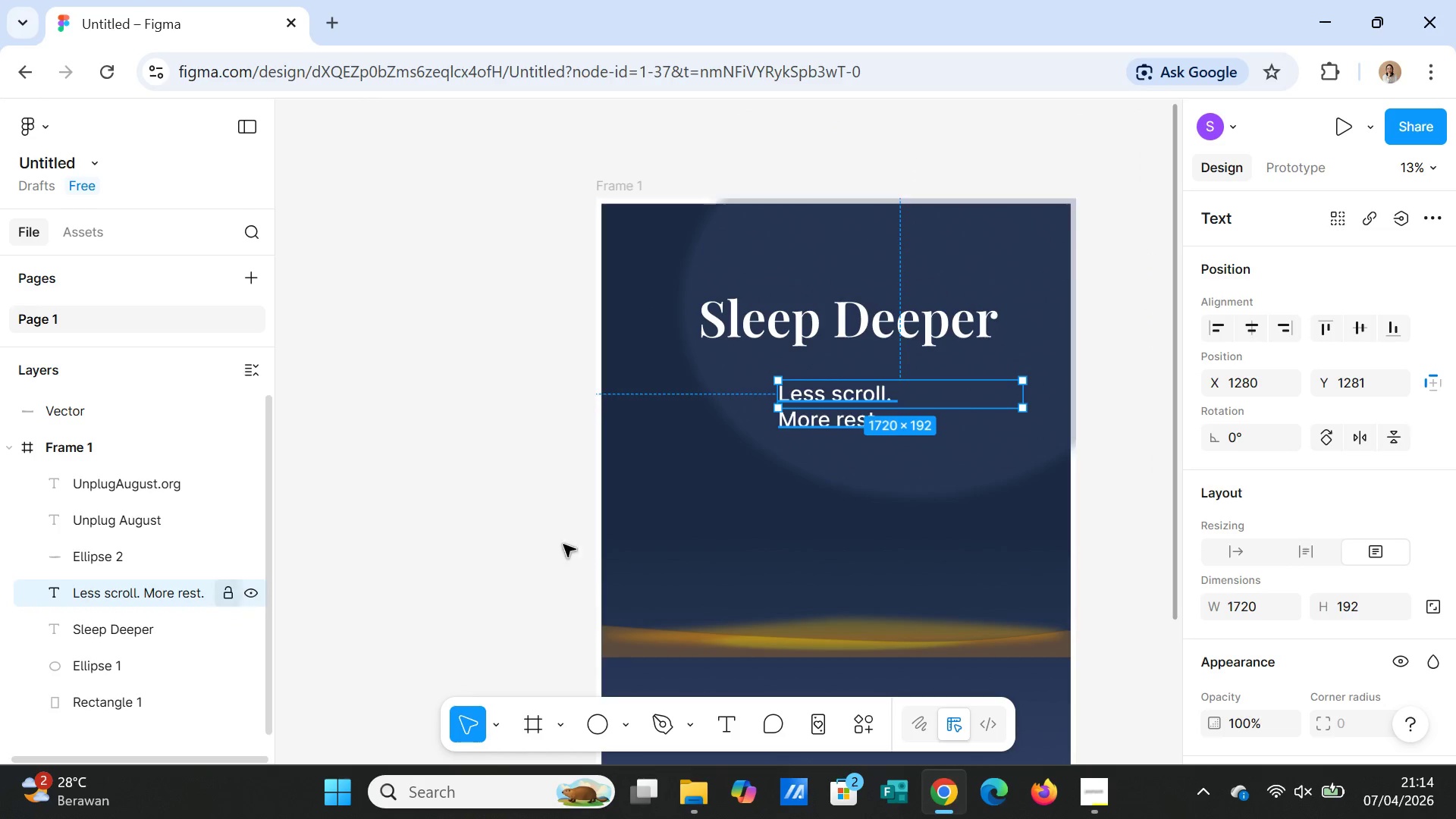 
wait(5.34)
 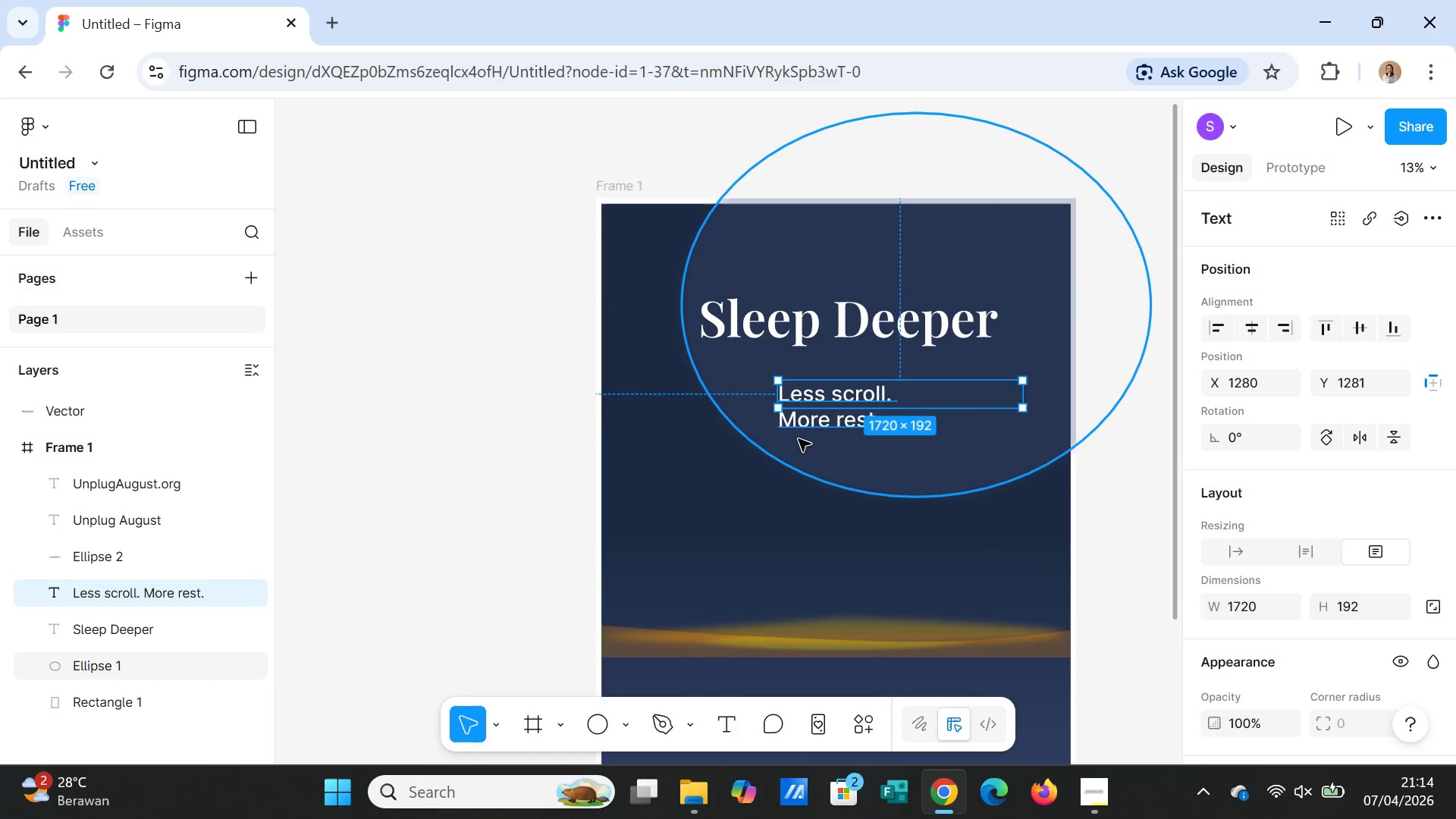 
double_click([860, 391])
 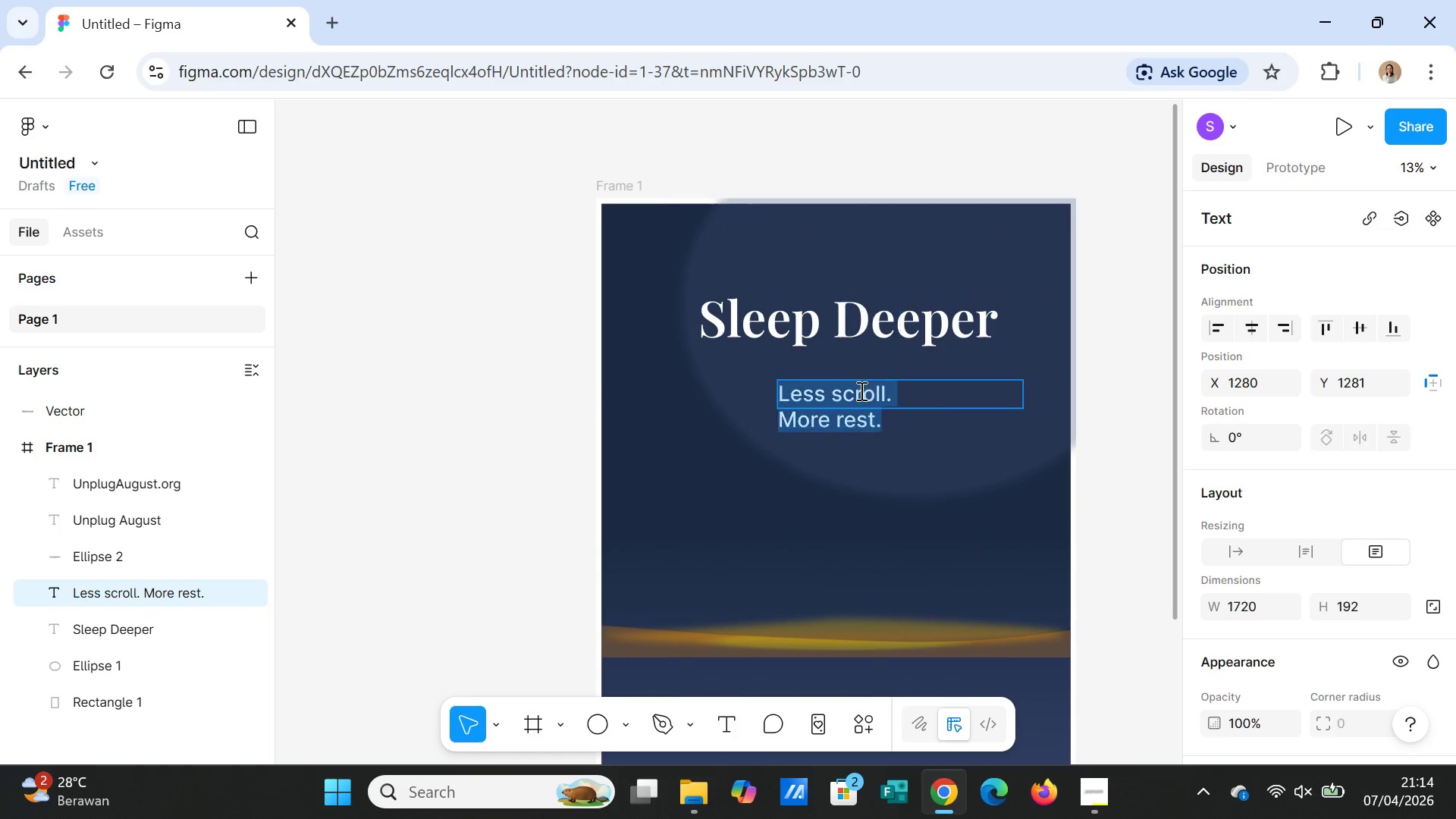 
triple_click([860, 391])
 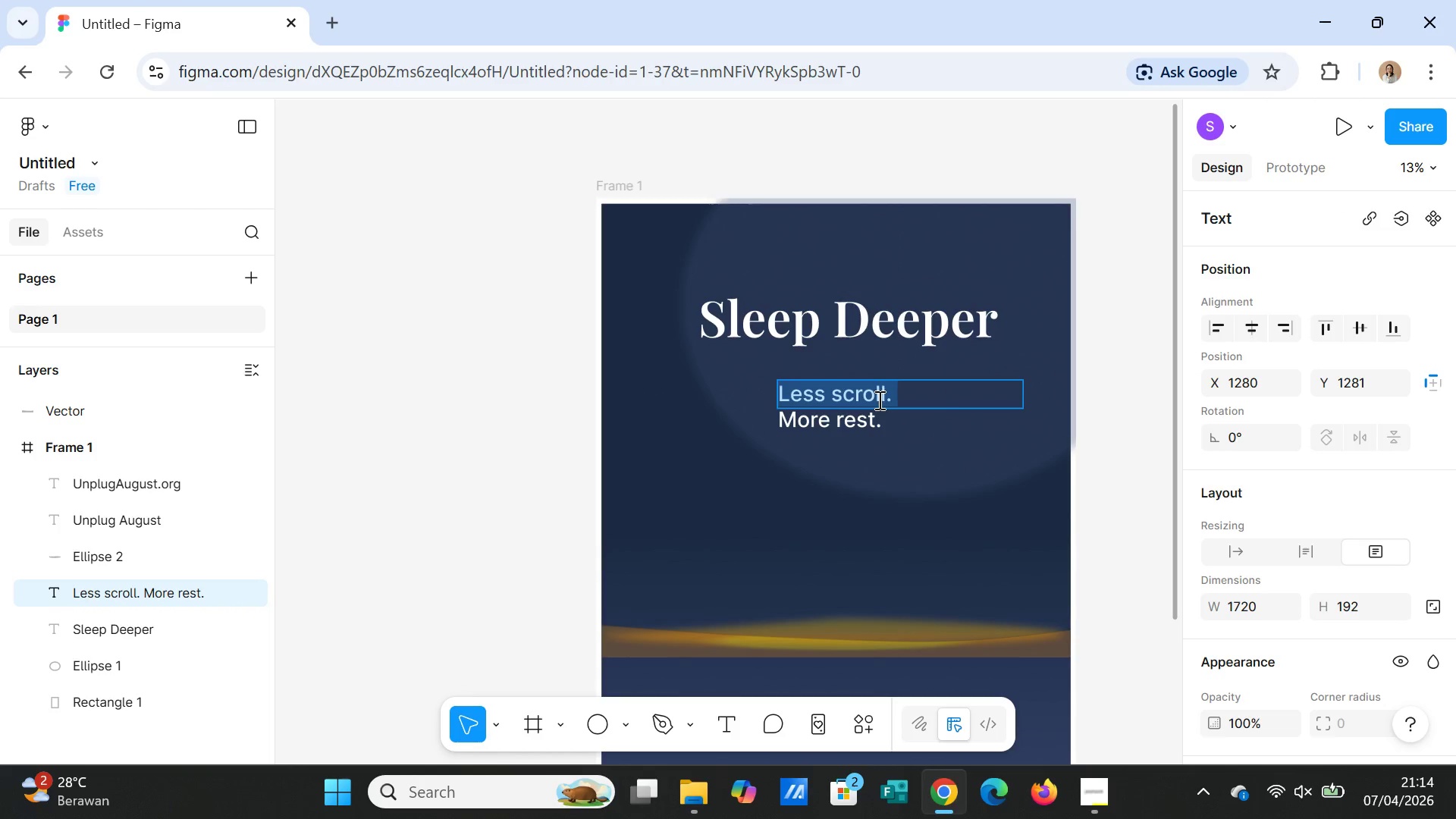 
key(ArrowDown)
 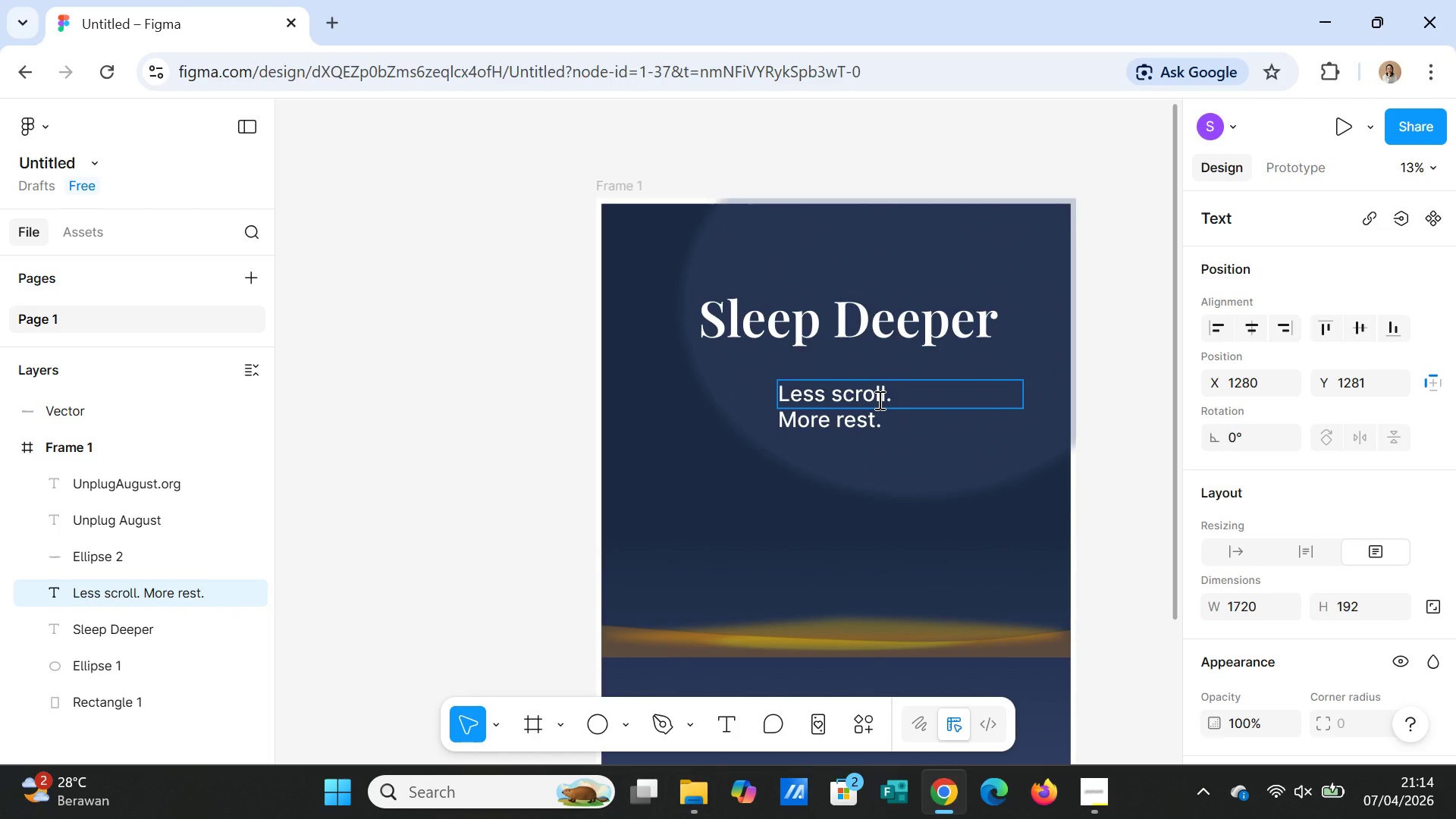 
hold_key(key=ArrowLeft, duration=0.73)
 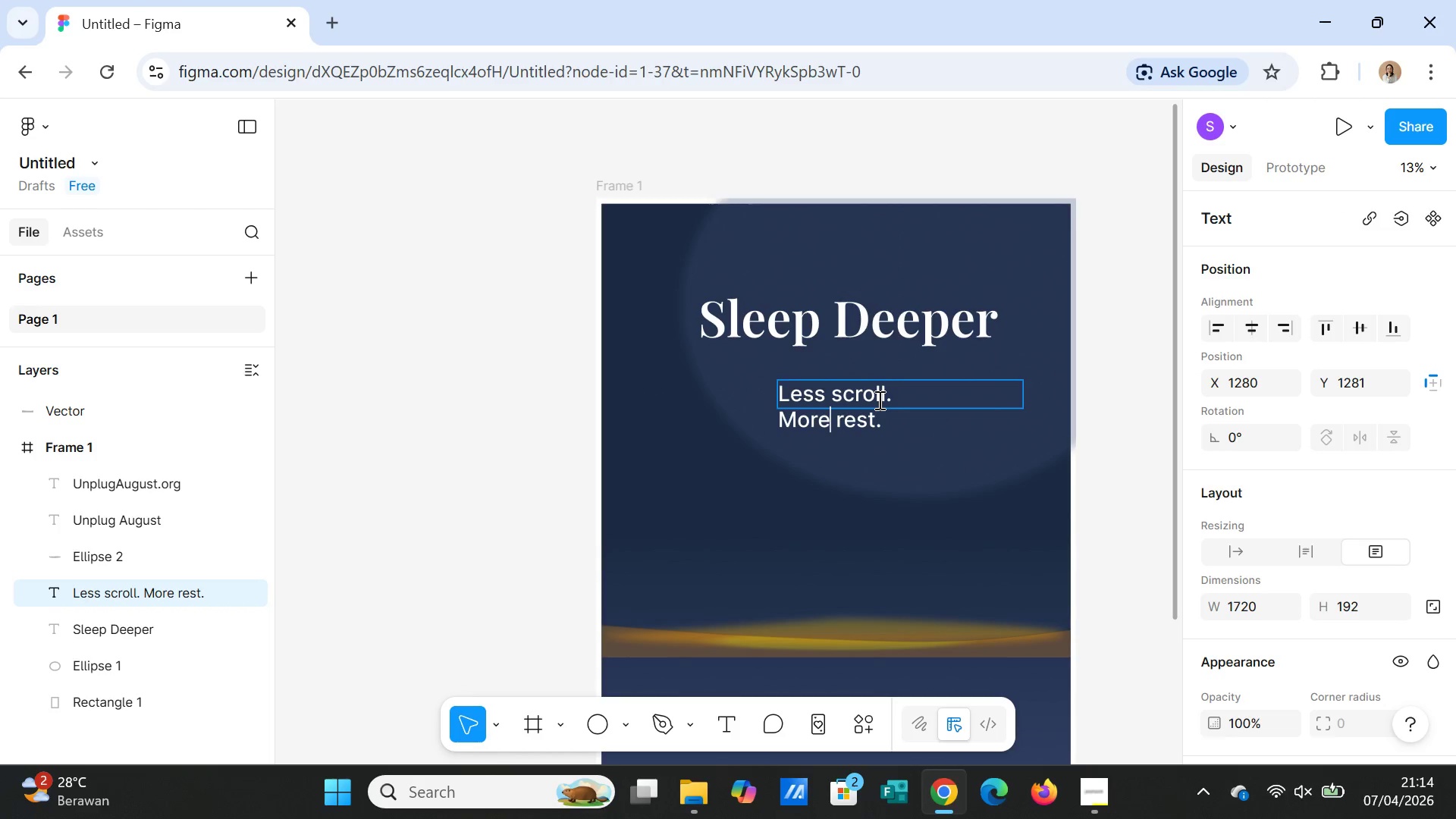 
key(ArrowLeft)
 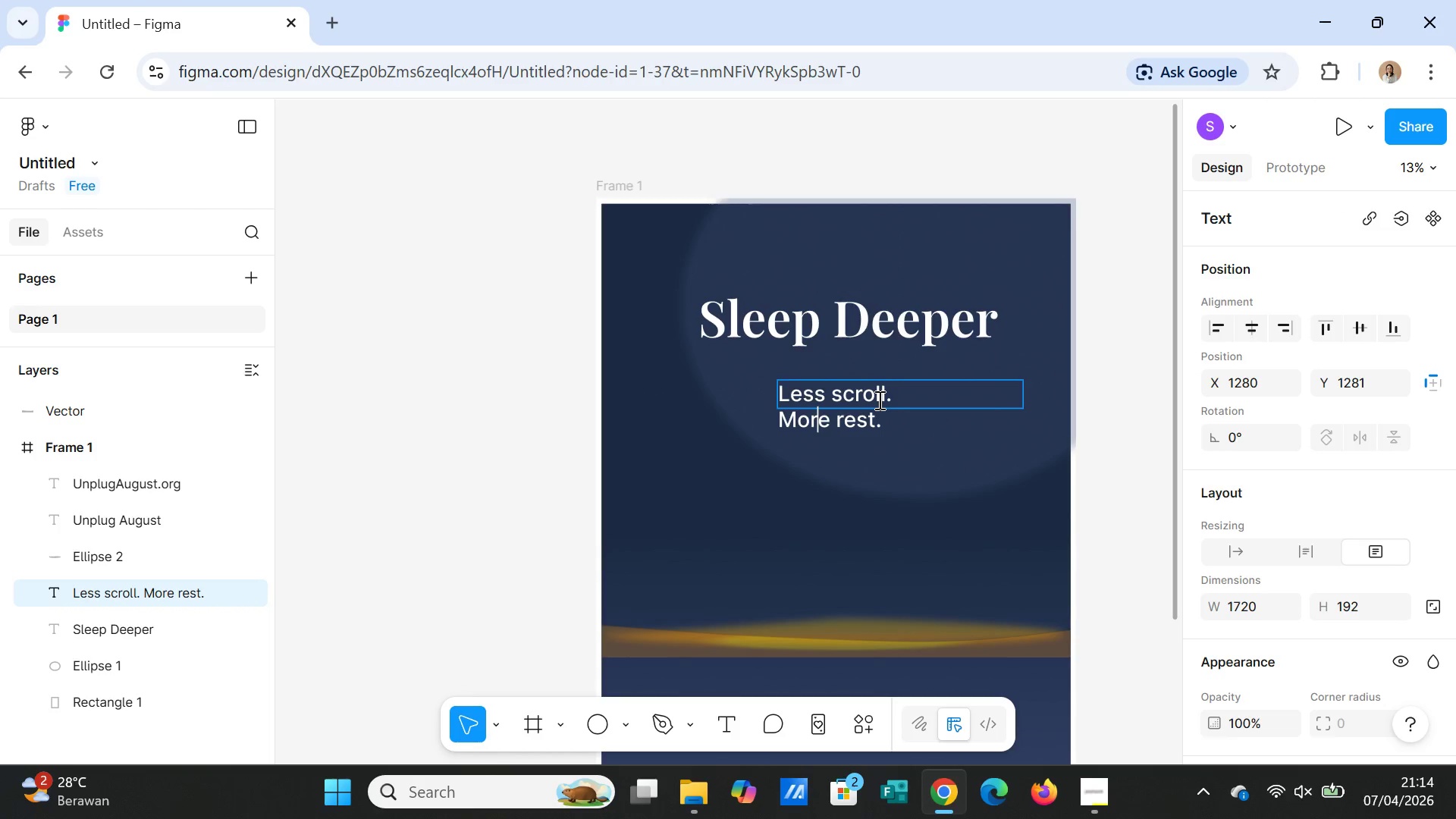 
key(ArrowLeft)
 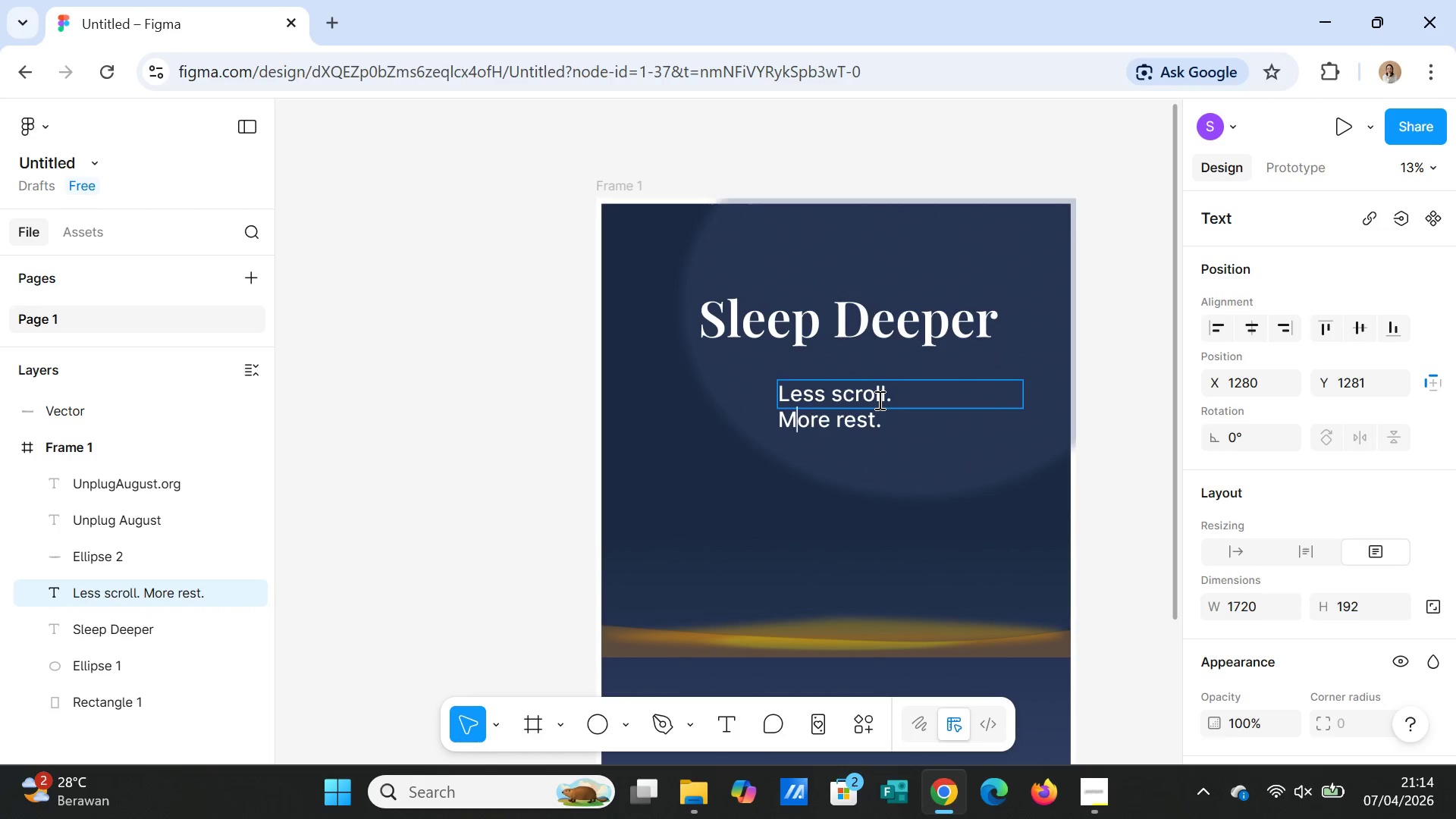 
key(ArrowLeft)
 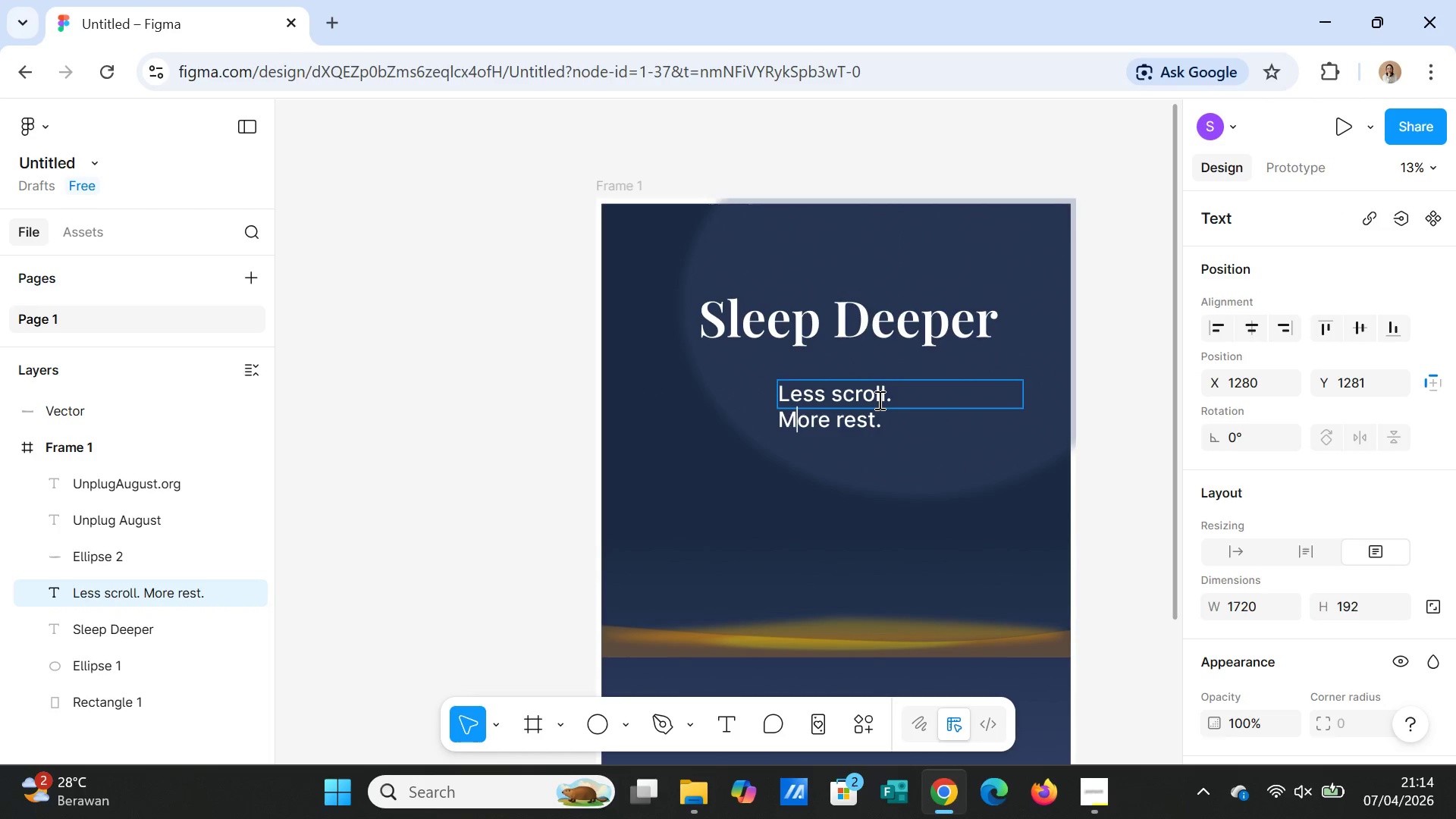 
key(ArrowLeft)
 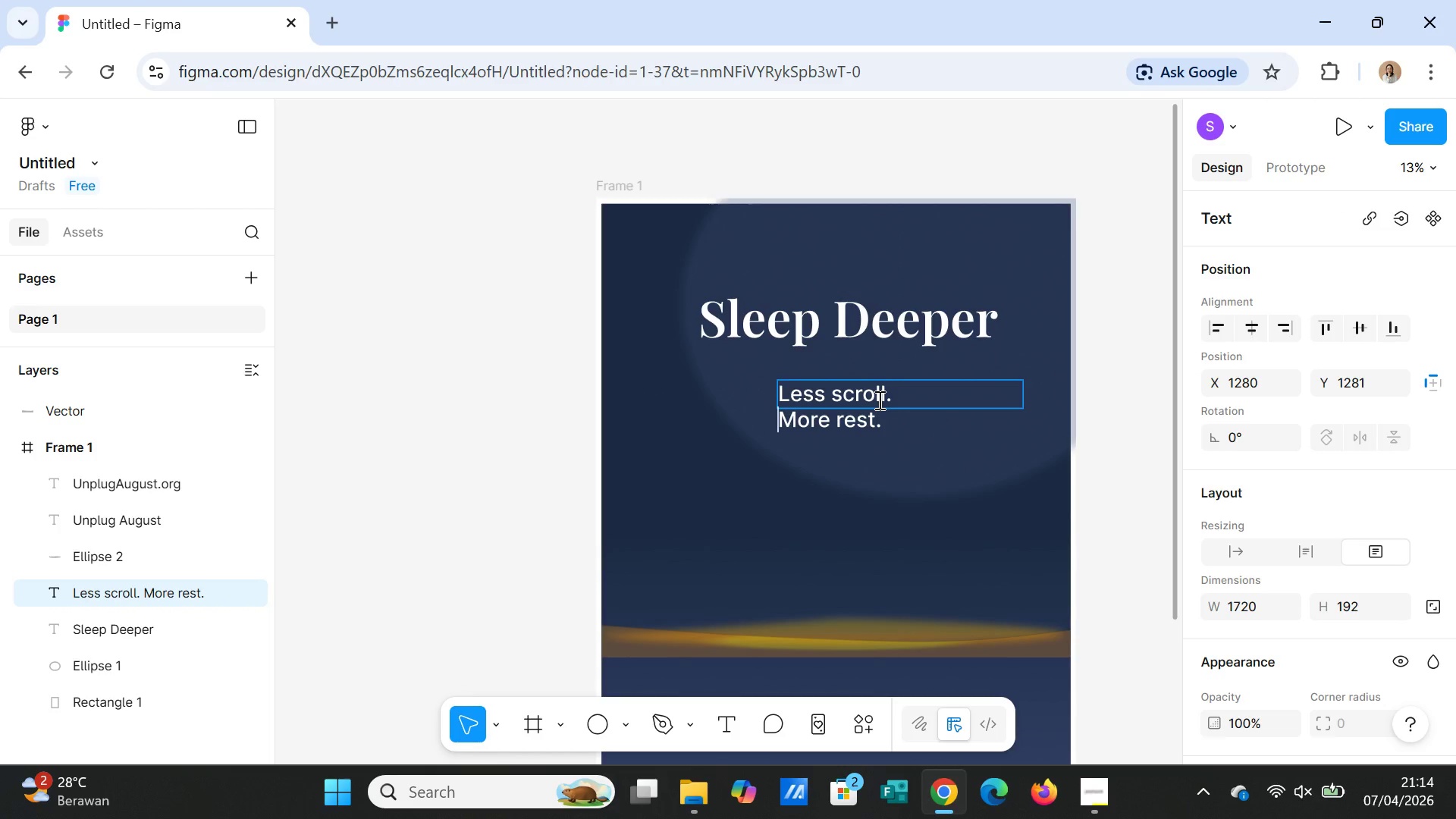 
key(Backspace)
 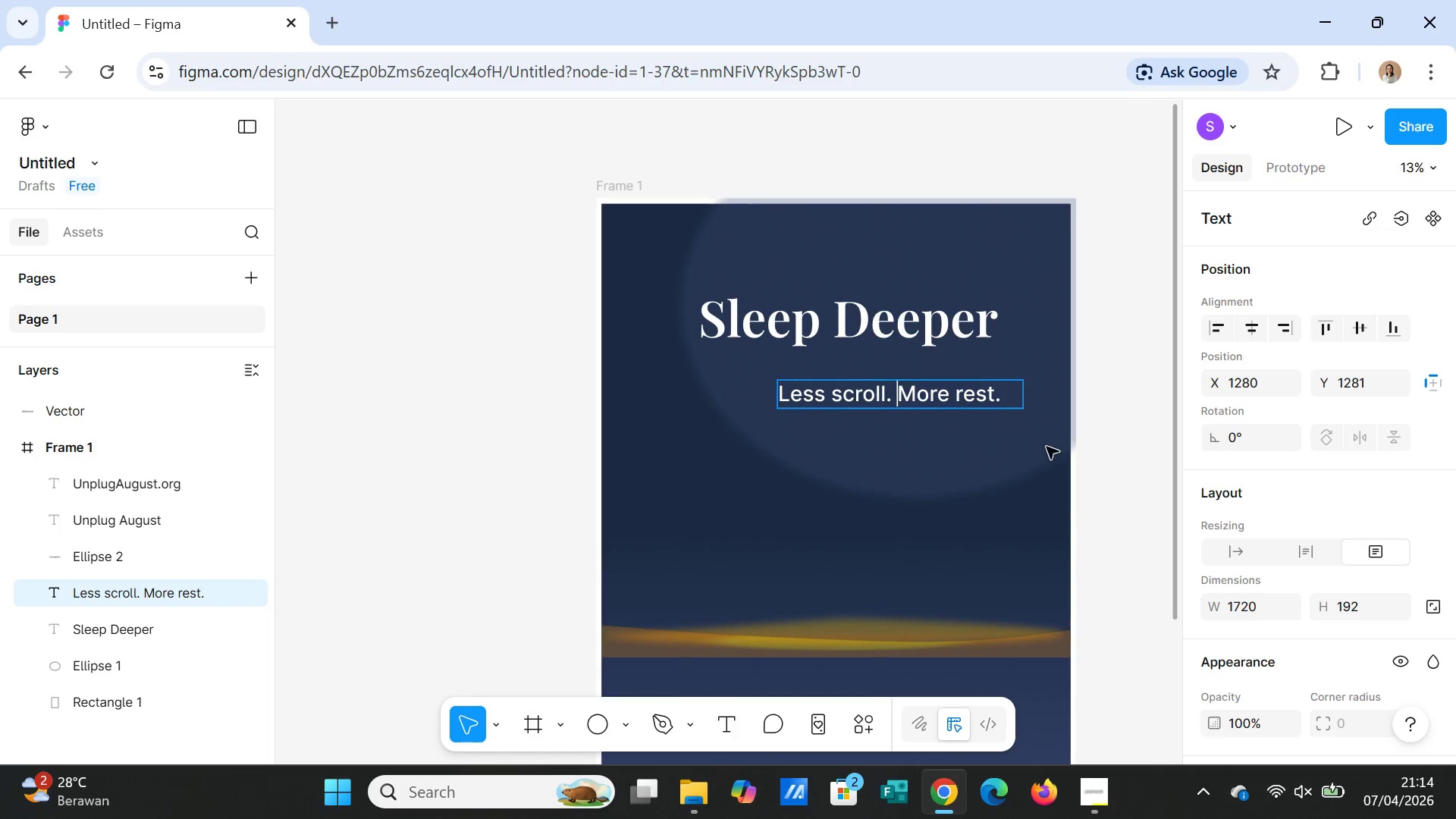 
left_click([1088, 471])
 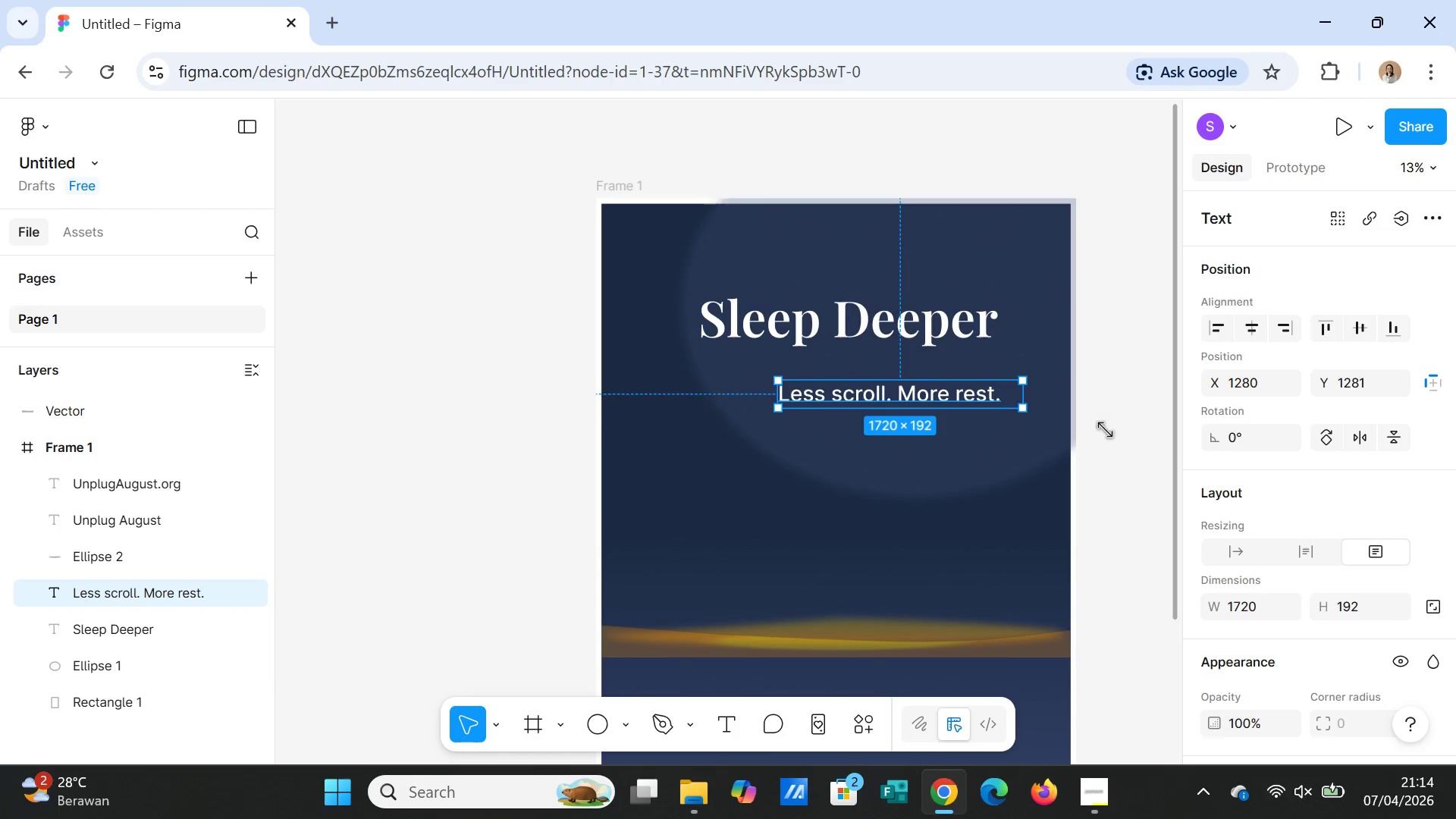 
scroll: coordinate [1419, 629], scroll_direction: down, amount: 3.0
 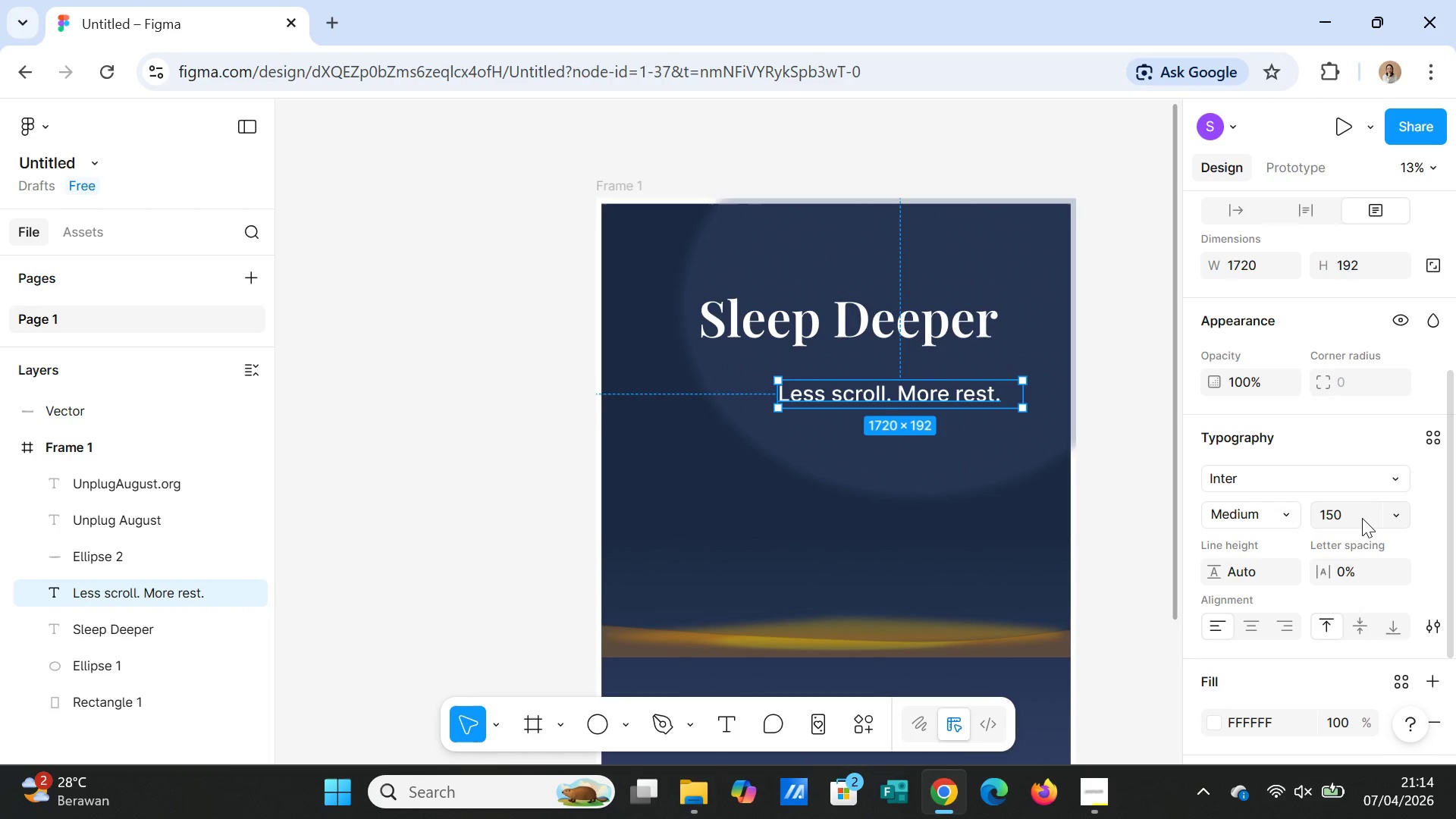 
left_click([1362, 518])
 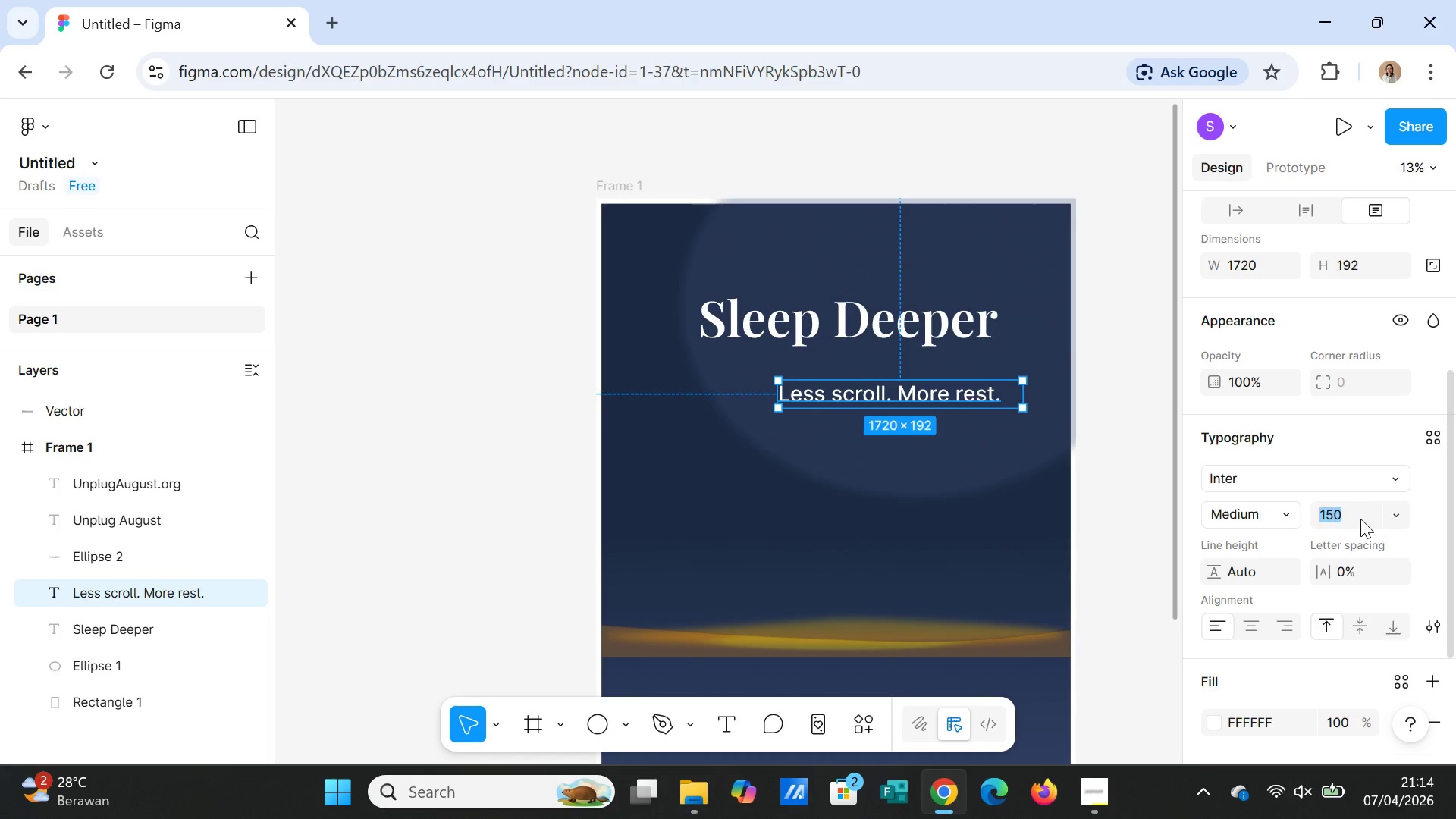 
type(110)
 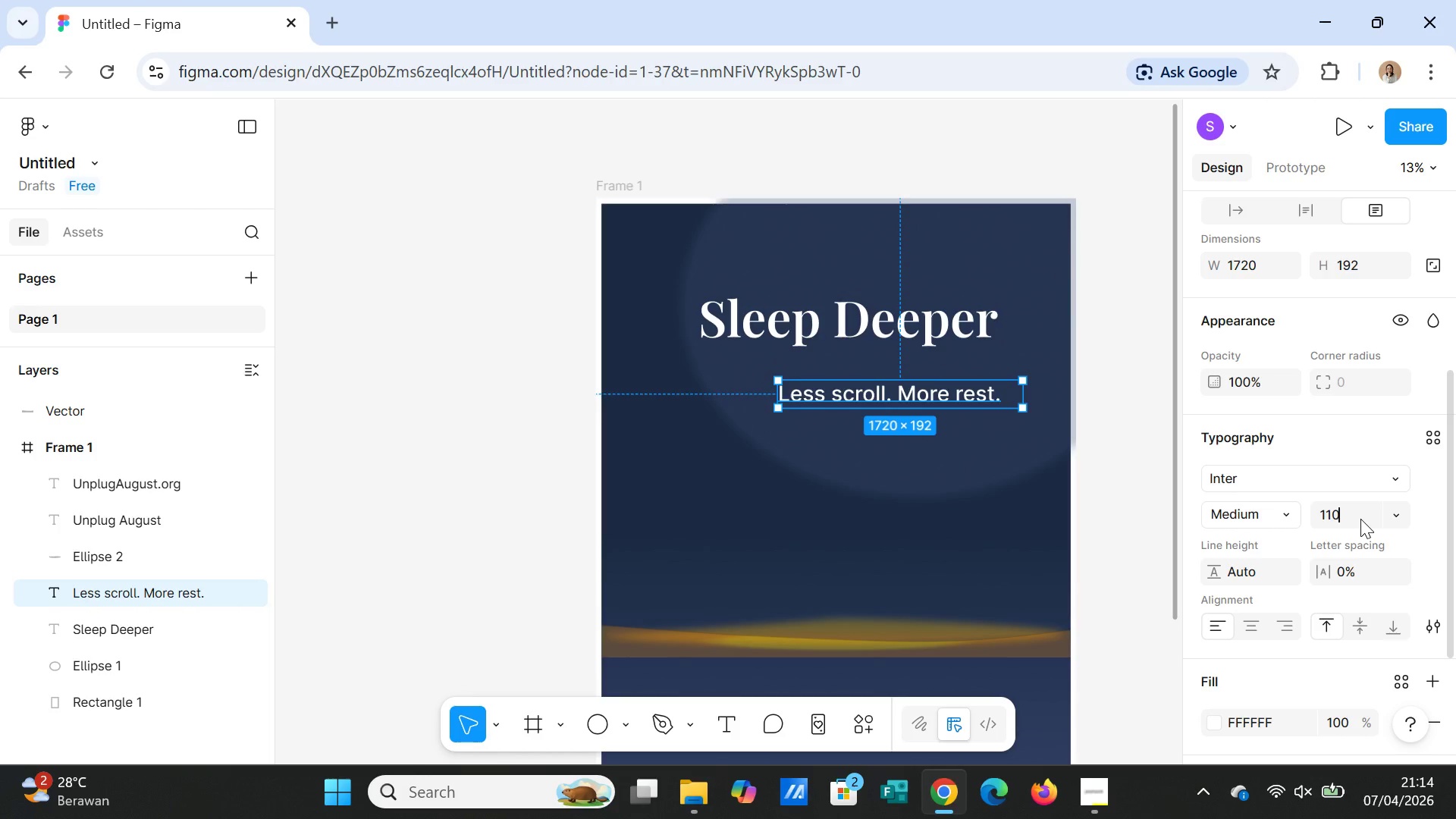 
key(Enter)
 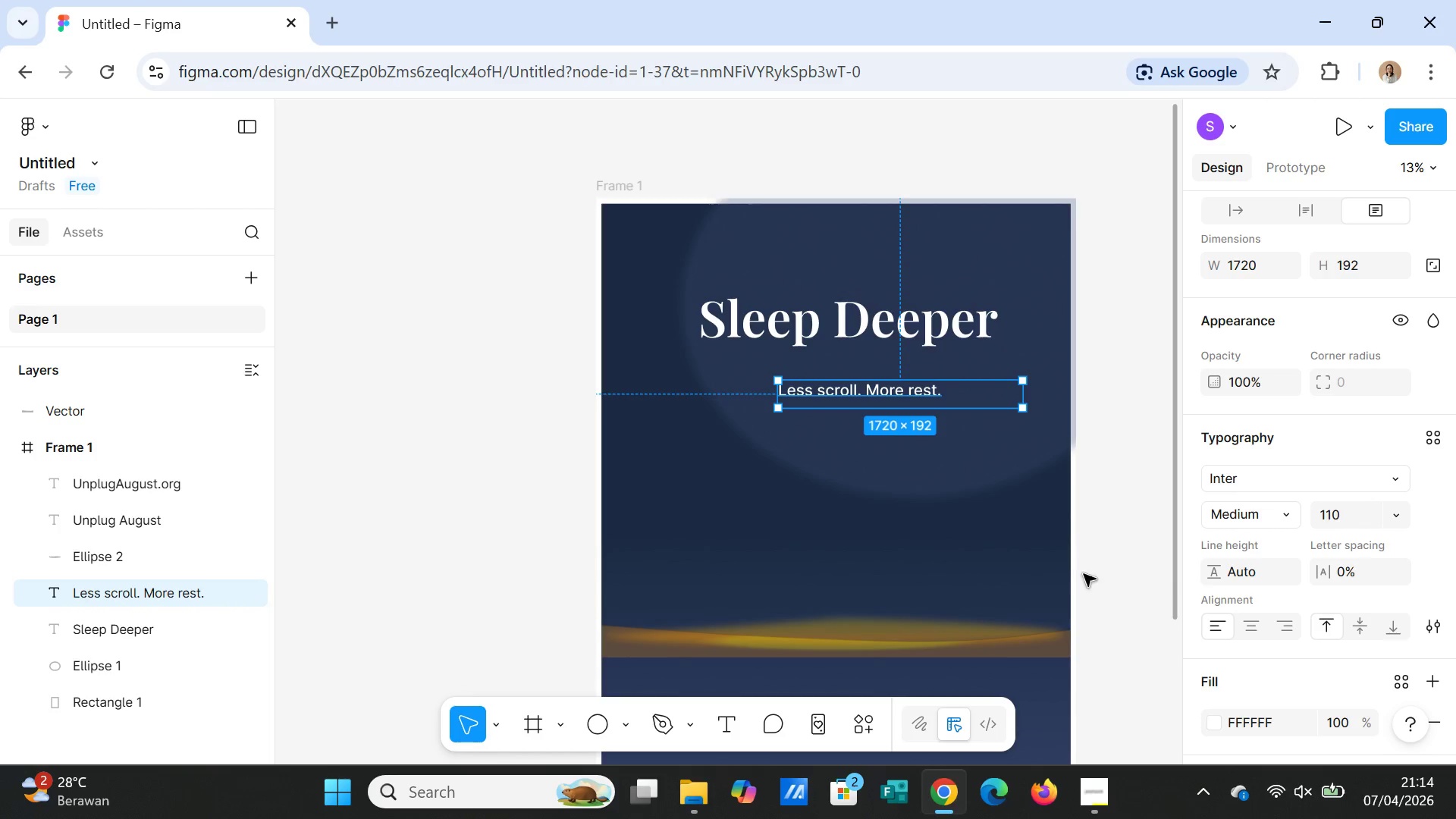 
left_click([1114, 548])
 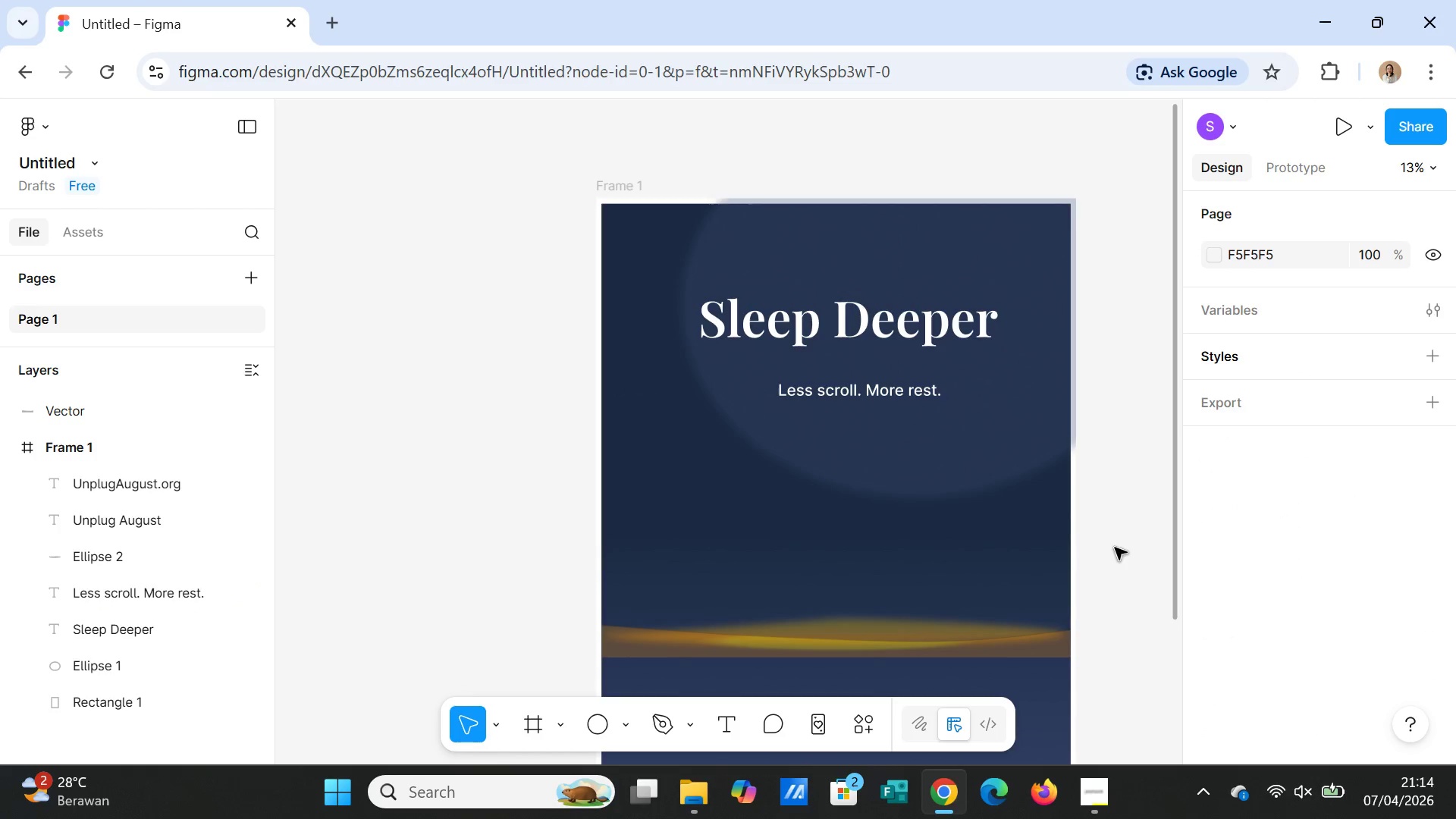 
scroll: coordinate [1116, 548], scroll_direction: down, amount: 2.0
 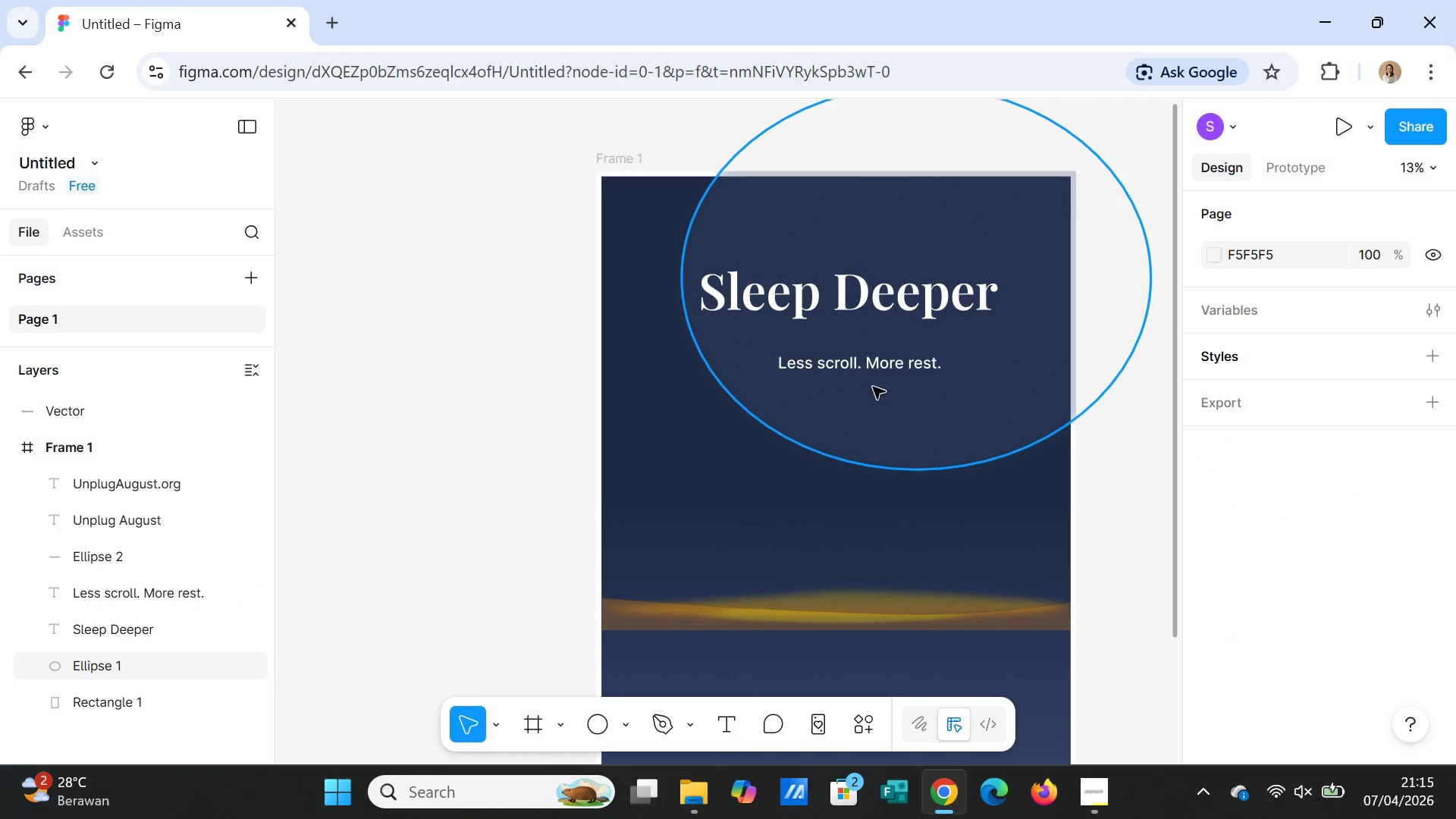 
left_click([871, 367])
 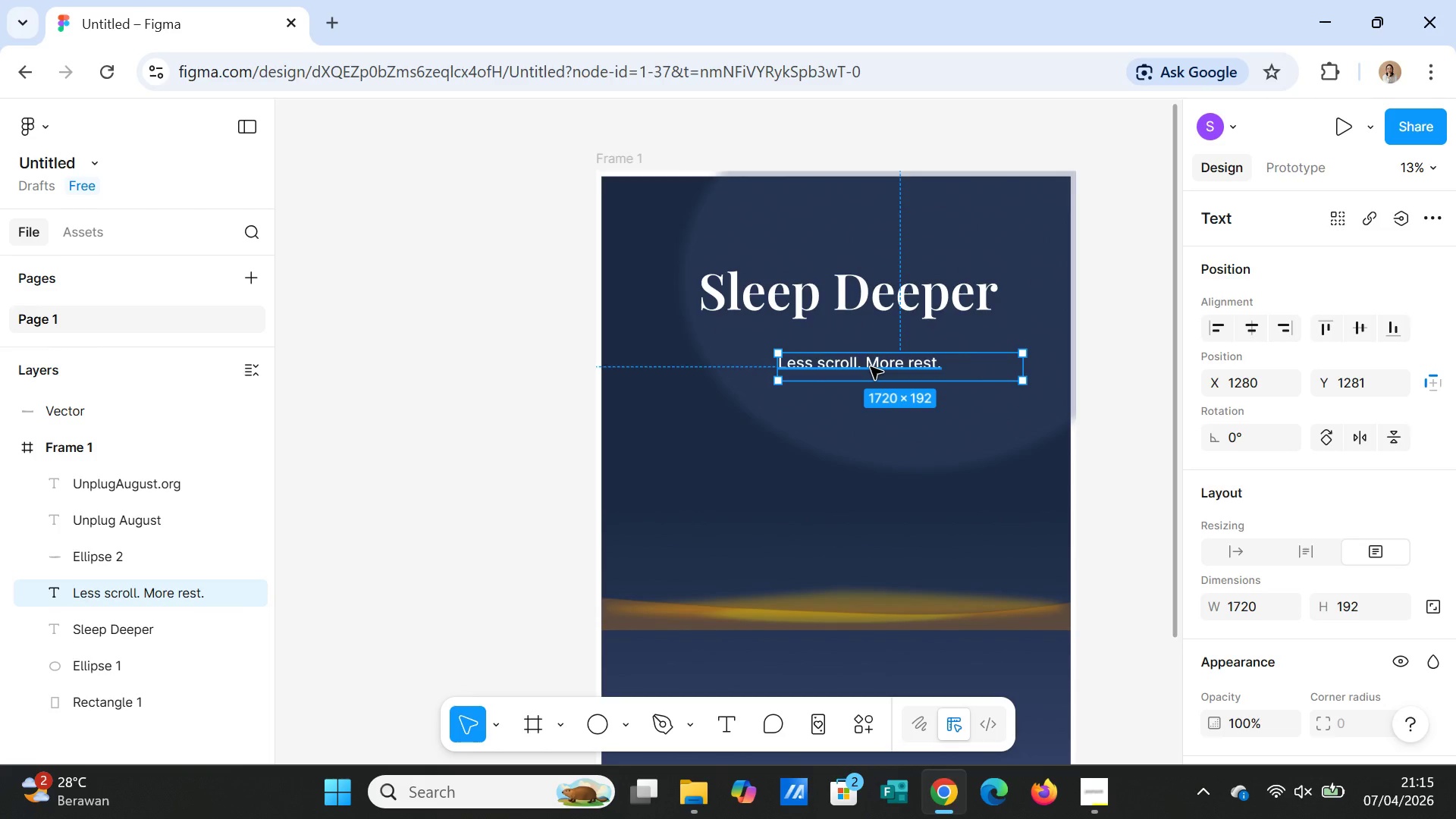 
left_click_drag(start_coordinate=[871, 367], to_coordinate=[871, 352])
 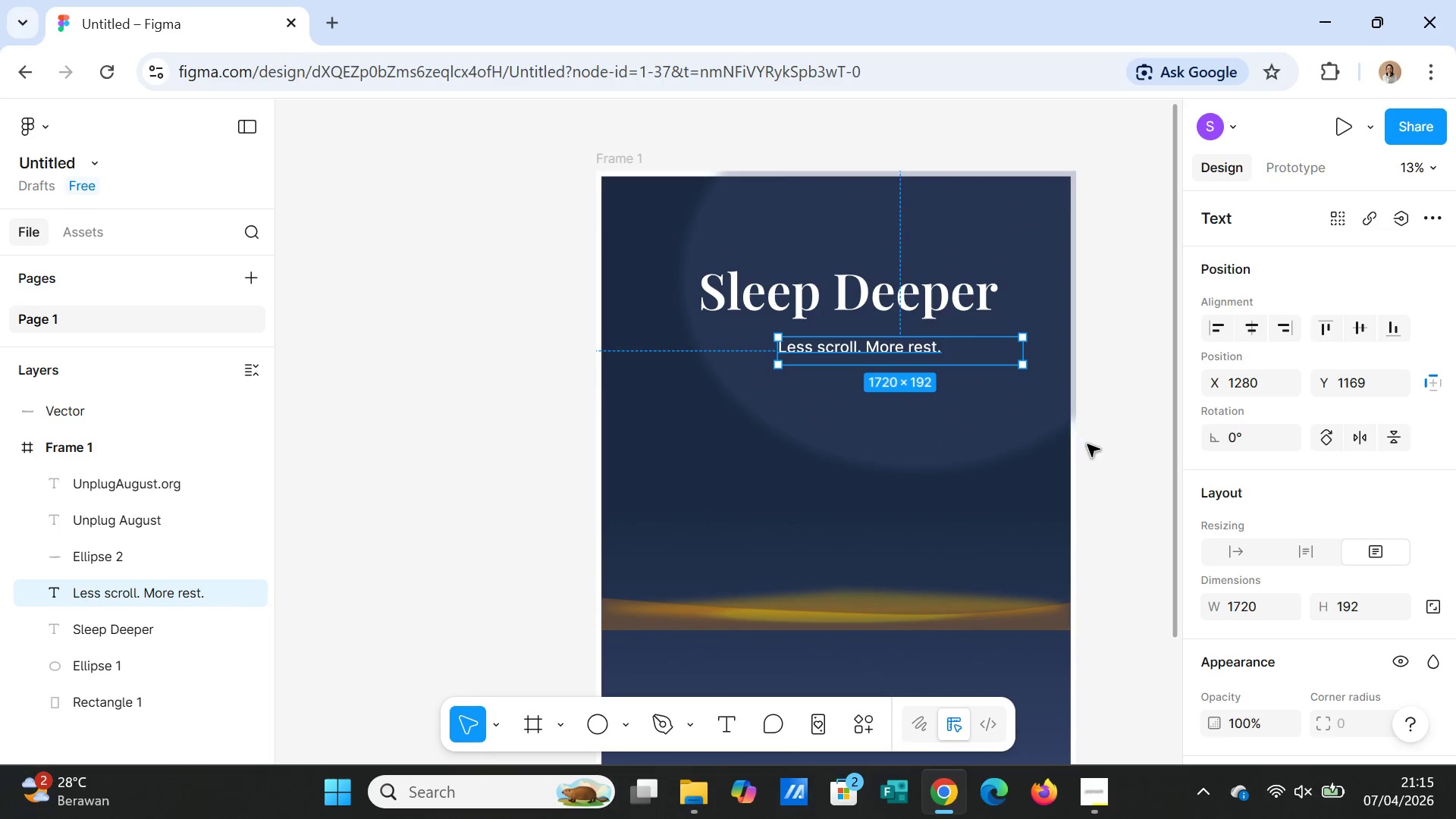 
left_click([1093, 452])
 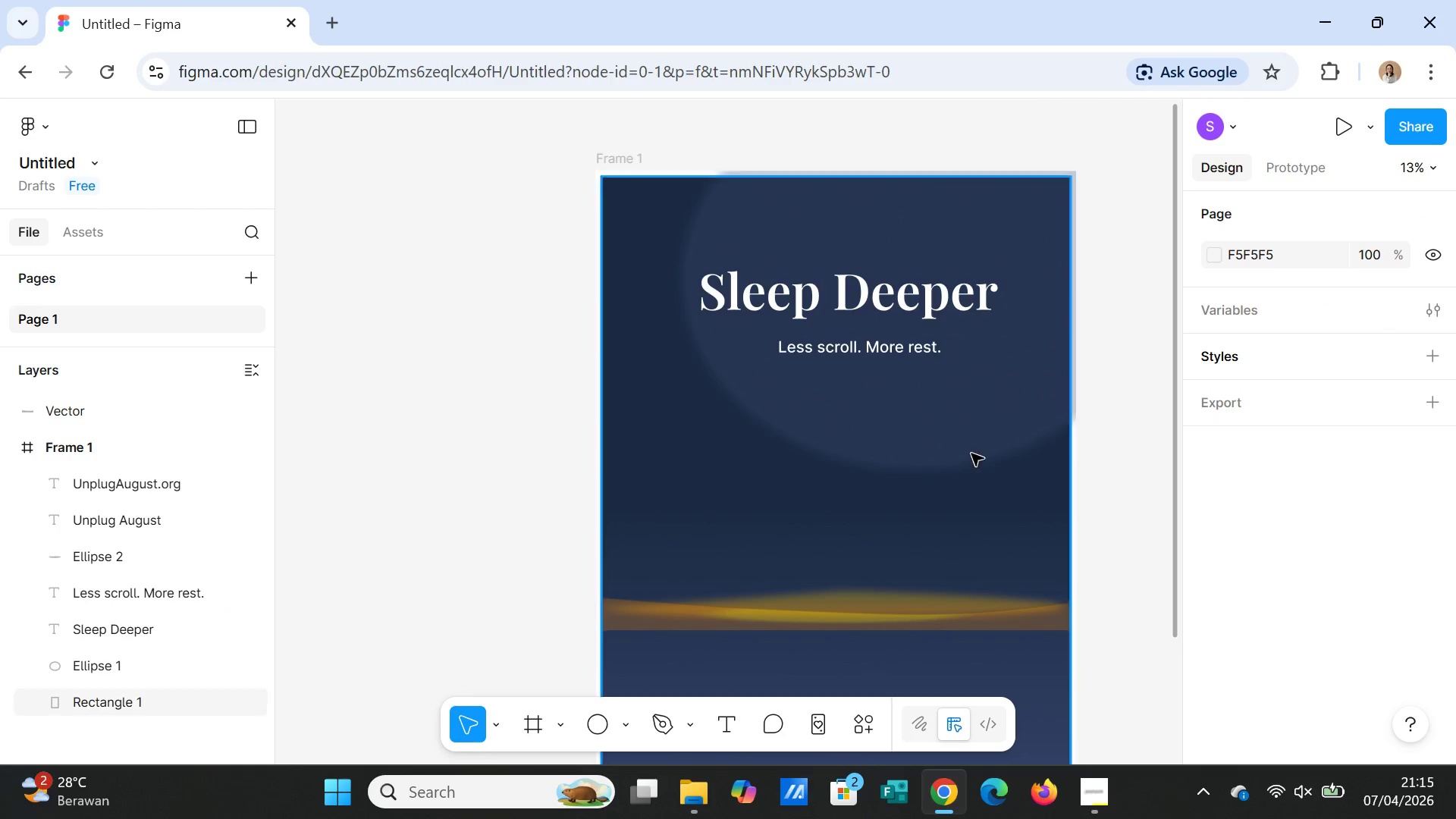 
left_click([957, 444])
 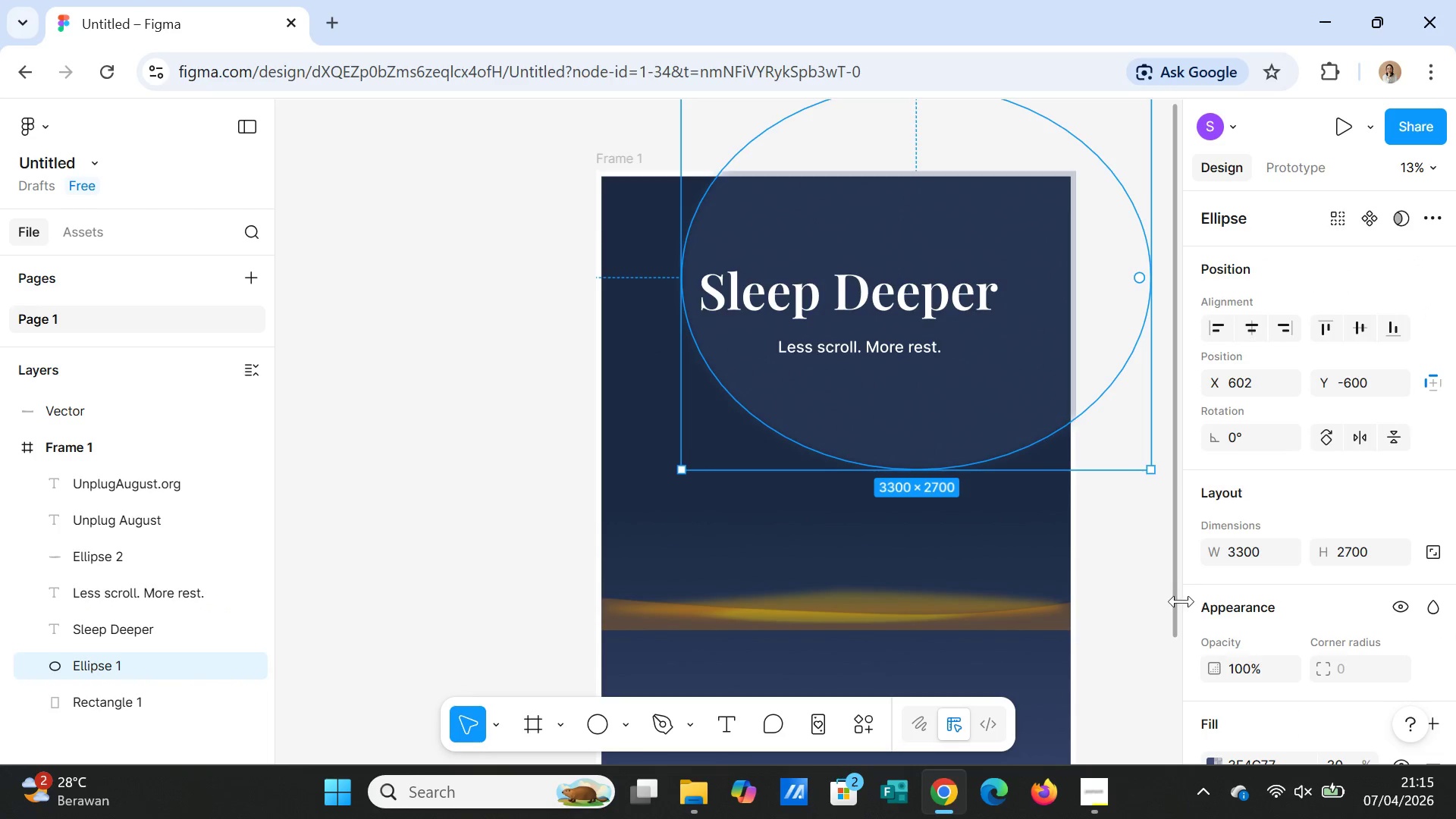 
scroll: coordinate [1398, 671], scroll_direction: down, amount: 12.0
 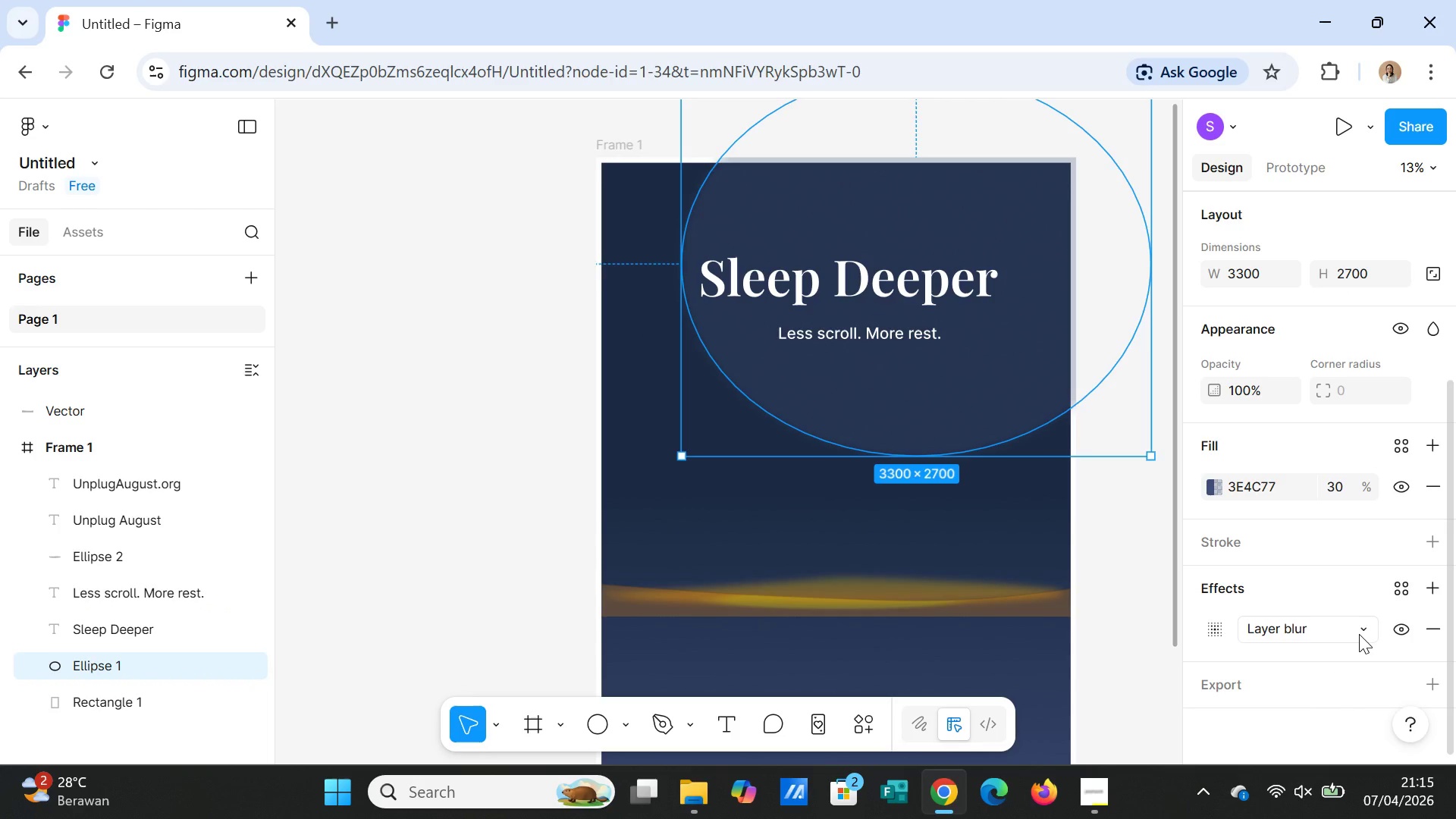 
left_click([1359, 634])
 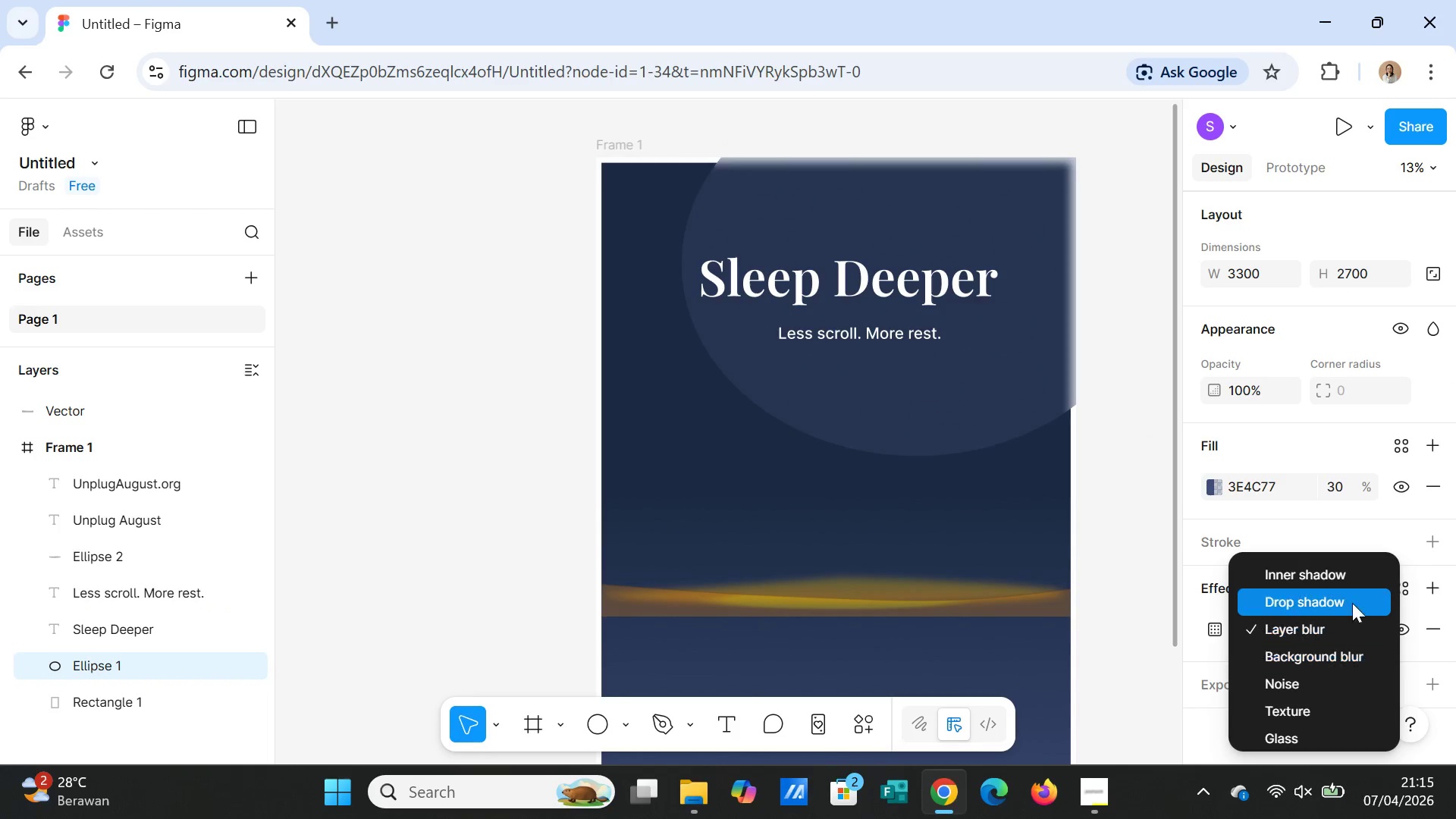 
left_click([1351, 592])
 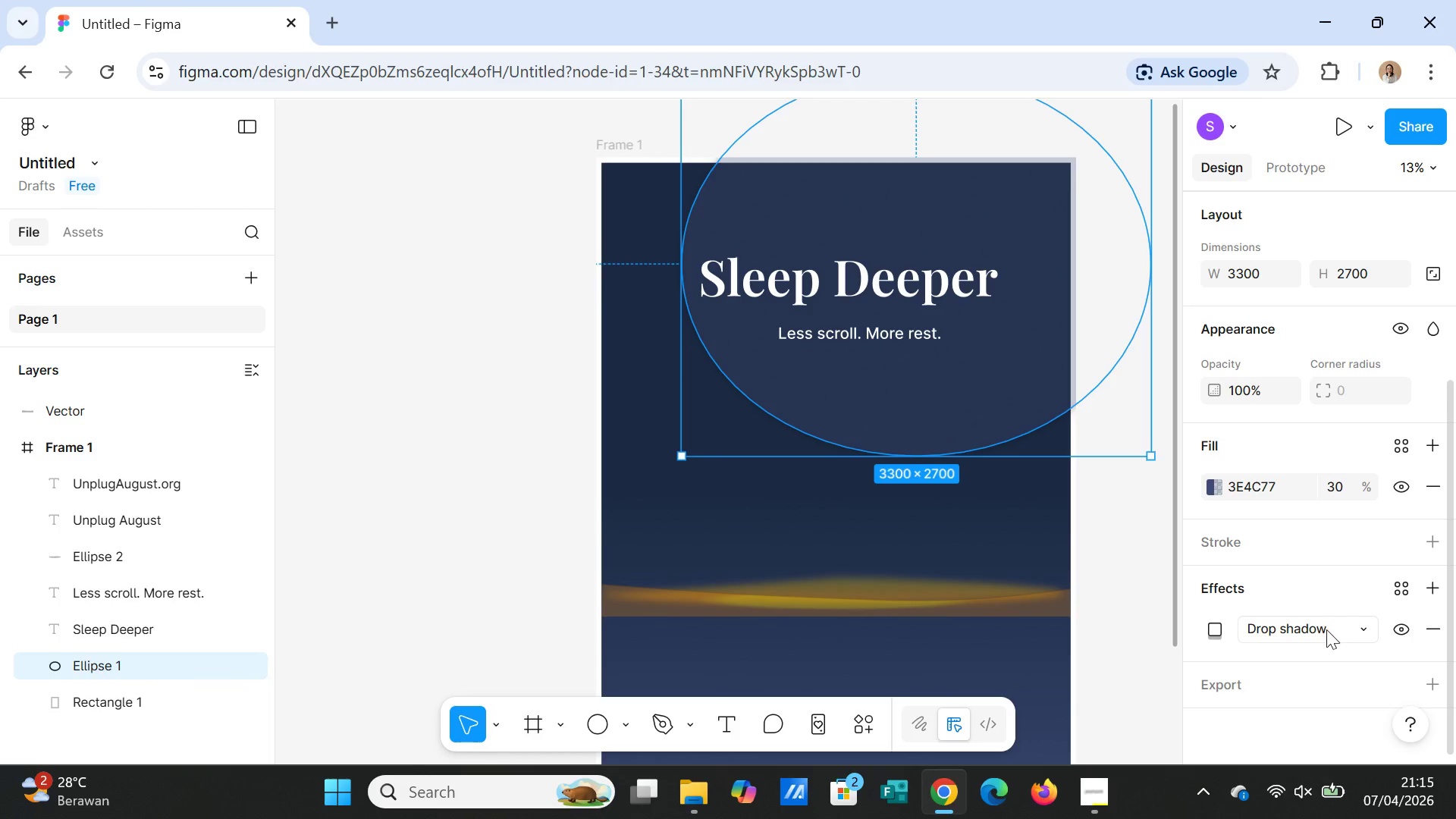 
left_click([1325, 629])
 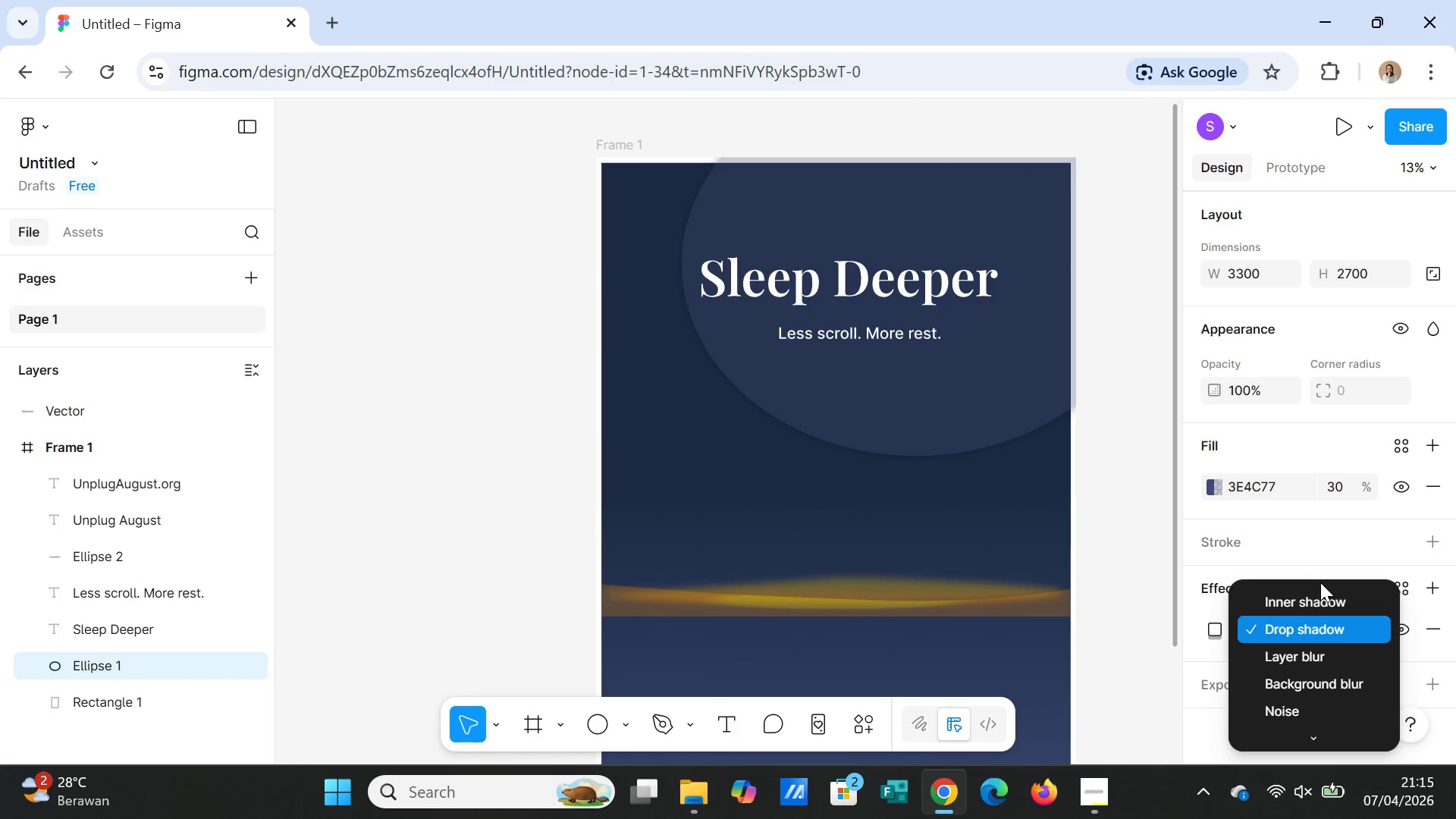 
left_click([1320, 586])
 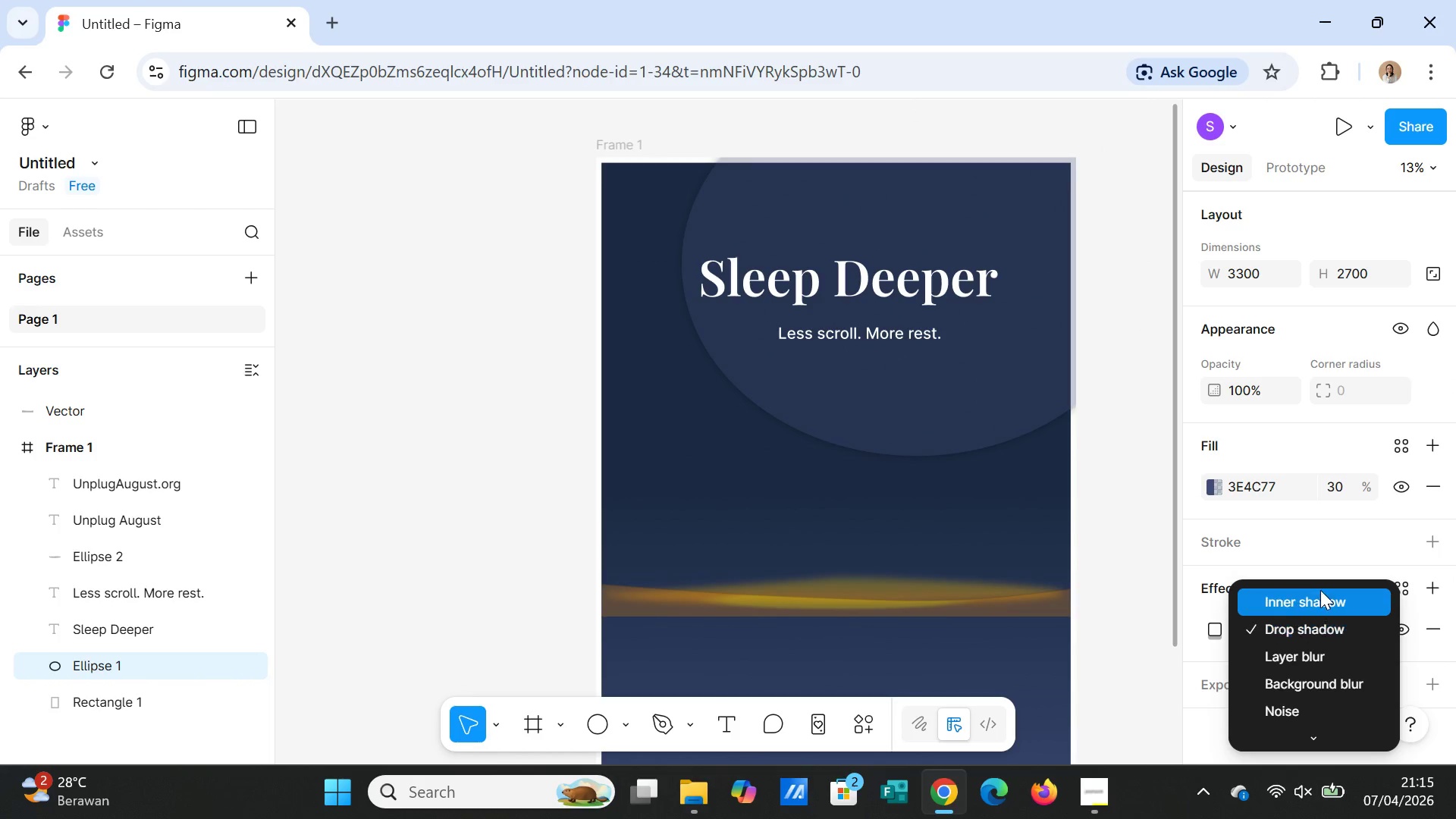 
left_click([1320, 590])
 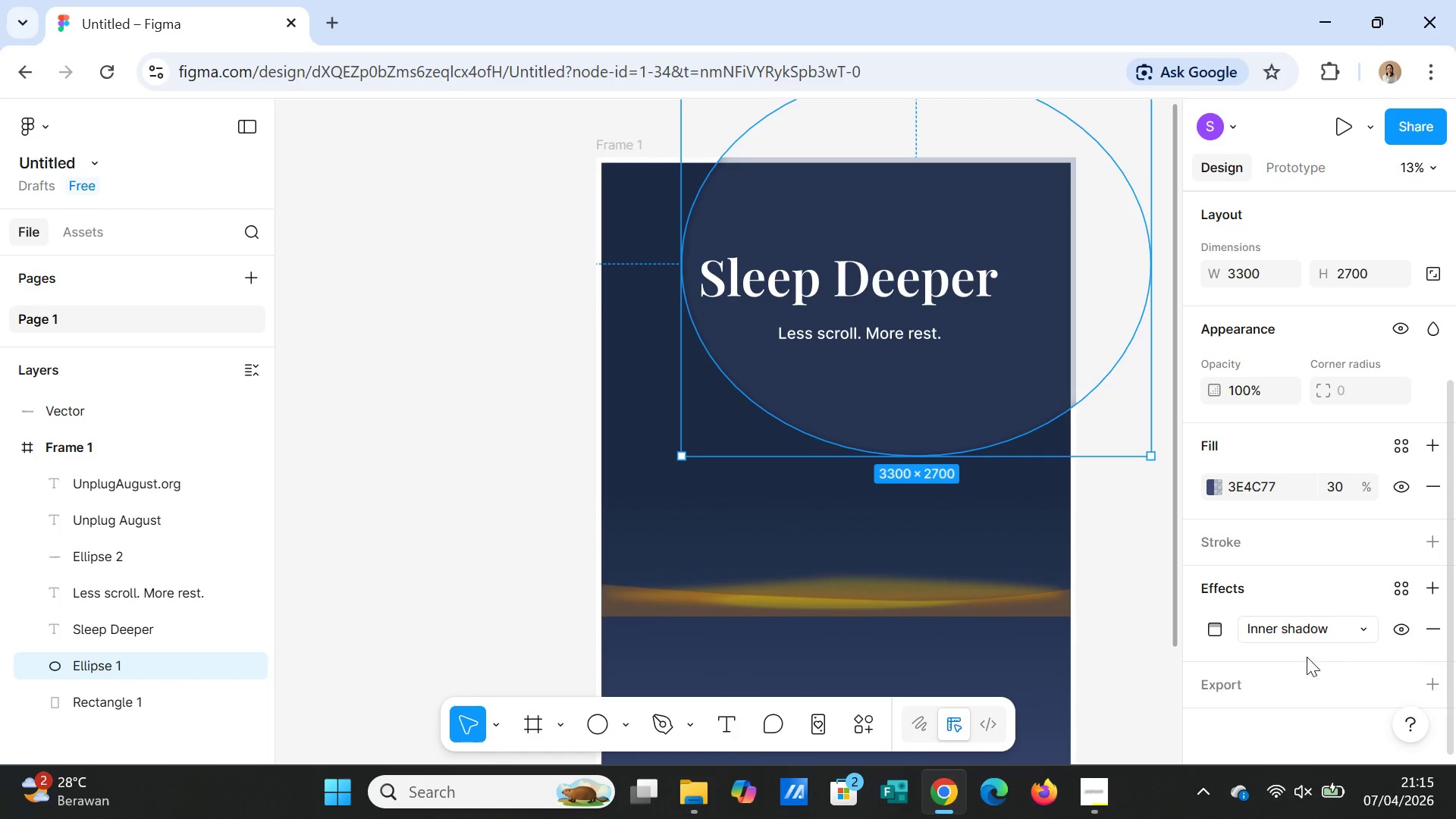 
left_click([1120, 657])
 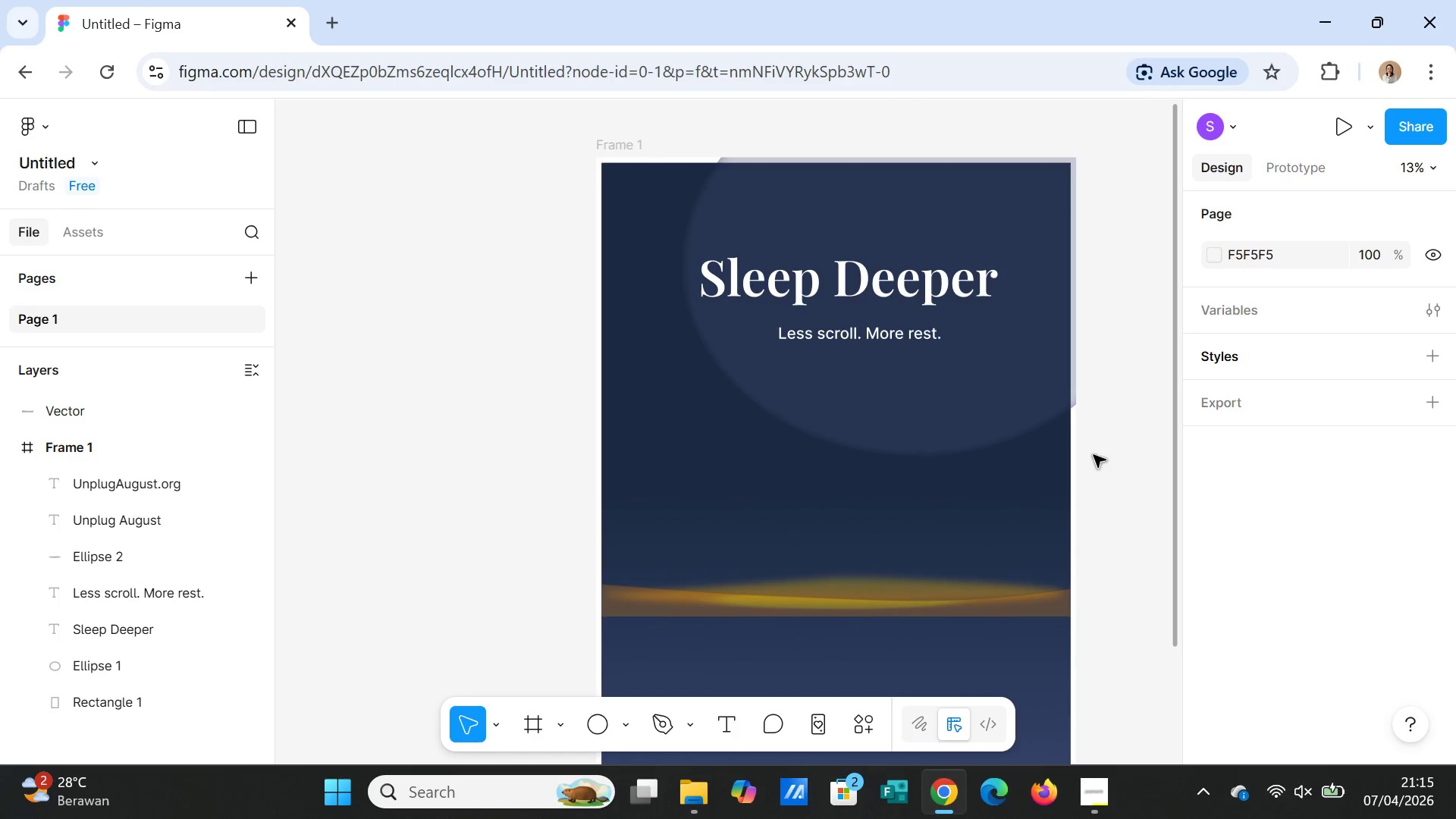 
left_click([1034, 410])
 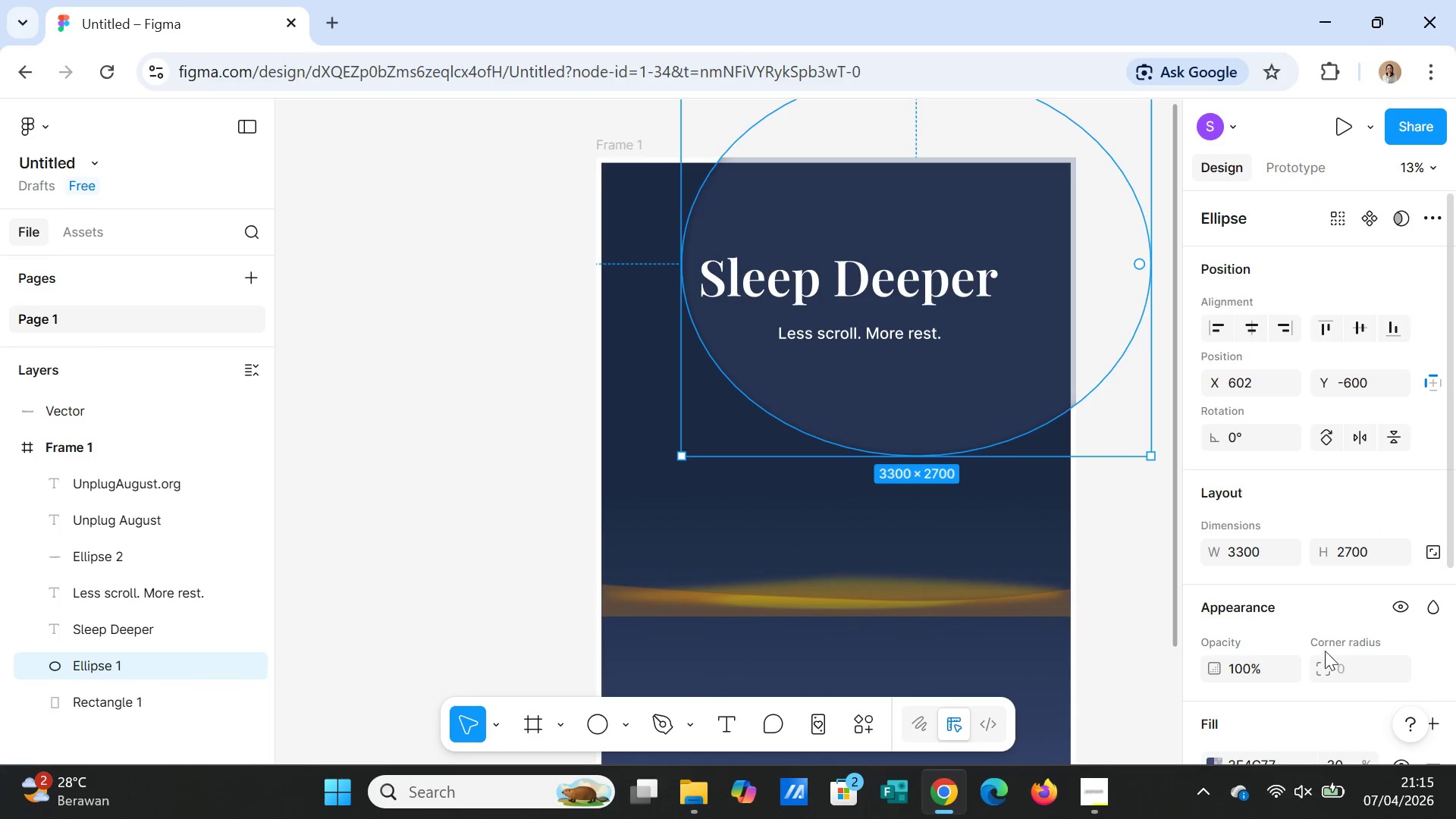 
scroll: coordinate [1320, 657], scroll_direction: down, amount: 3.0
 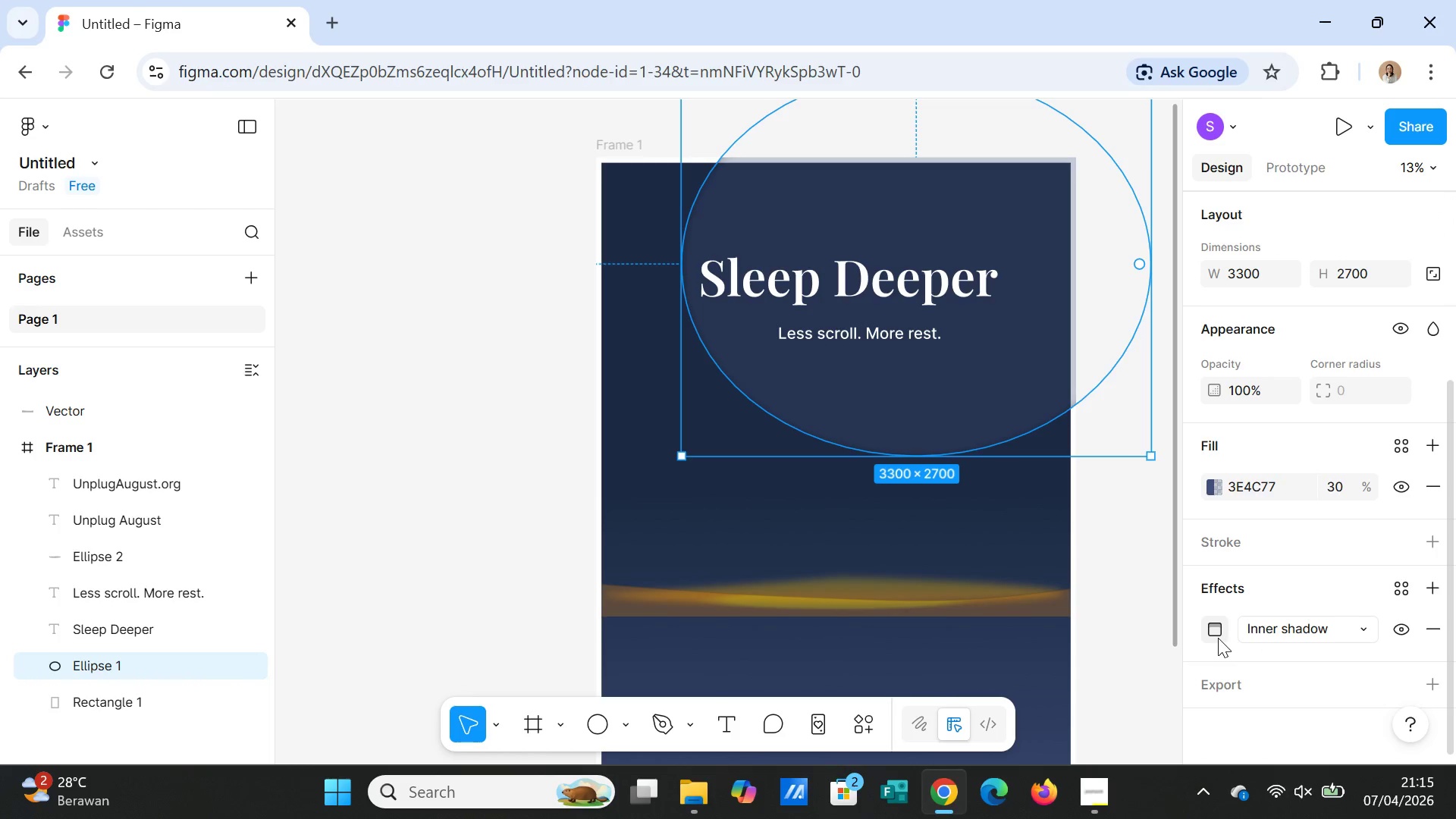 
left_click([1213, 634])
 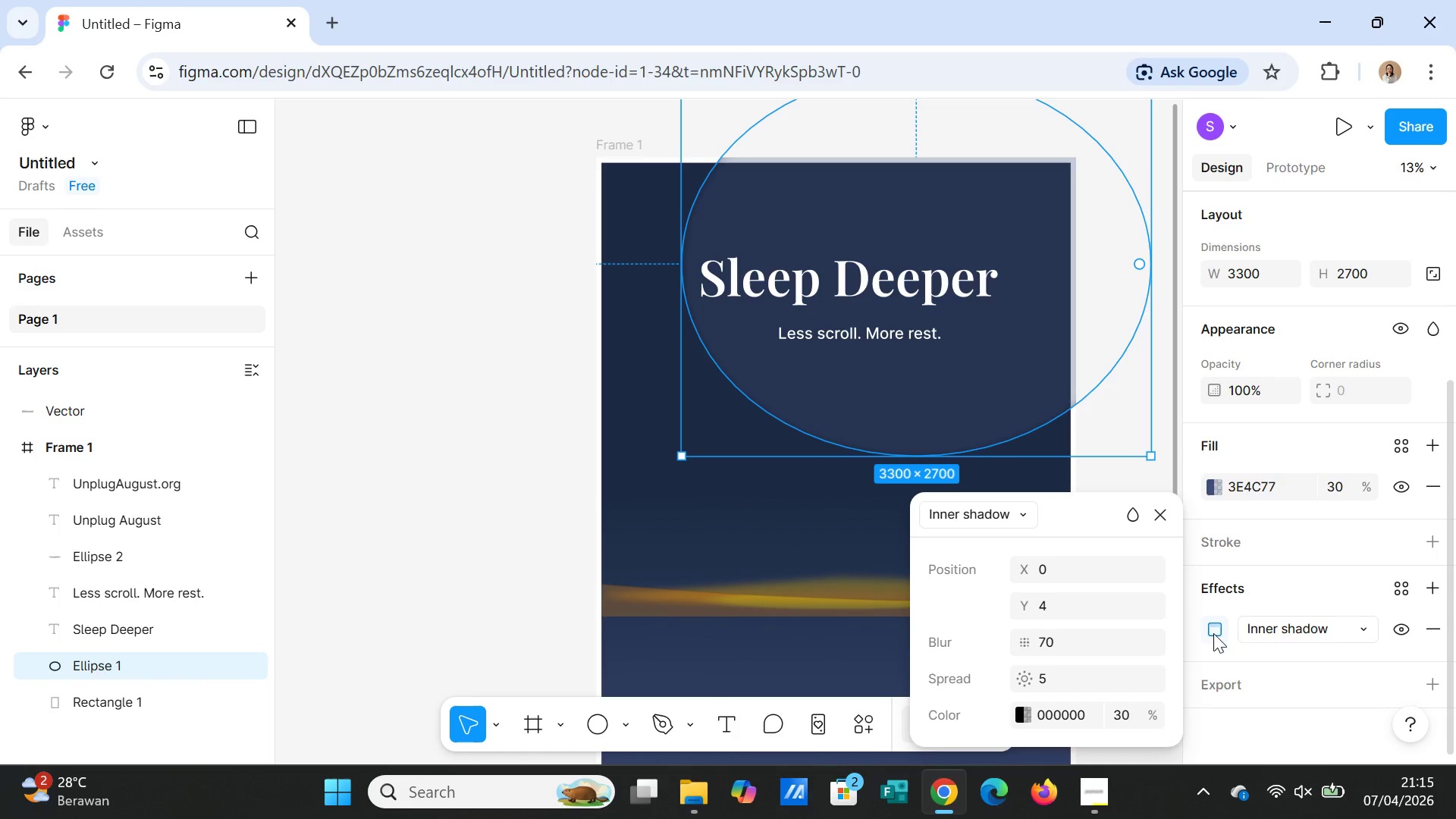 
left_click([1329, 617])
 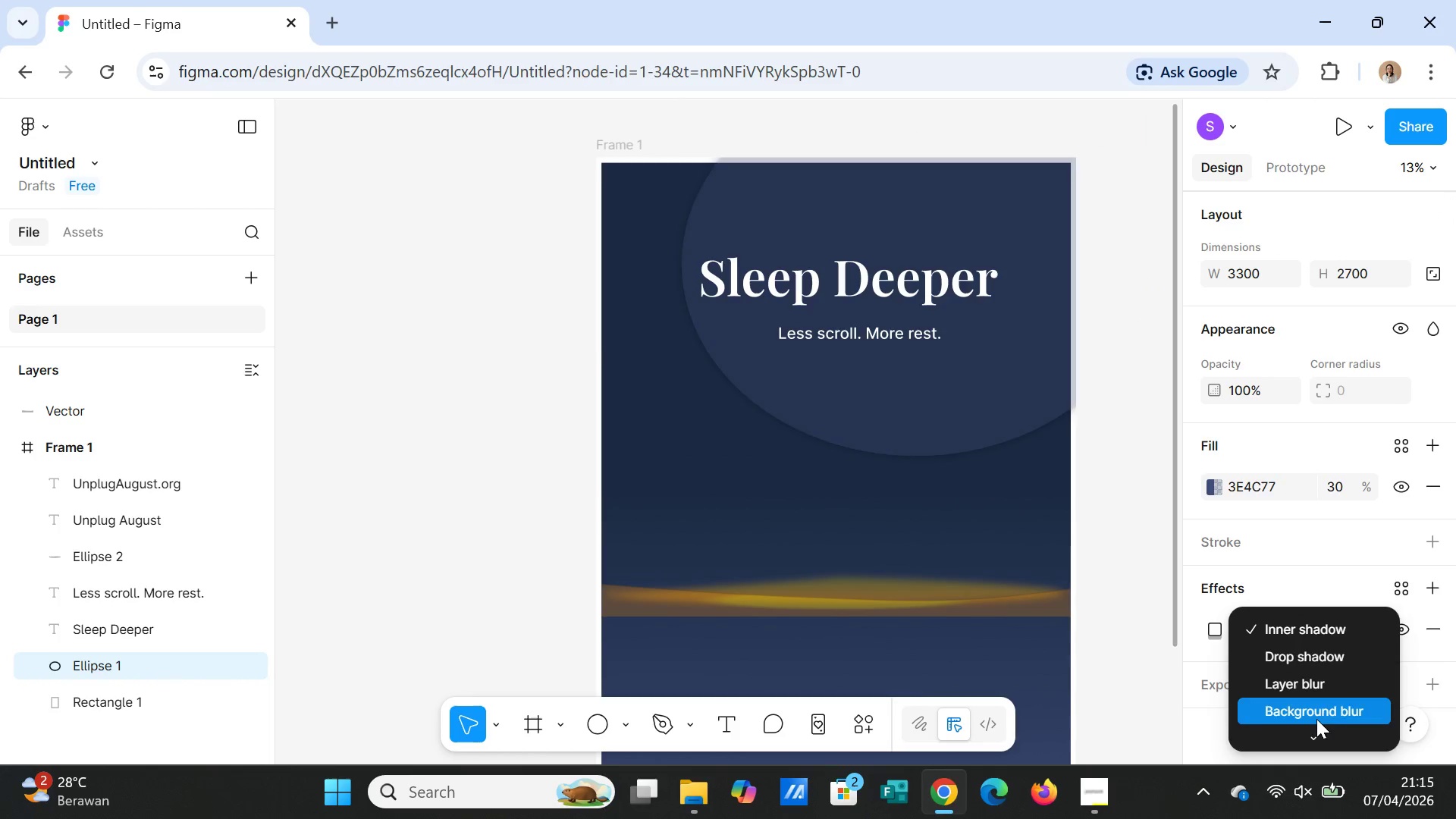 
left_click([1315, 730])
 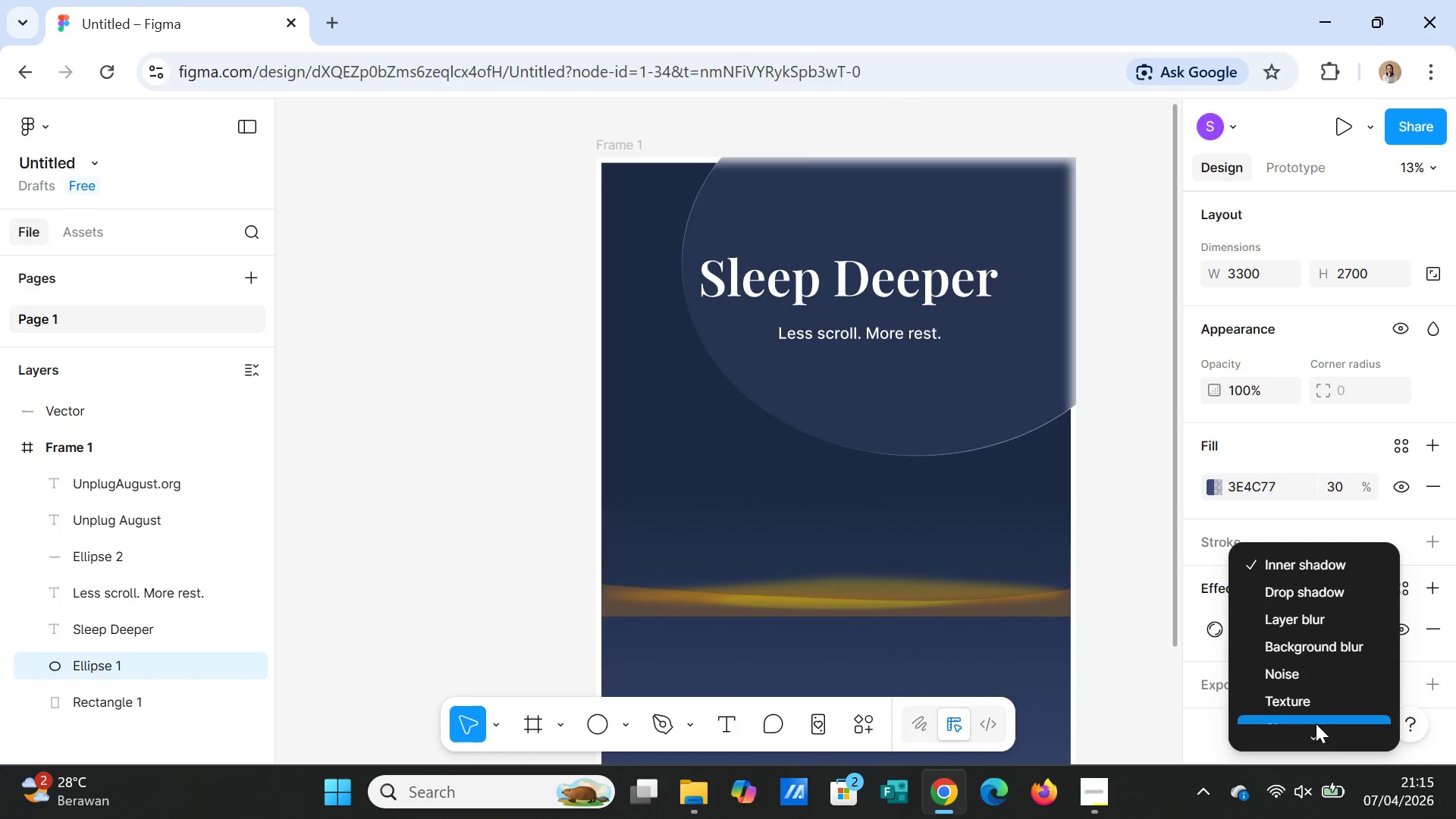 
left_click([1316, 730])
 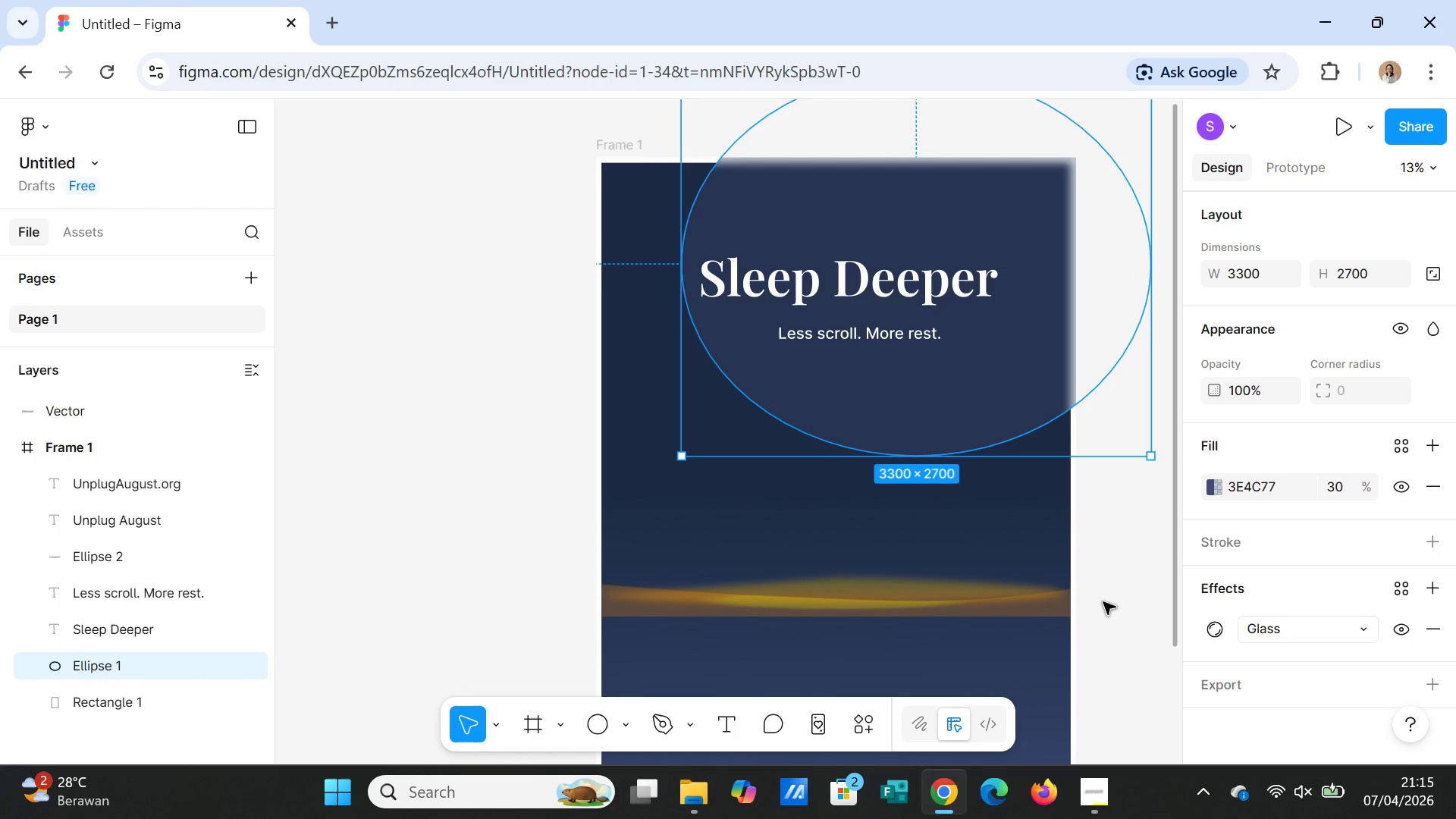 
left_click([1104, 589])
 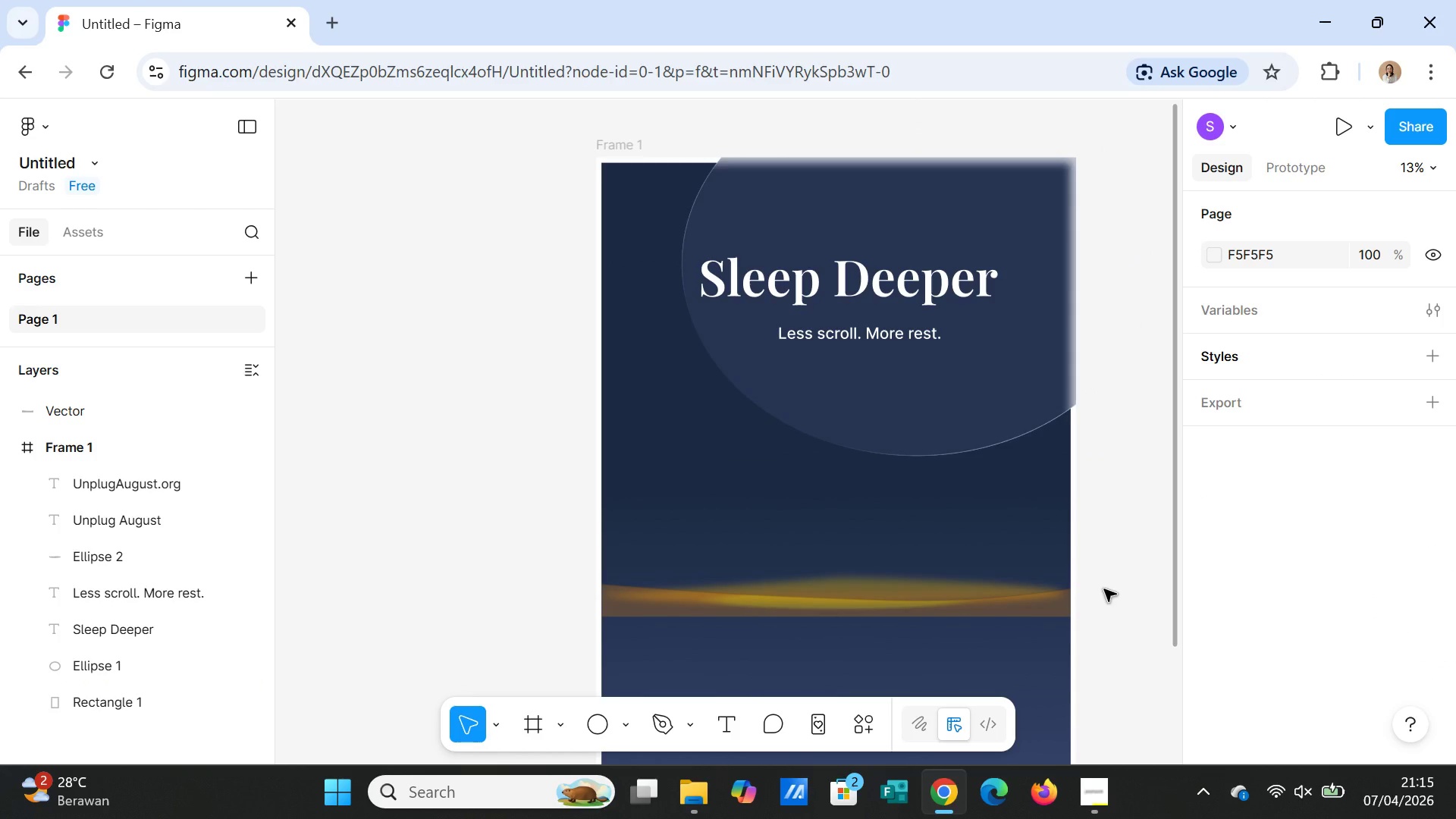 
wait(5.17)
 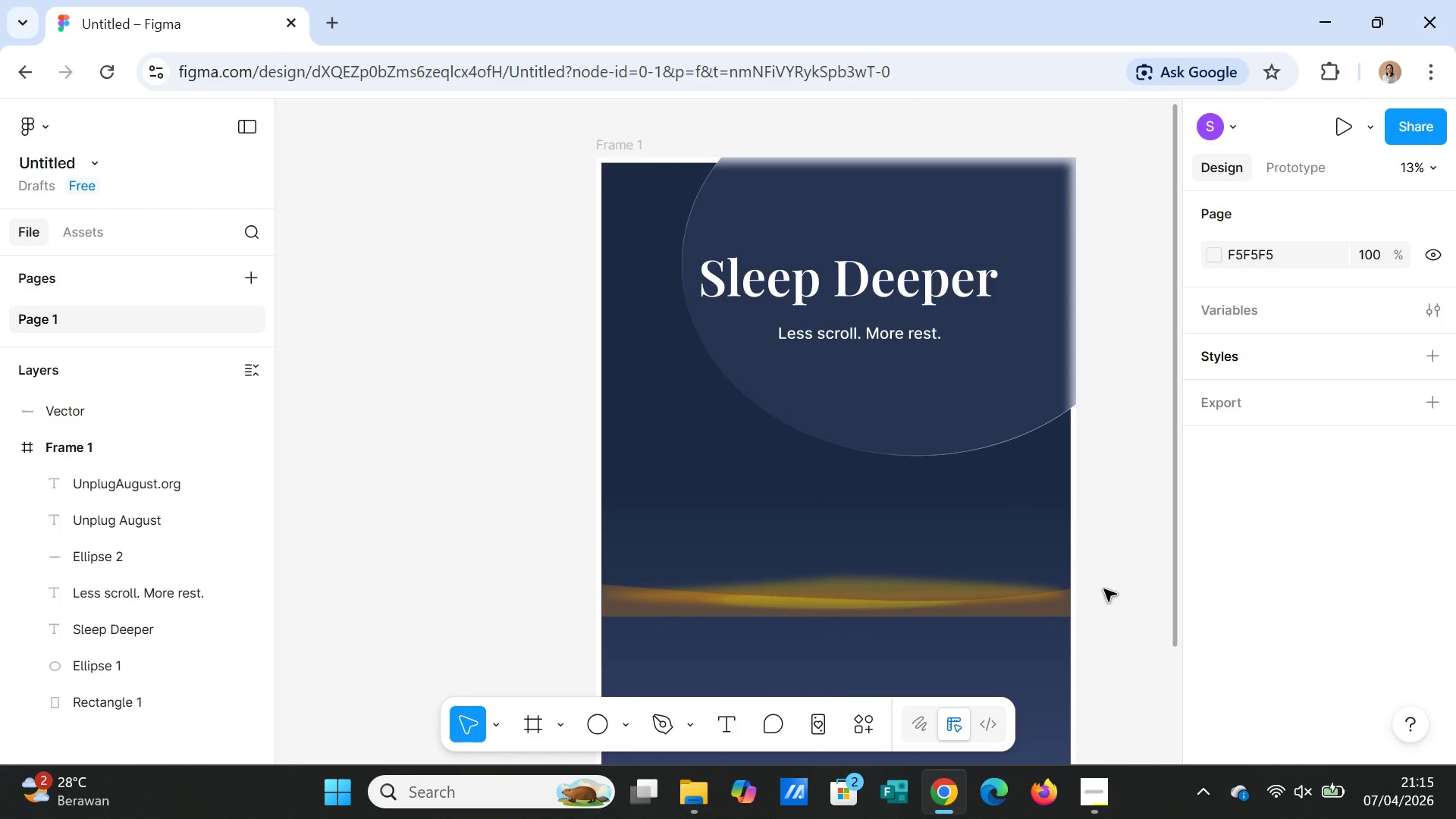 
left_click([1009, 413])
 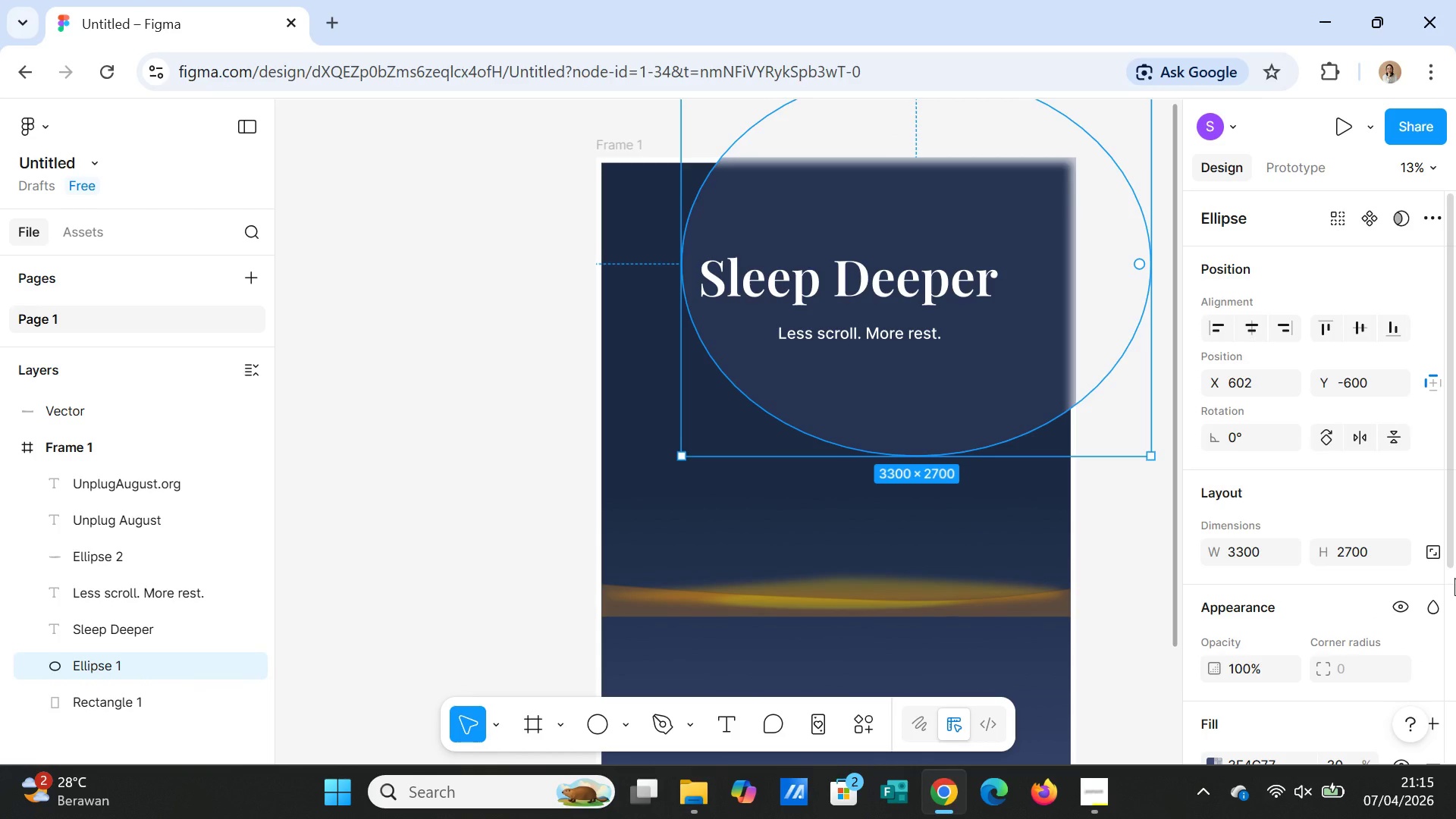 
left_click([1113, 521])
 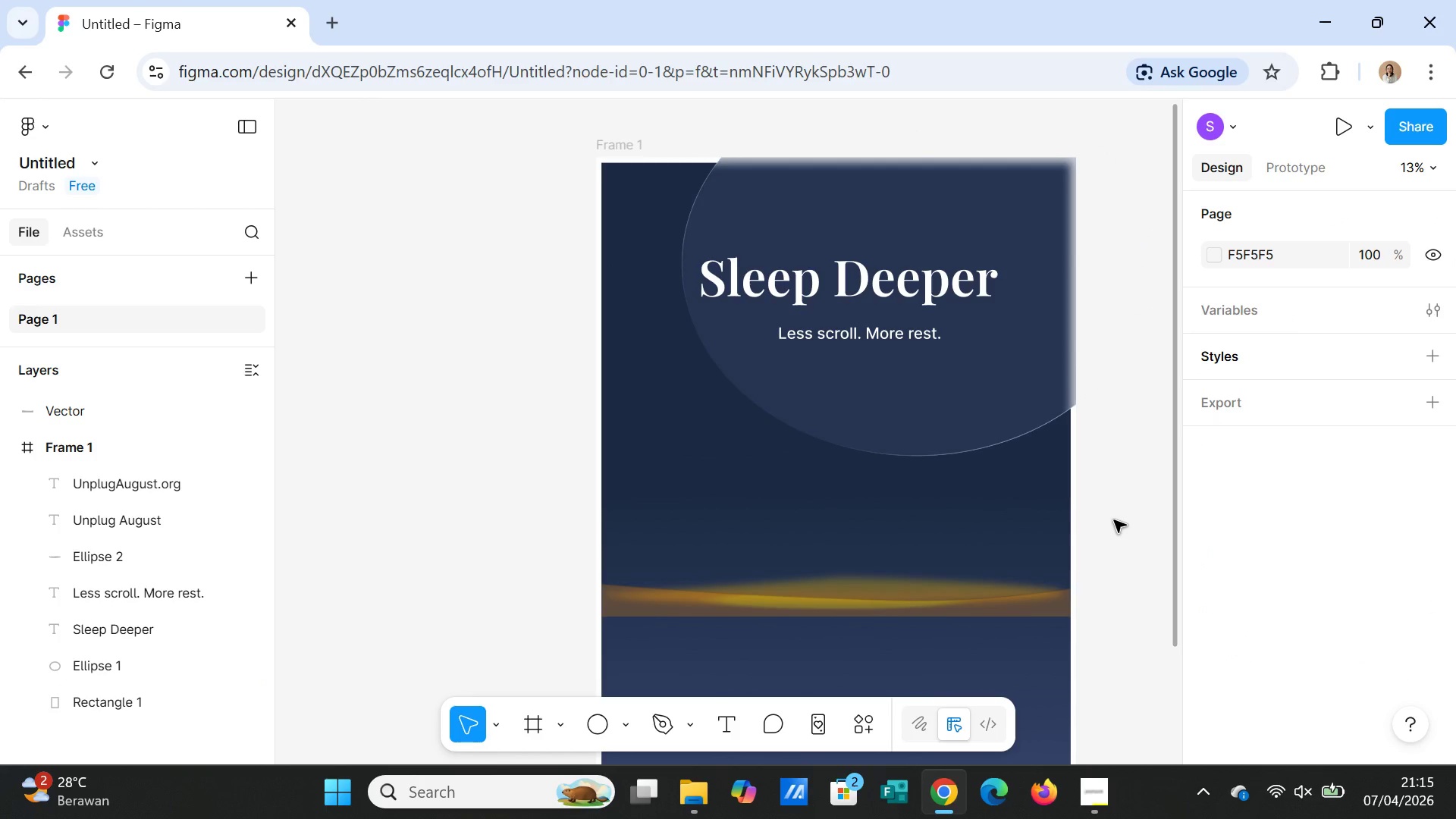 
scroll: coordinate [1122, 519], scroll_direction: down, amount: 3.0
 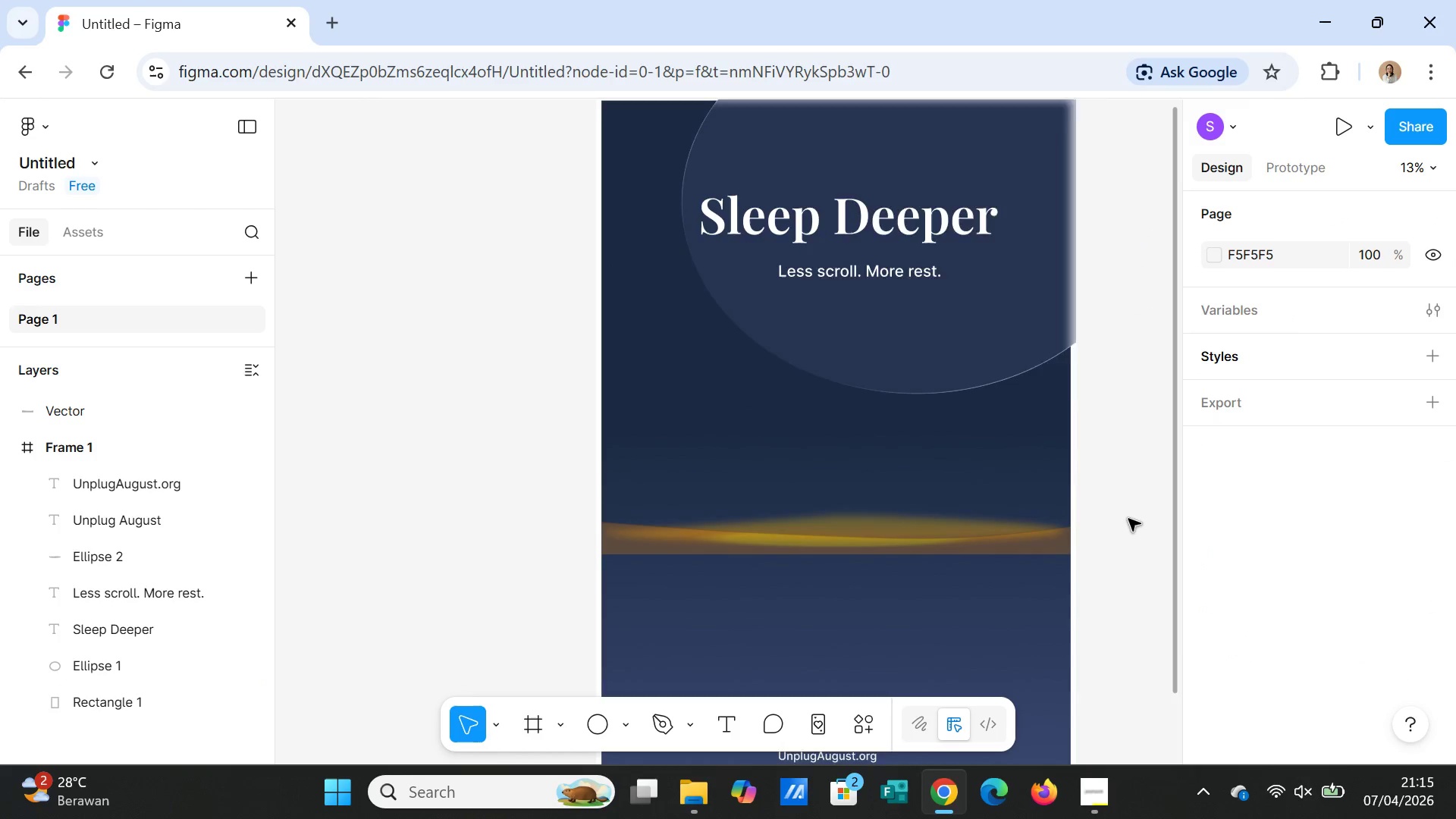 
scroll: coordinate [1128, 519], scroll_direction: up, amount: 4.0
 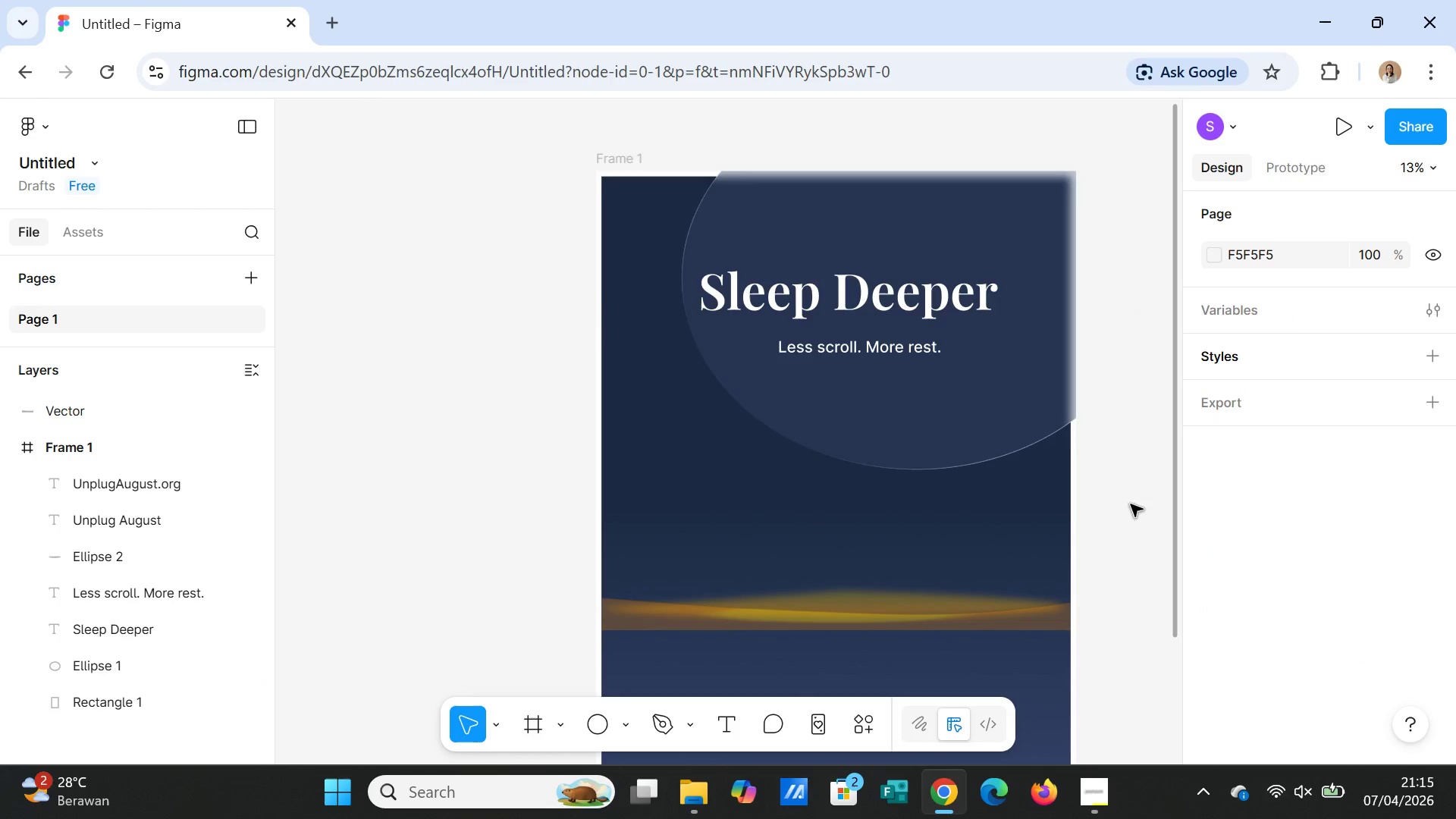 
left_click_drag(start_coordinate=[1036, 377], to_coordinate=[1007, 368])
 